 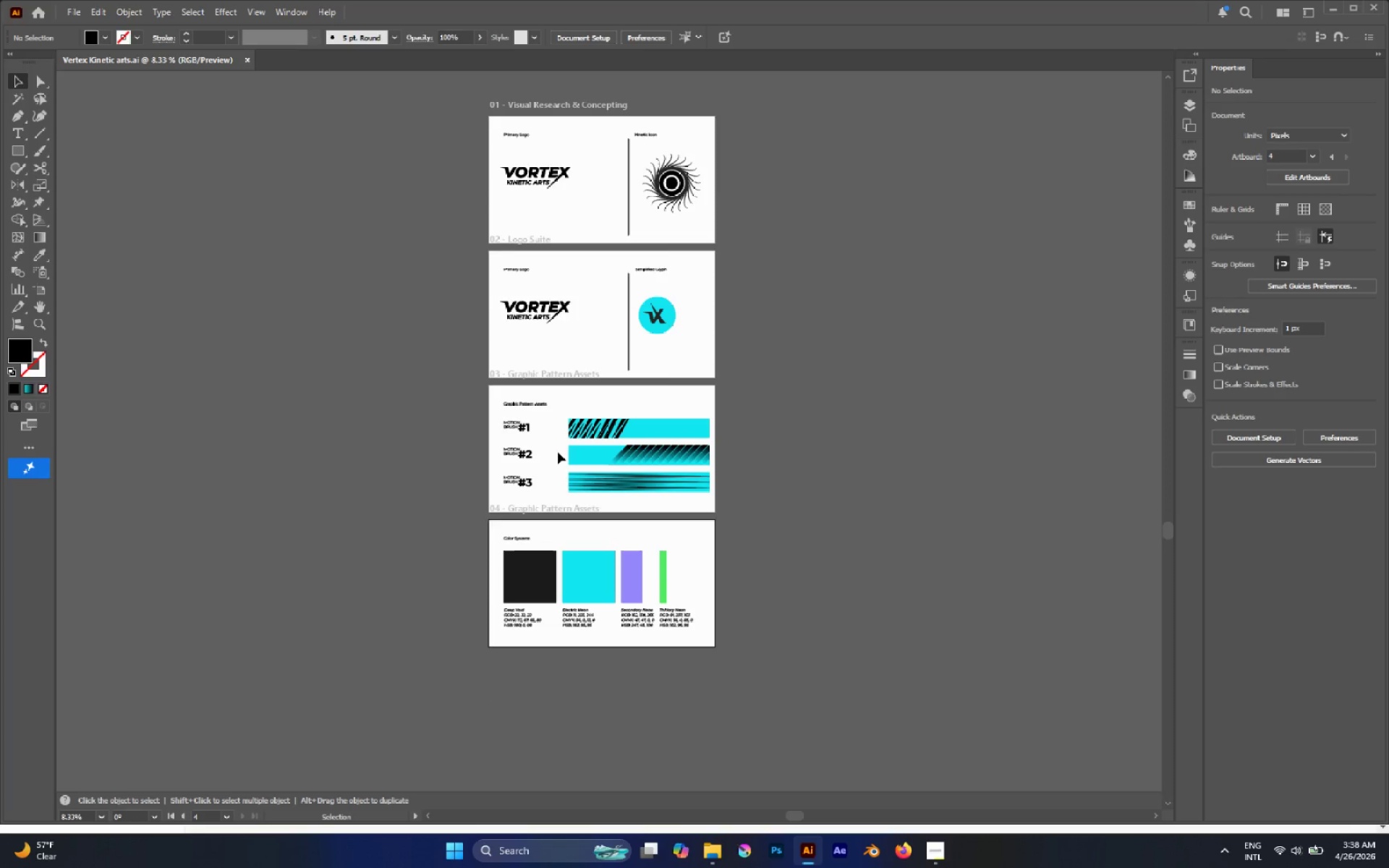 
hold_key(key=AltLeft, duration=0.57)
scroll: coordinate [574, 489], scroll_direction: up, amount: 2.0
 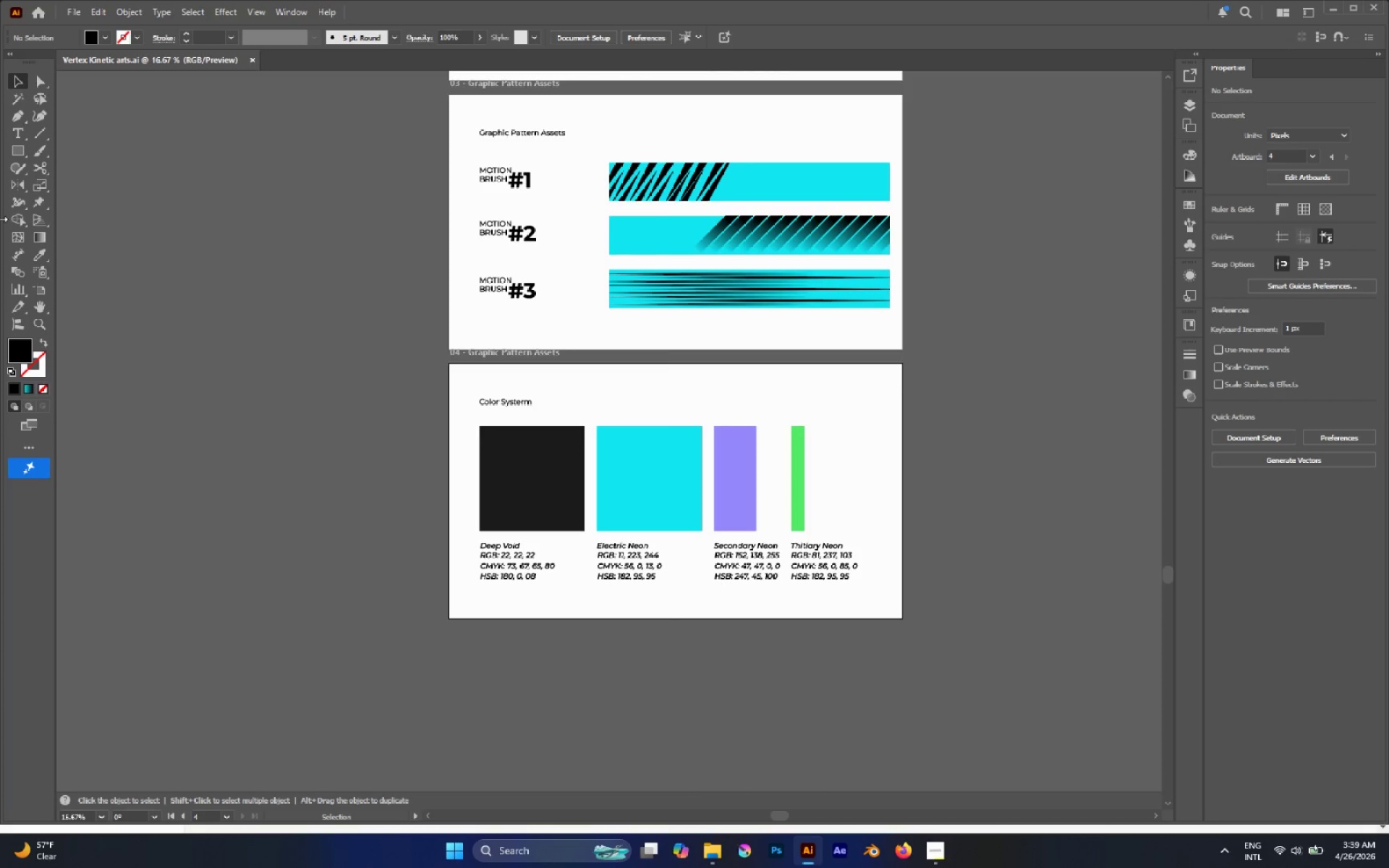 
left_click([34, 294])
 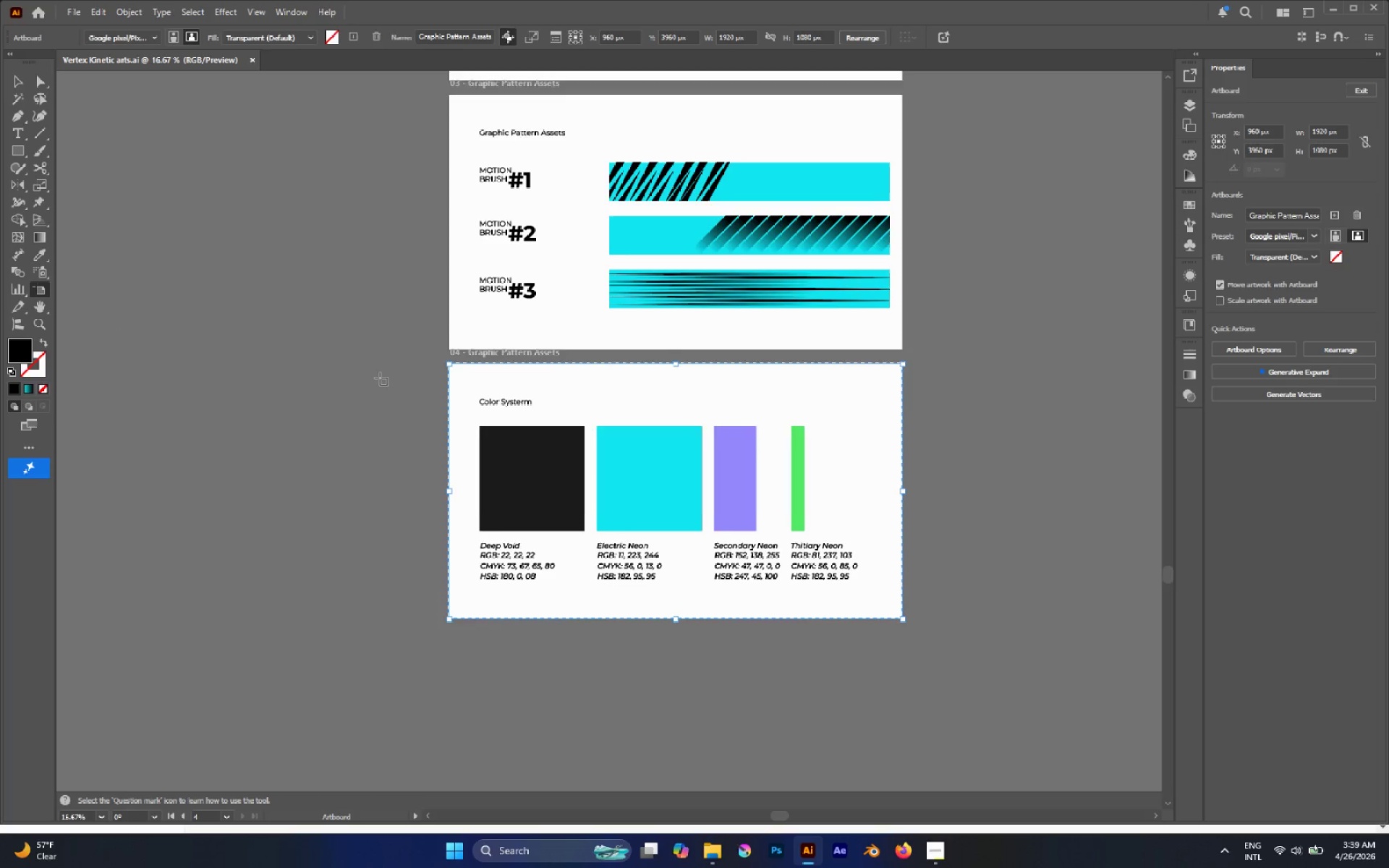 
hold_key(key=AltLeft, duration=2.42)
 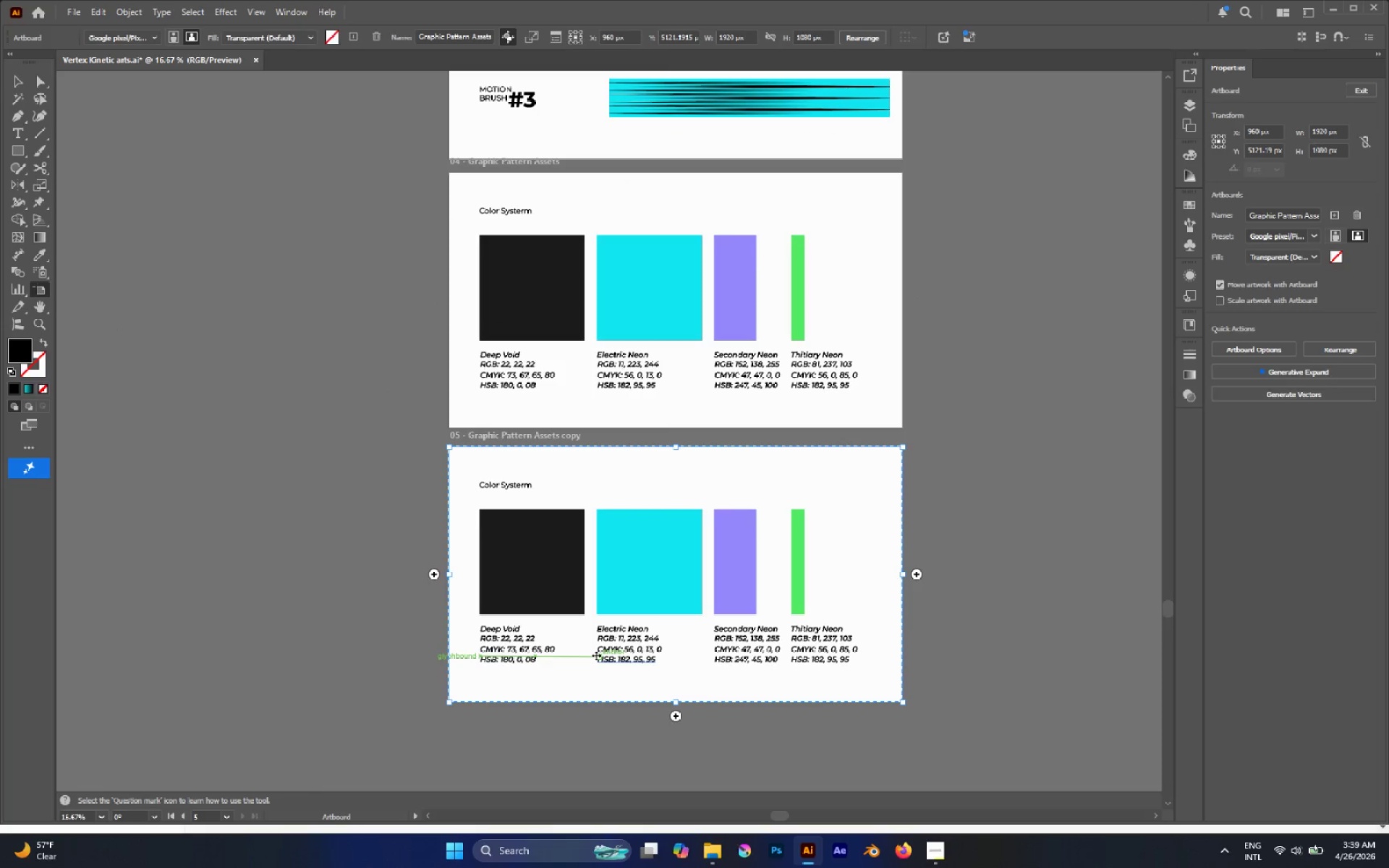 
scroll: coordinate [425, 387], scroll_direction: down, amount: 11.0
 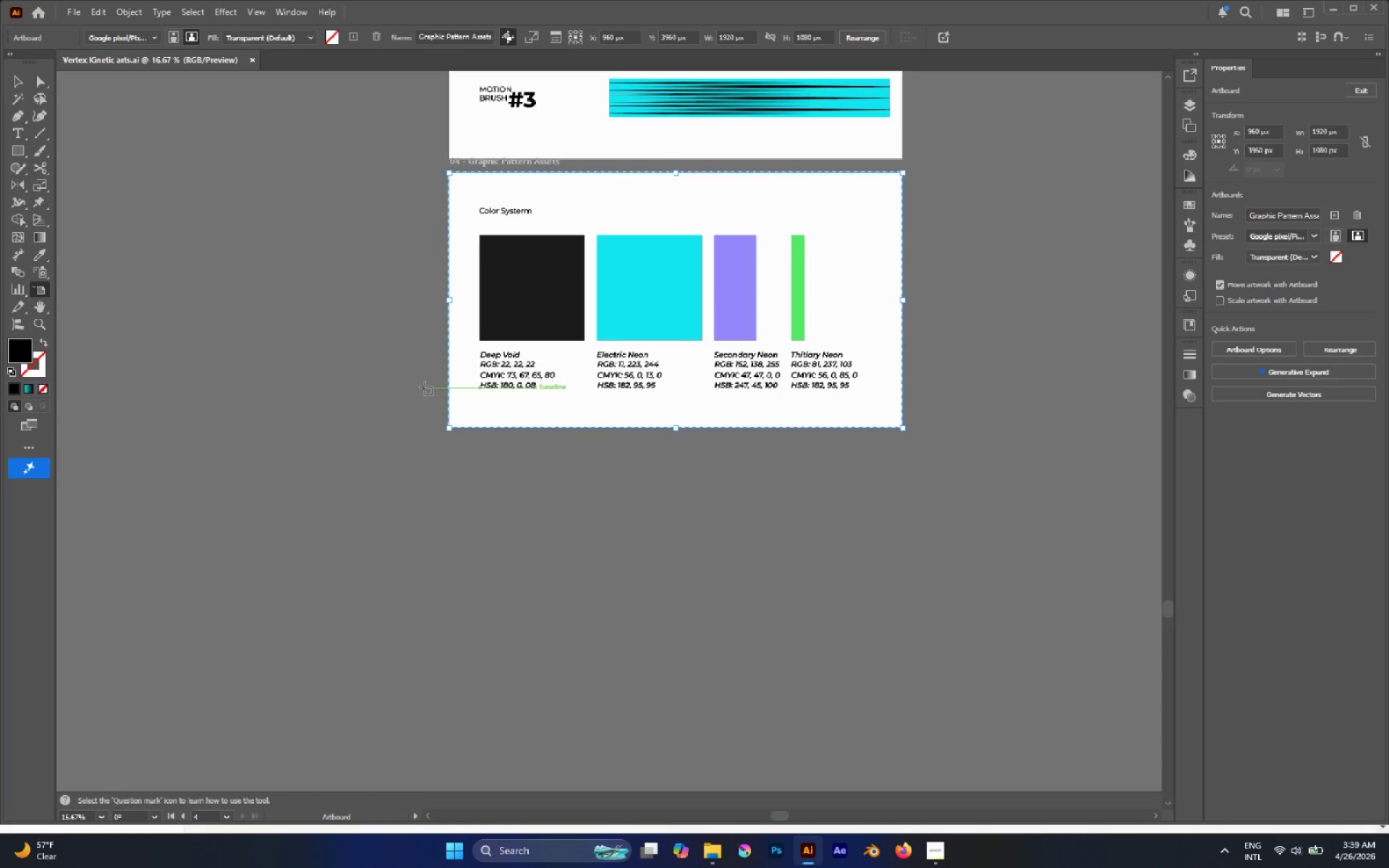 
left_click_drag(start_coordinate=[577, 399], to_coordinate=[602, 673])
 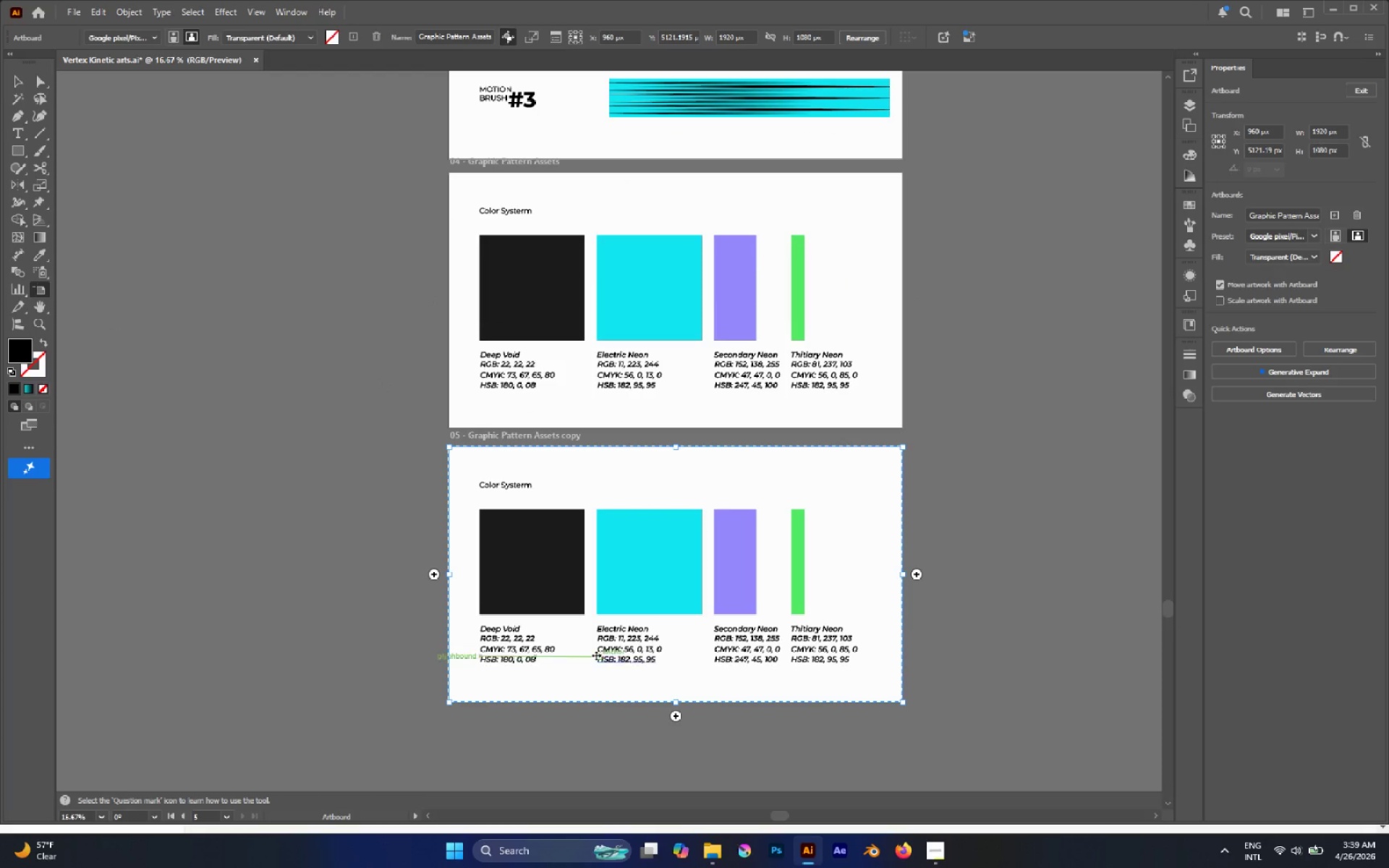 
hold_key(key=ShiftLeft, duration=1.64)
 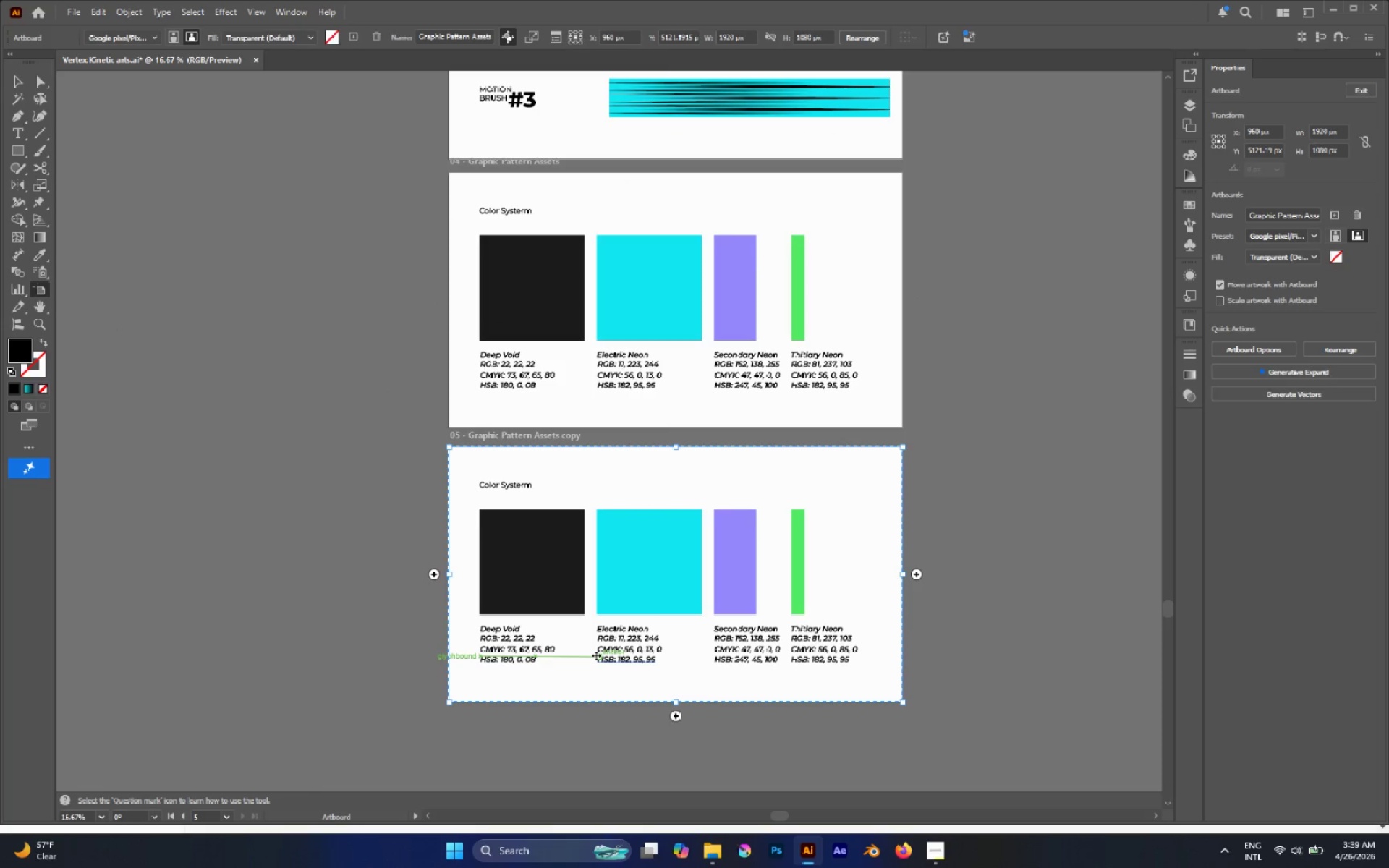 
key(V)
 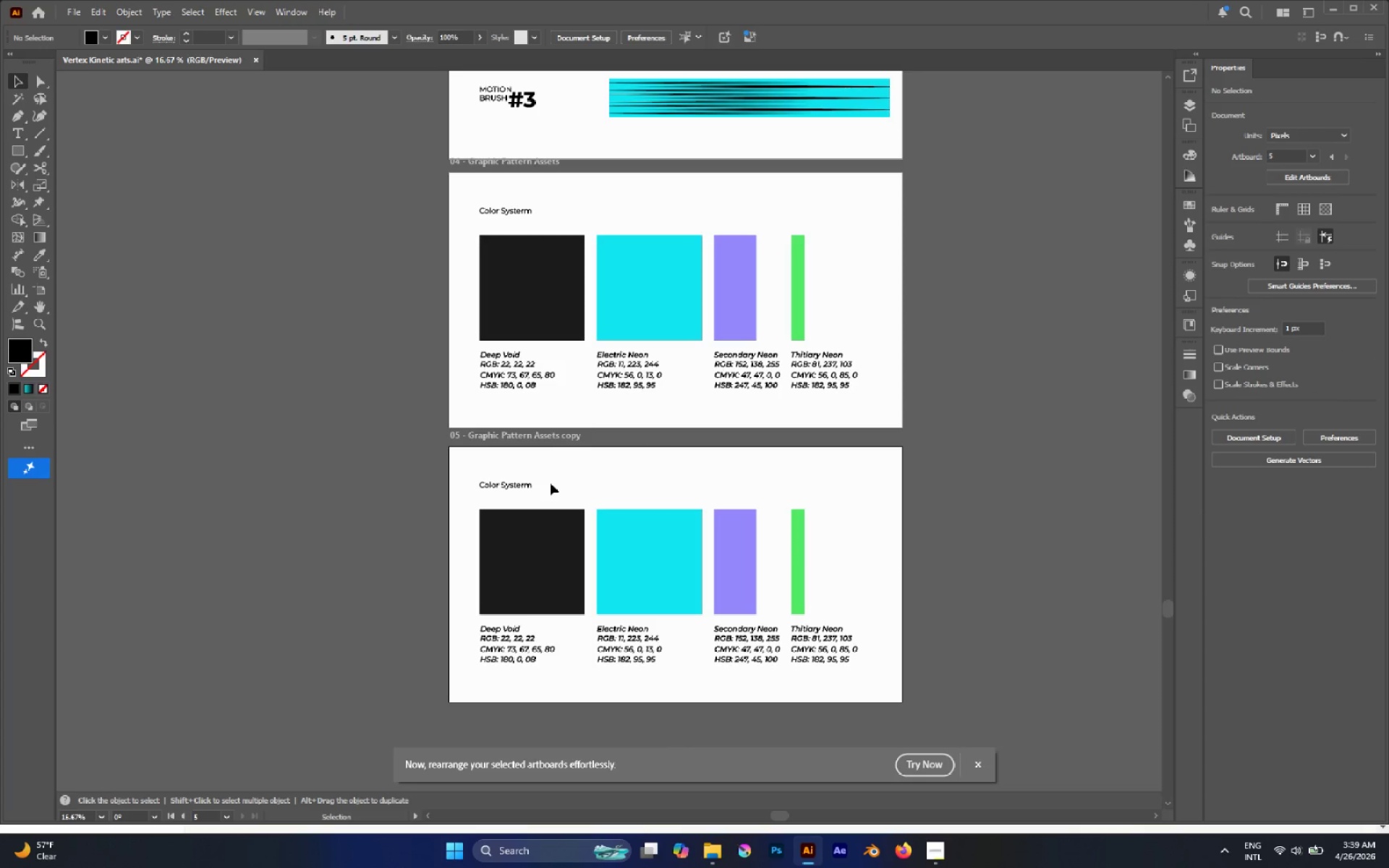 
key(T)
 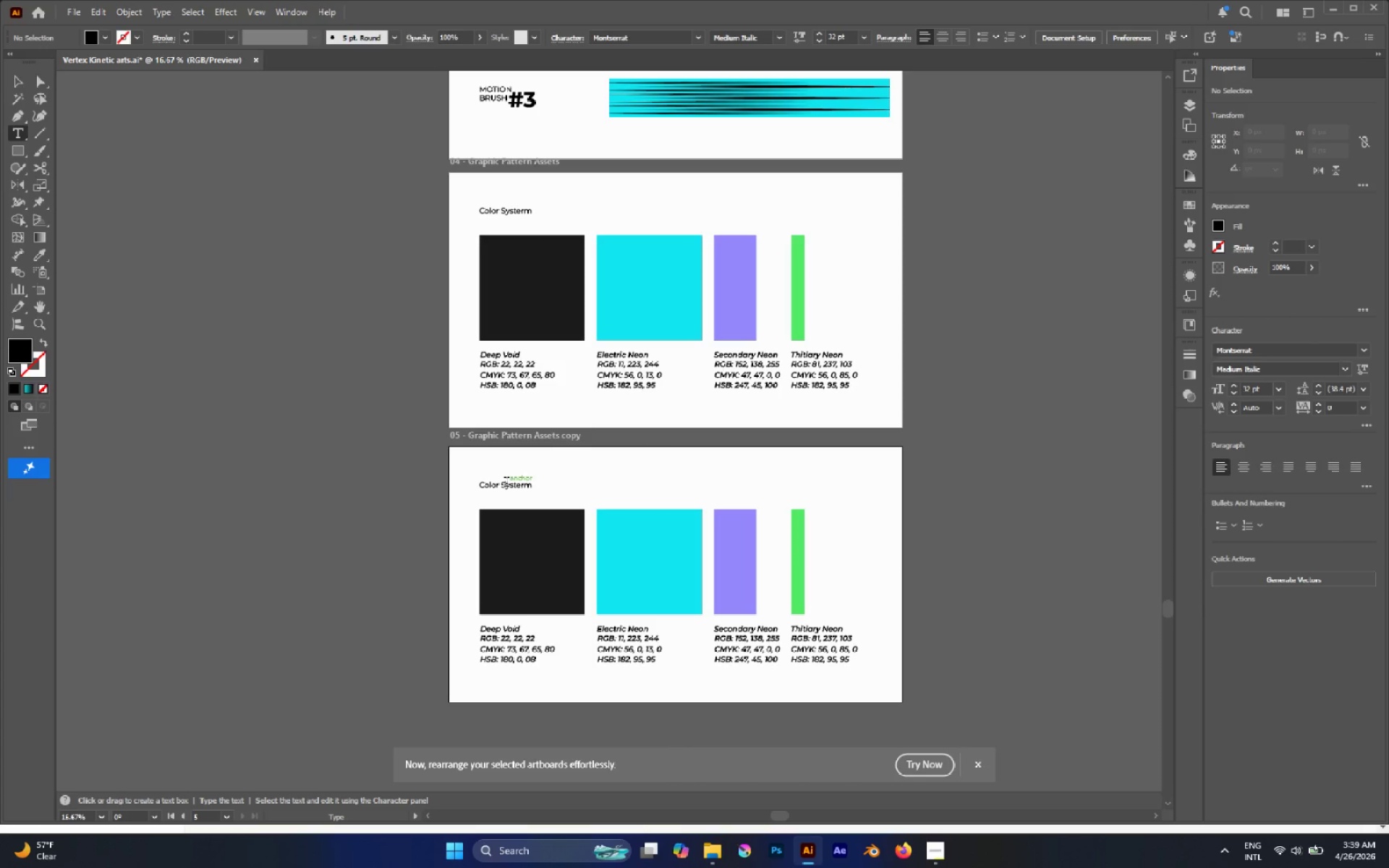 
double_click([506, 483])
 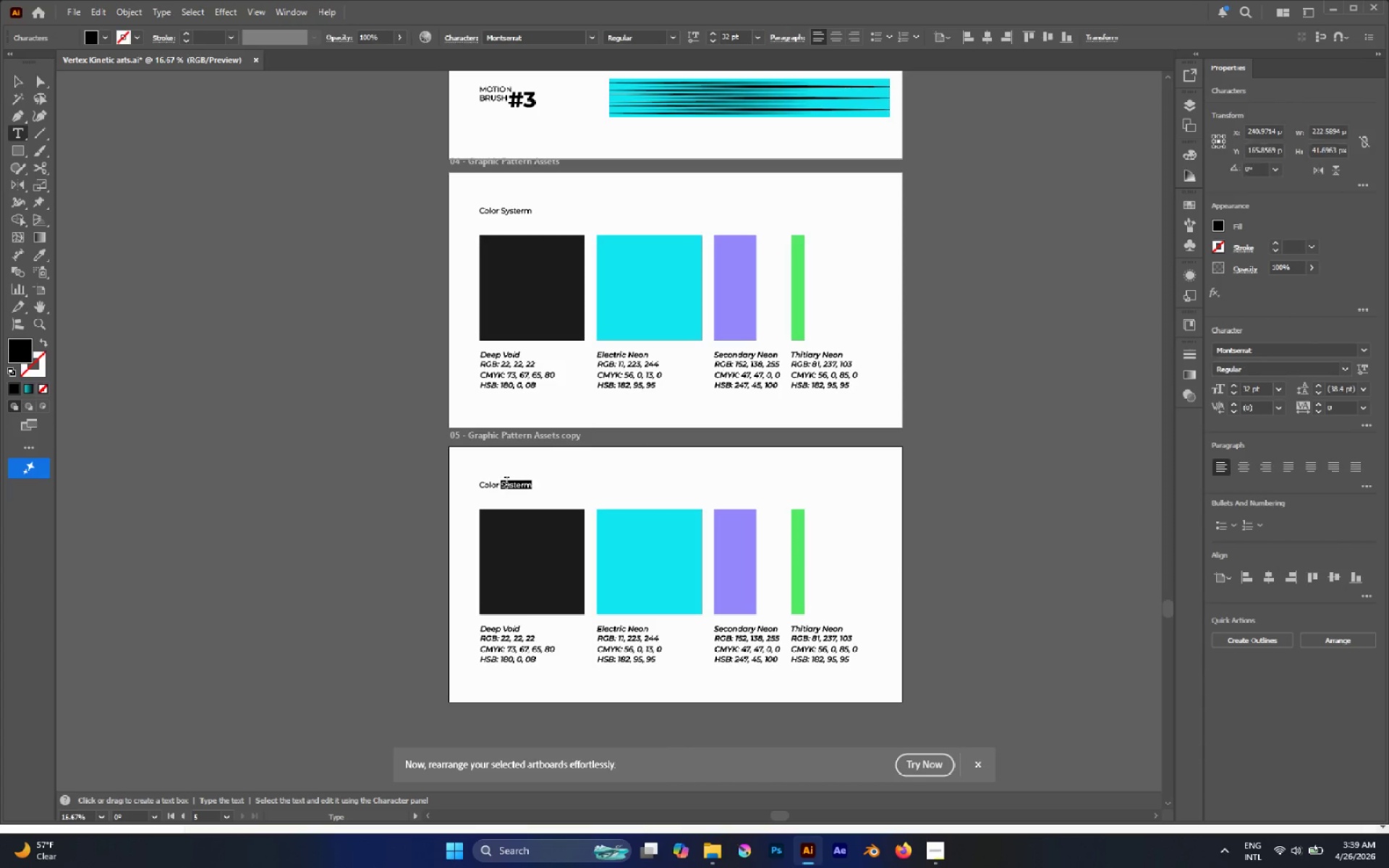 
triple_click([506, 483])
 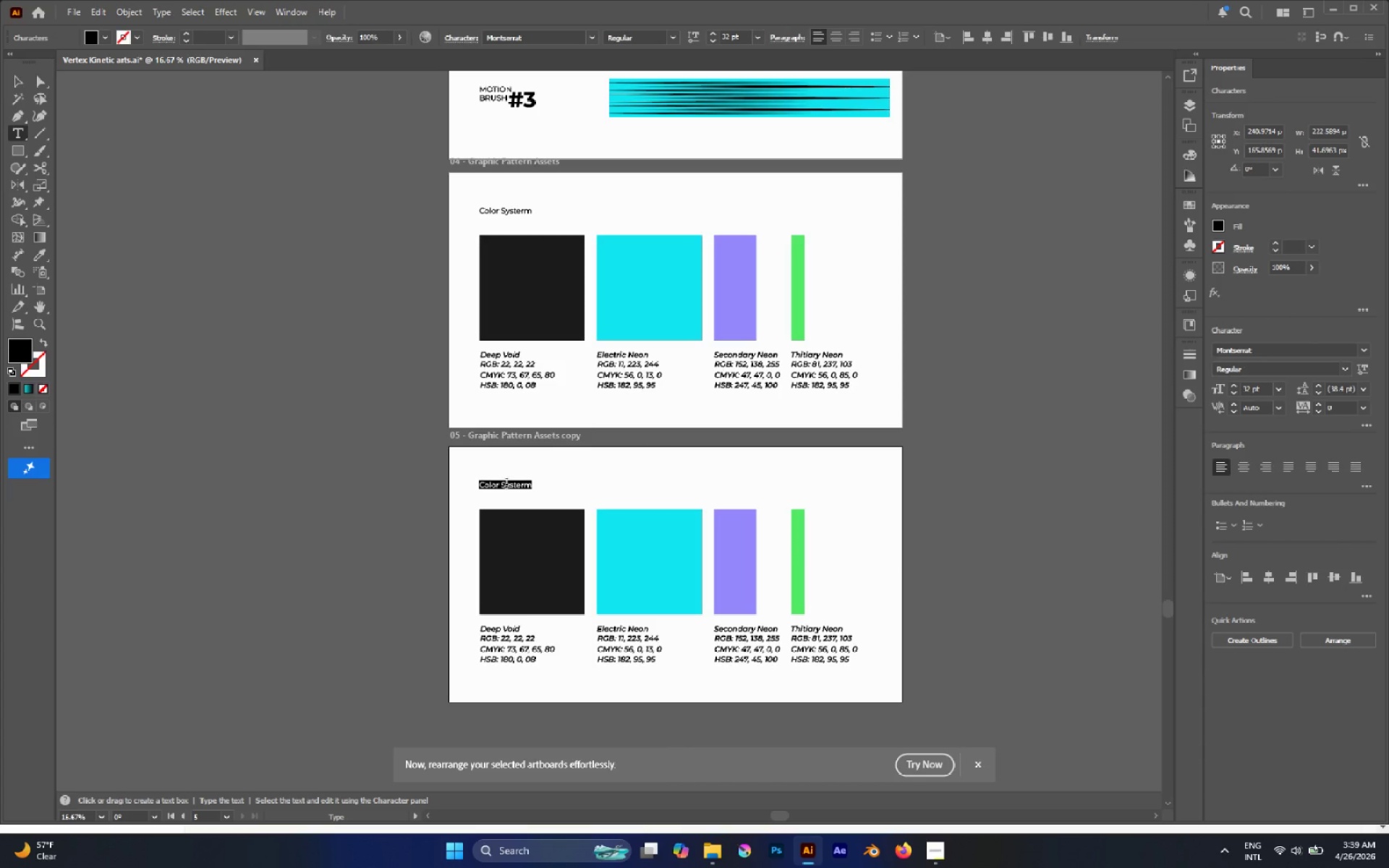 
type(Typography St)
key(Backspace)
type(ystem)
key(Escape)
 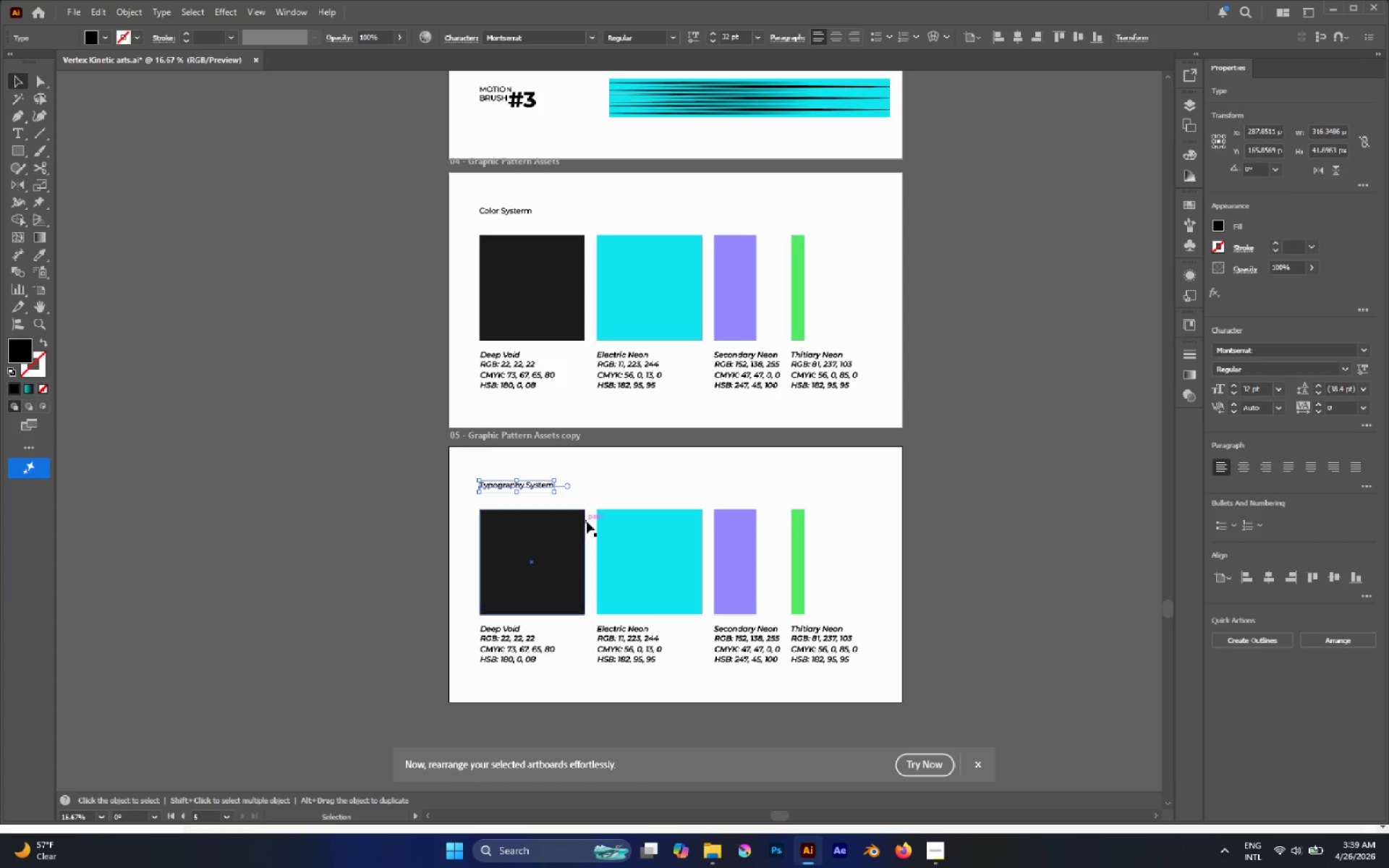 
left_click_drag(start_coordinate=[450, 523], to_coordinate=[927, 692])
 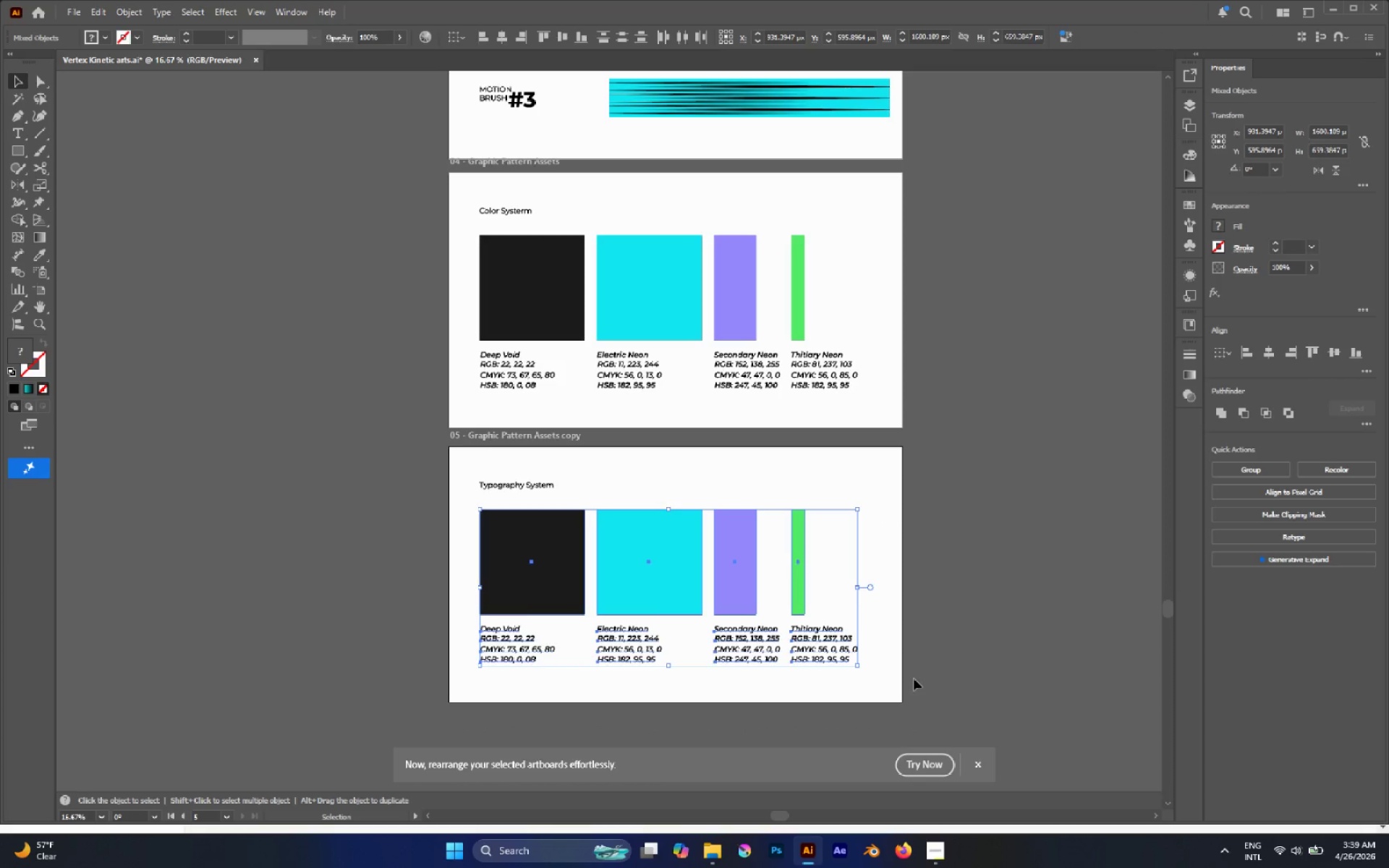 
key(Delete)
 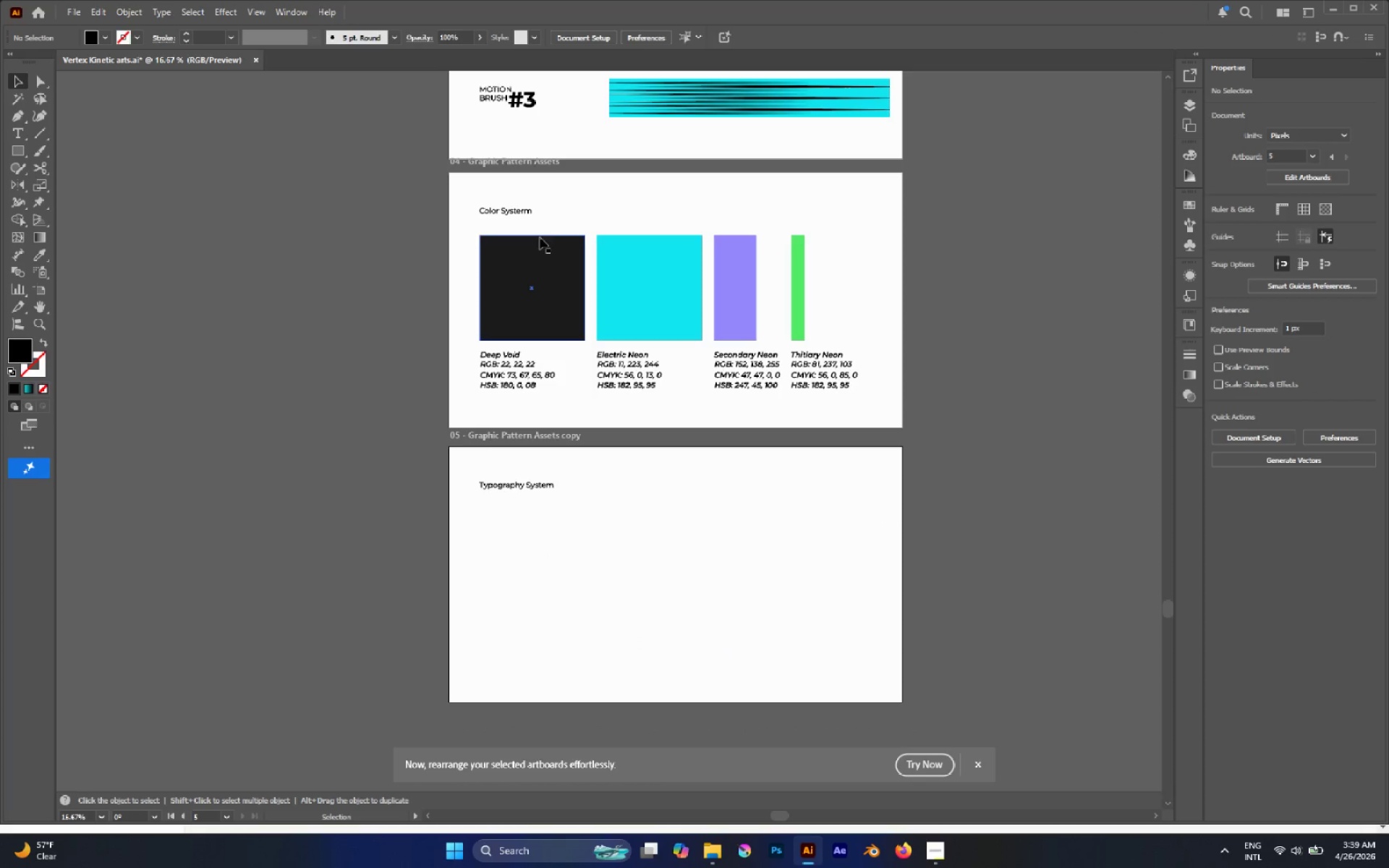 
hold_key(key=AltLeft, duration=1.36)
left_click_drag(start_coordinate=[539, 484], to_coordinate=[566, 538])
 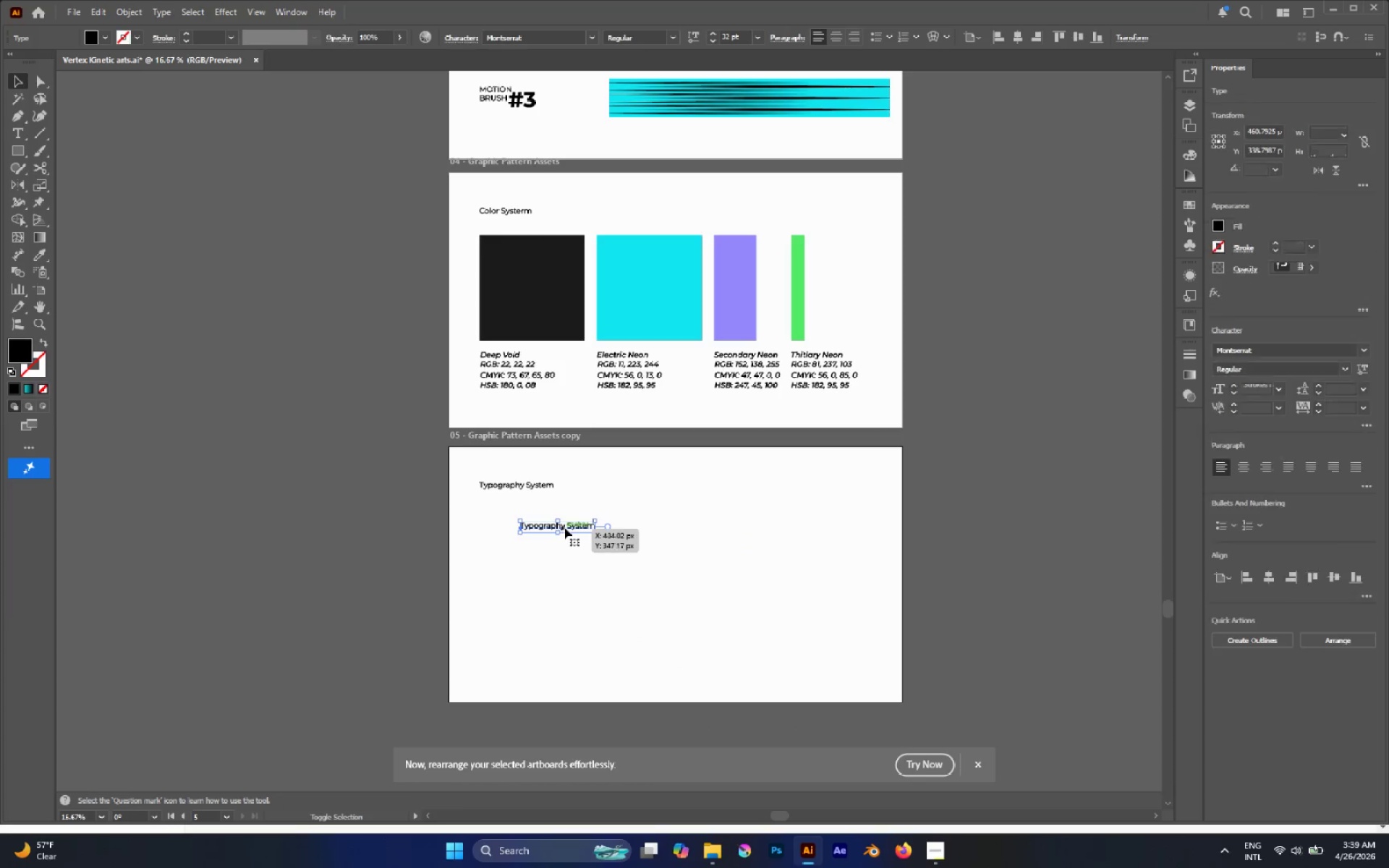 
hold_key(key=ShiftLeft, duration=0.7)
 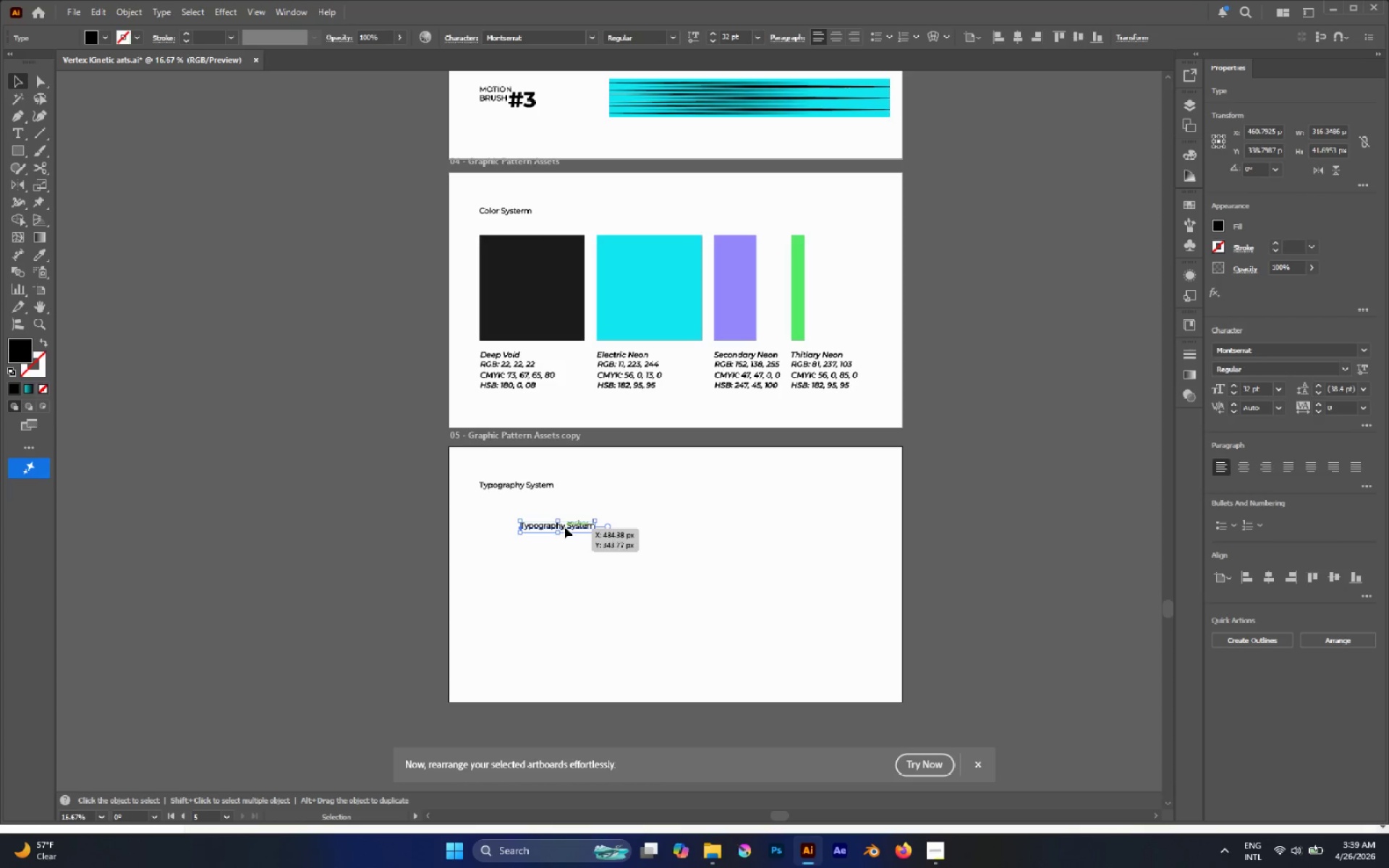 
double_click([564, 527])
 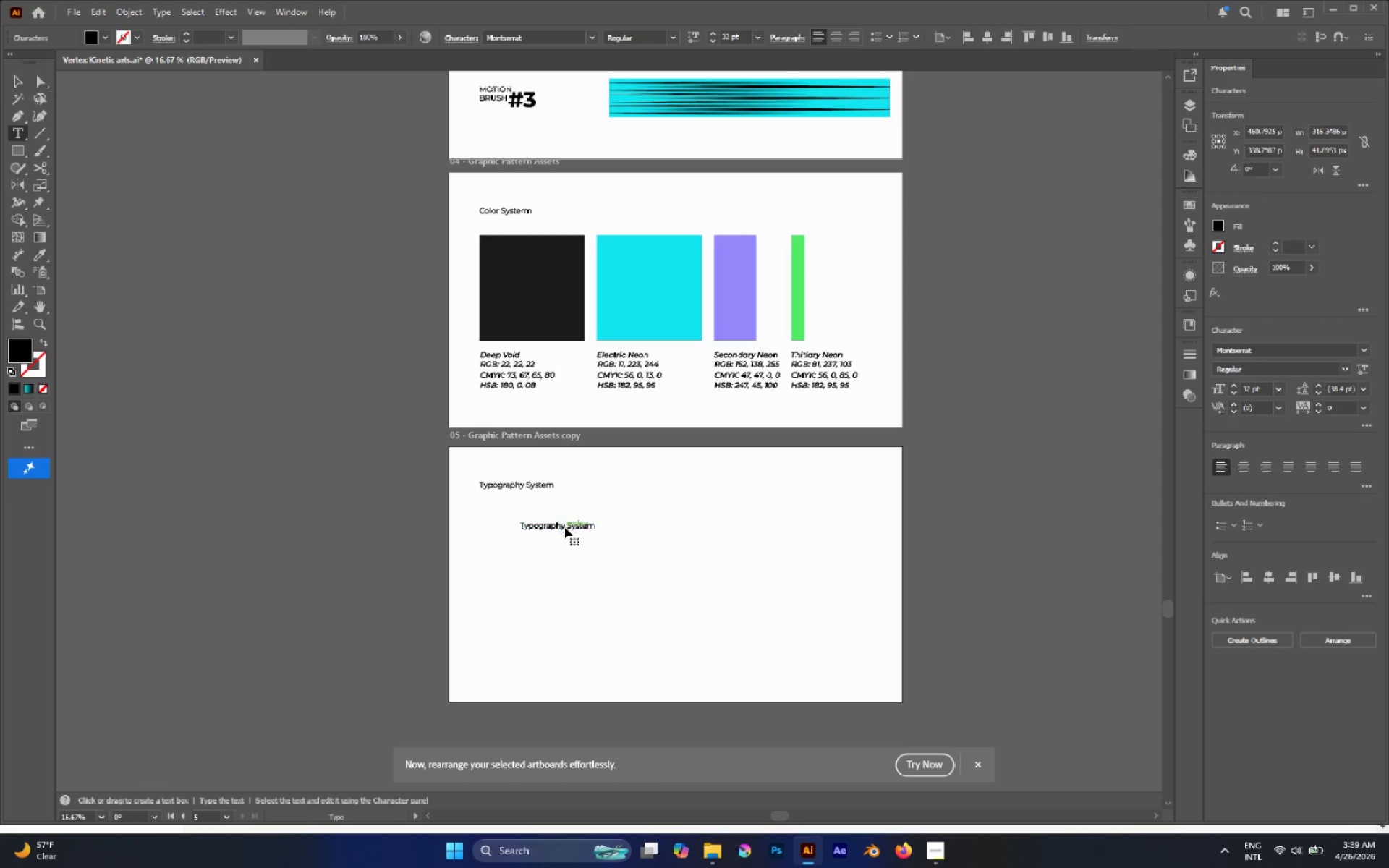 
triple_click([564, 527])
 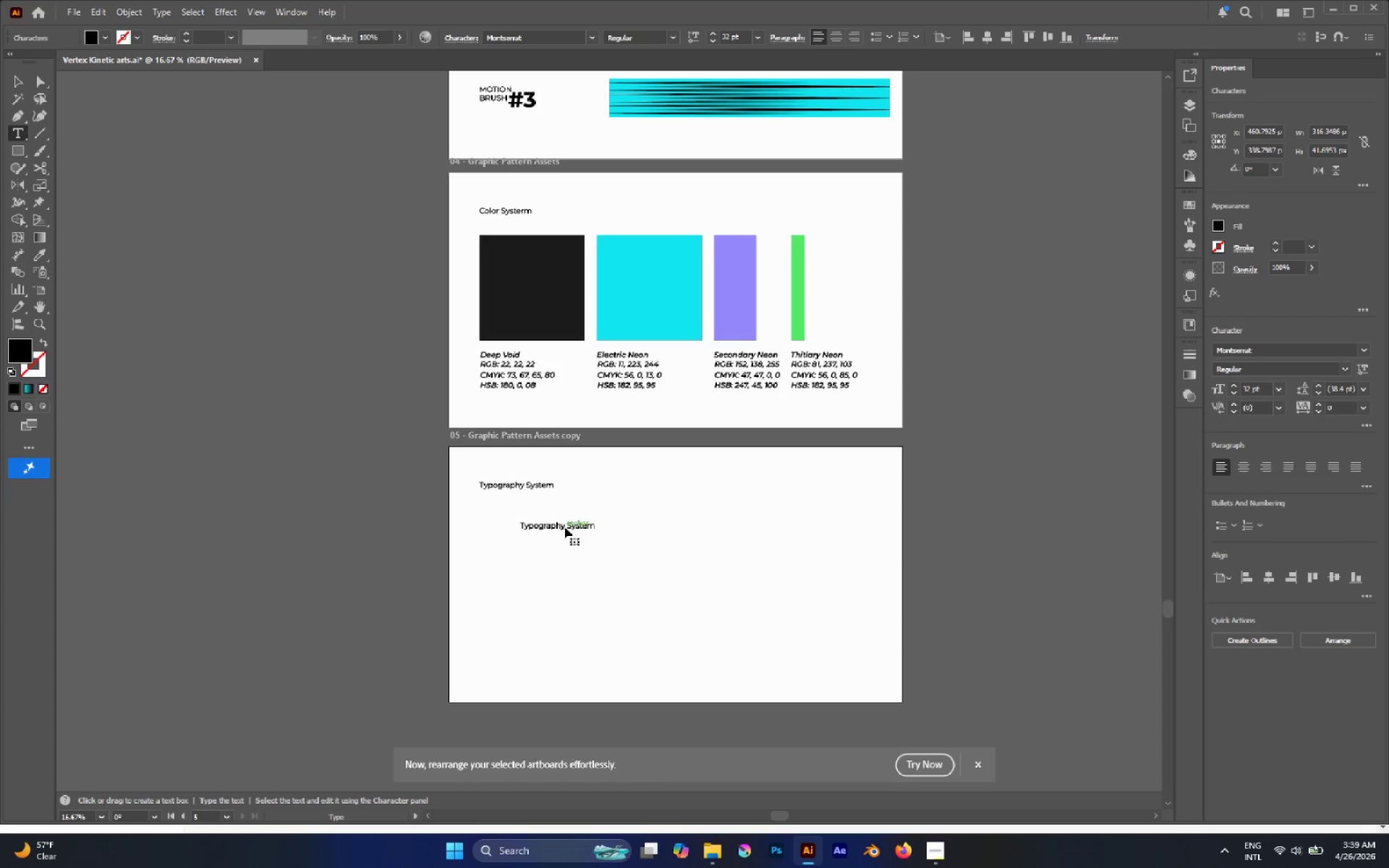 
triple_click([564, 527])
 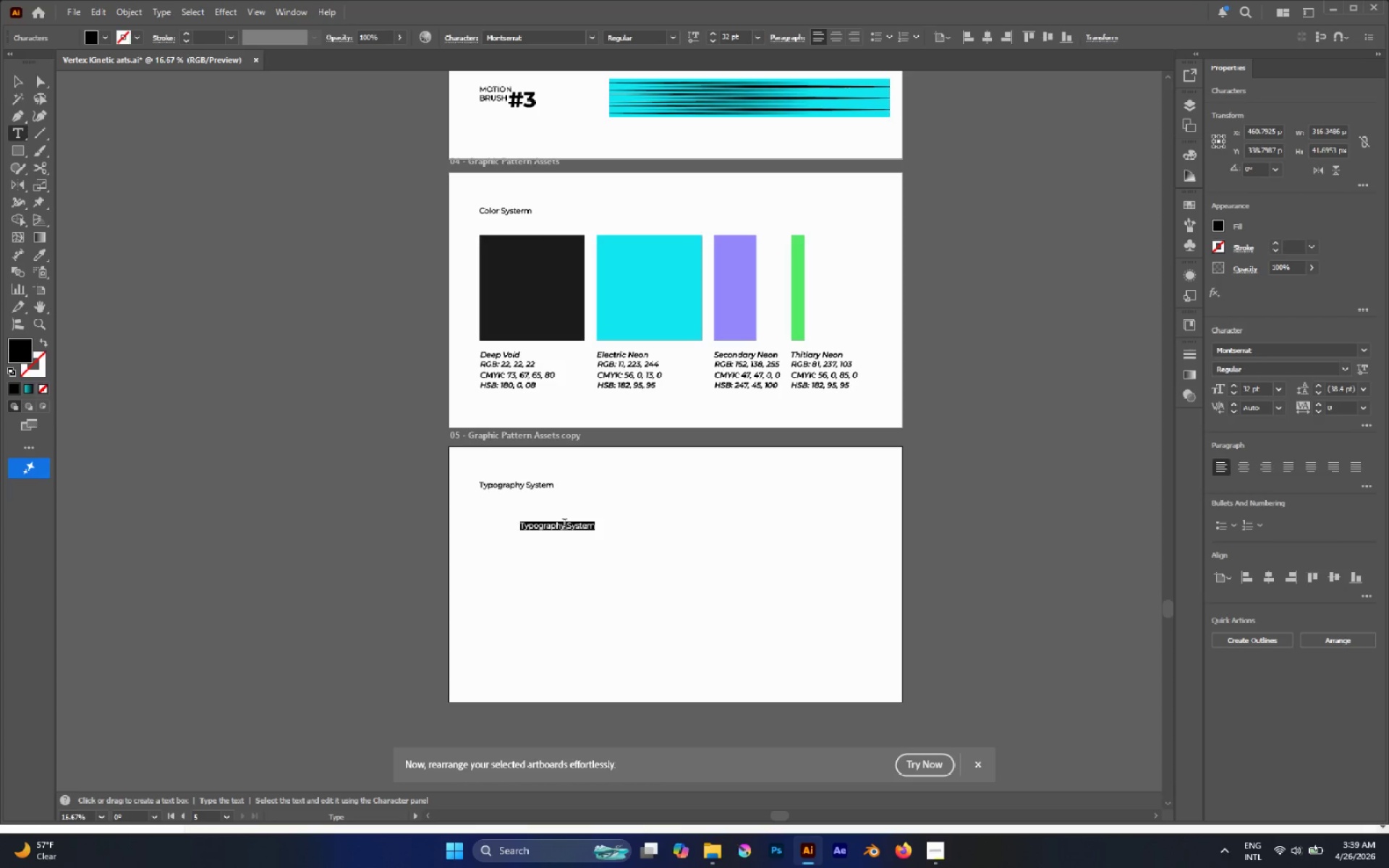 
type(ABA)
key(Backspace)
key(Backspace)
key(Backspace)
key(Backspace)
type(abcdefghijklmnopqrstuvwxyz)
key(Escape)
 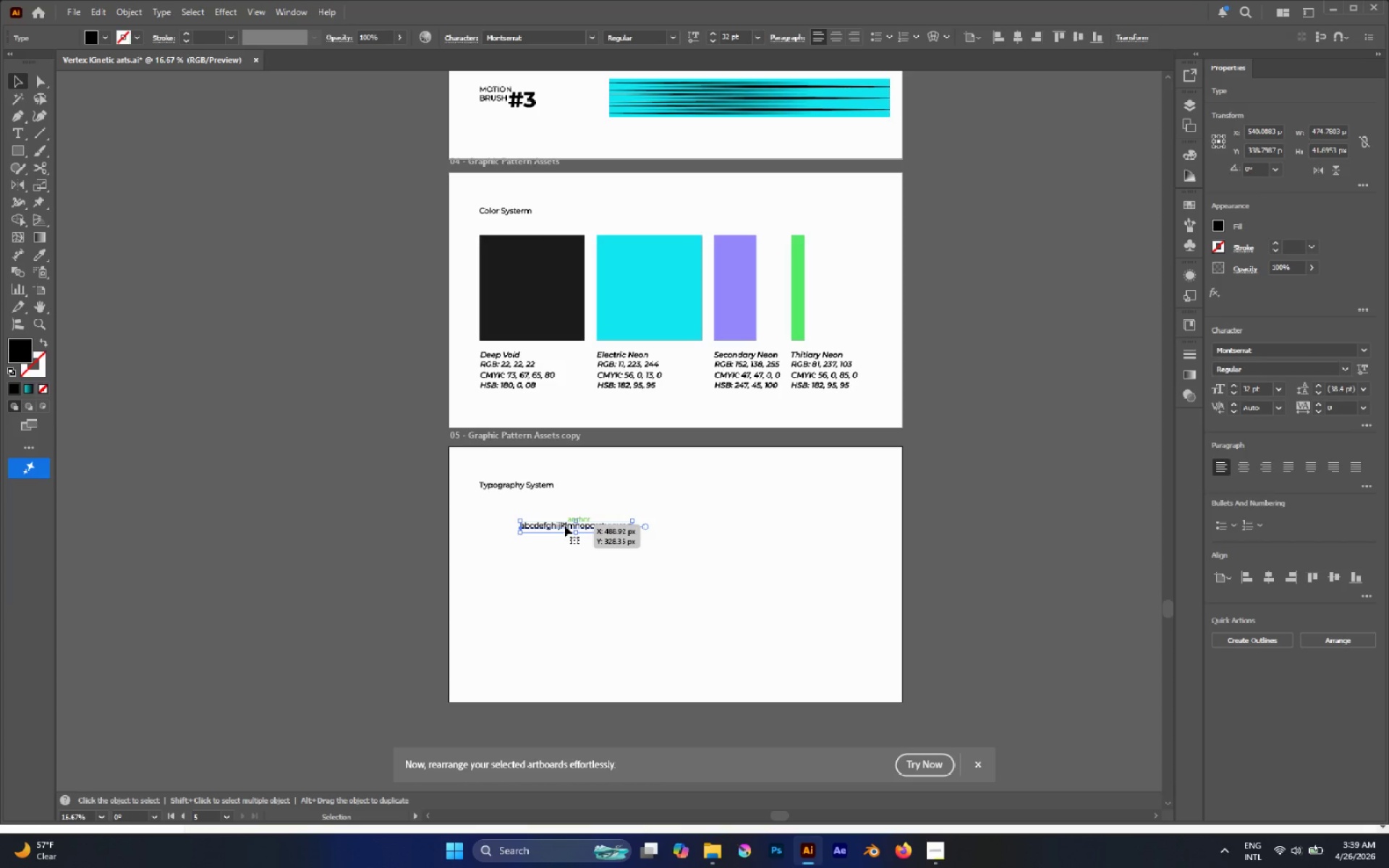 
left_click_drag(start_coordinate=[564, 525], to_coordinate=[563, 577])
 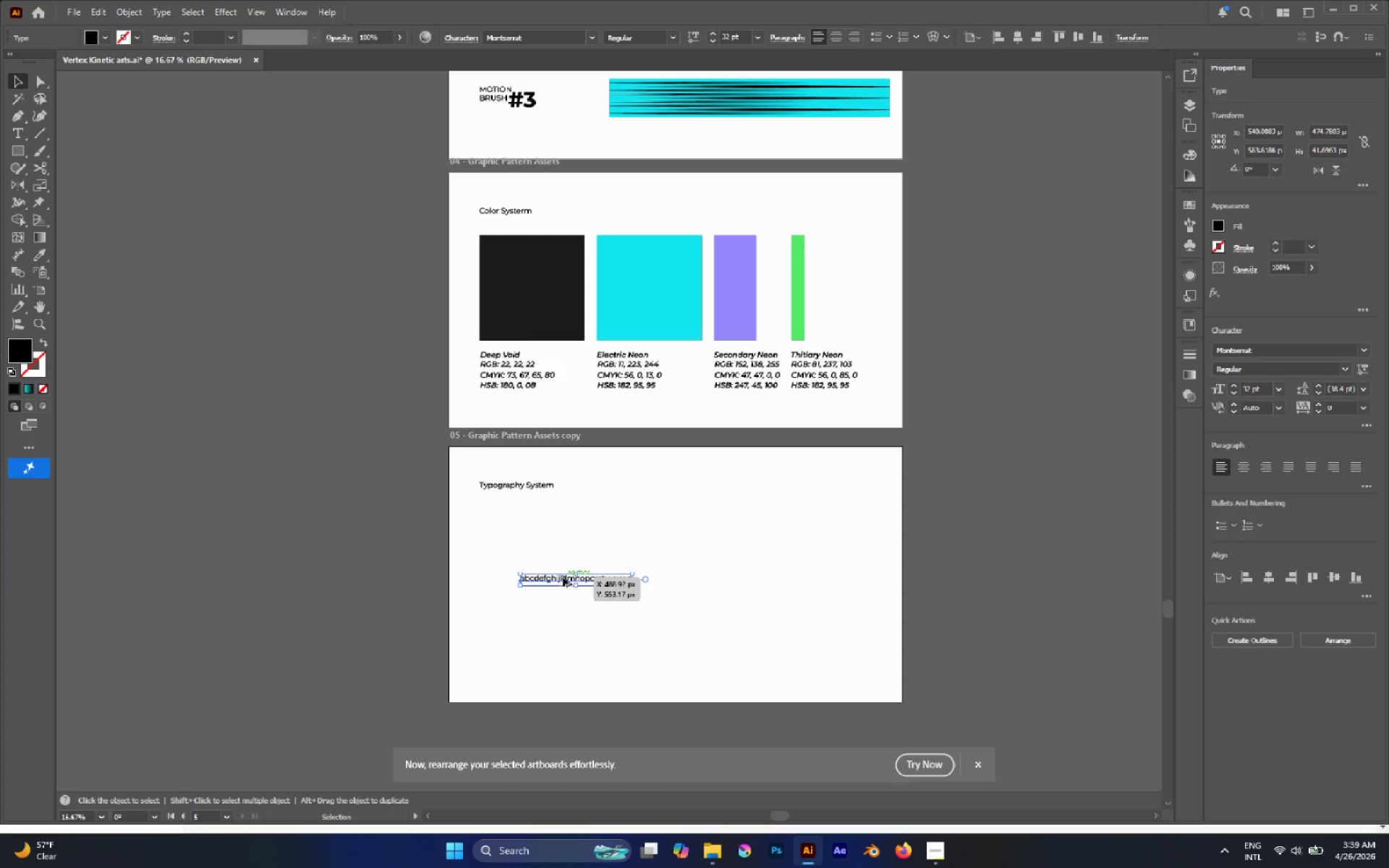 
hold_key(key=ShiftLeft, duration=0.54)
 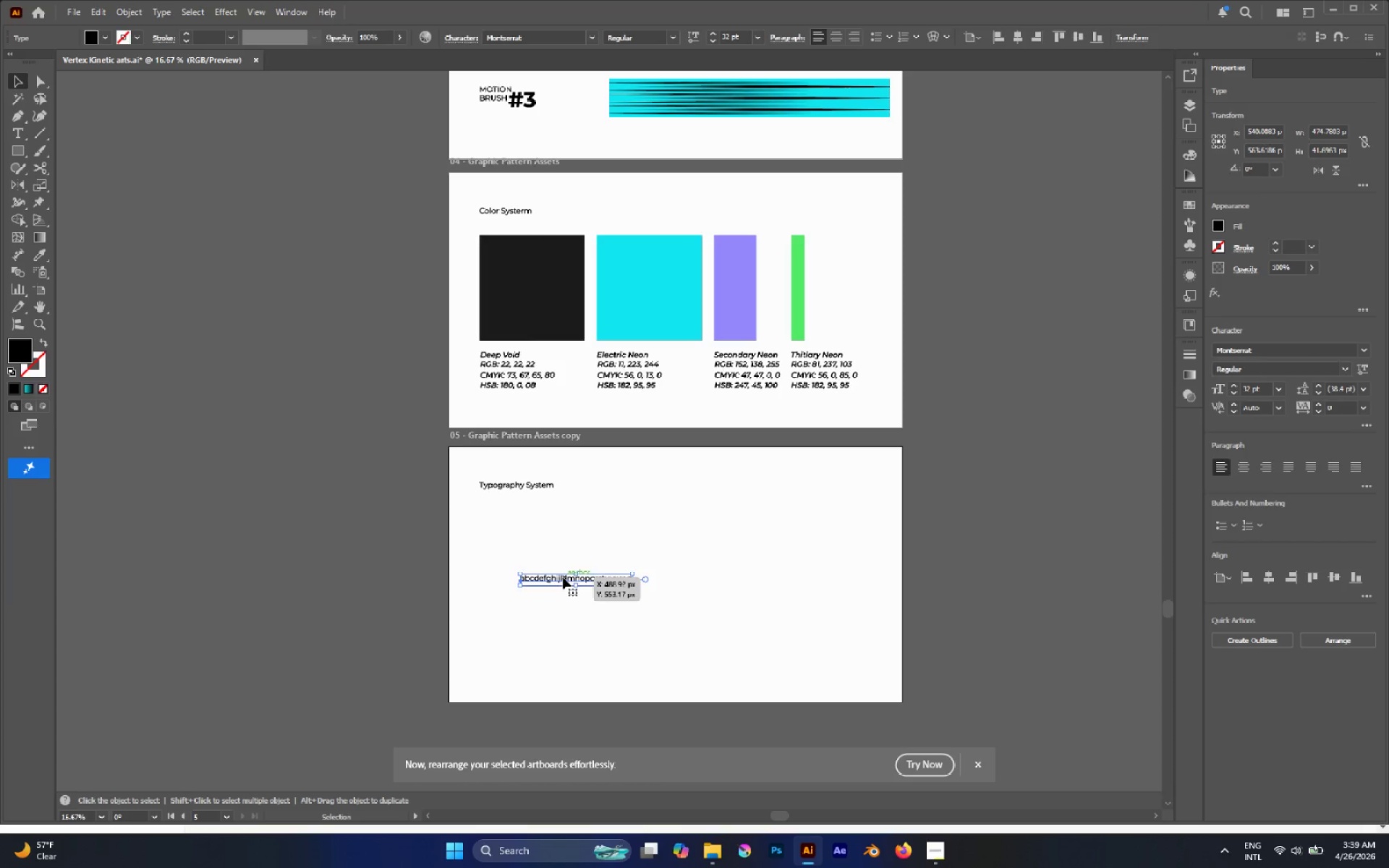 
hold_key(key=AltLeft, duration=1.78)
left_click_drag(start_coordinate=[563, 577], to_coordinate=[562, 566])
 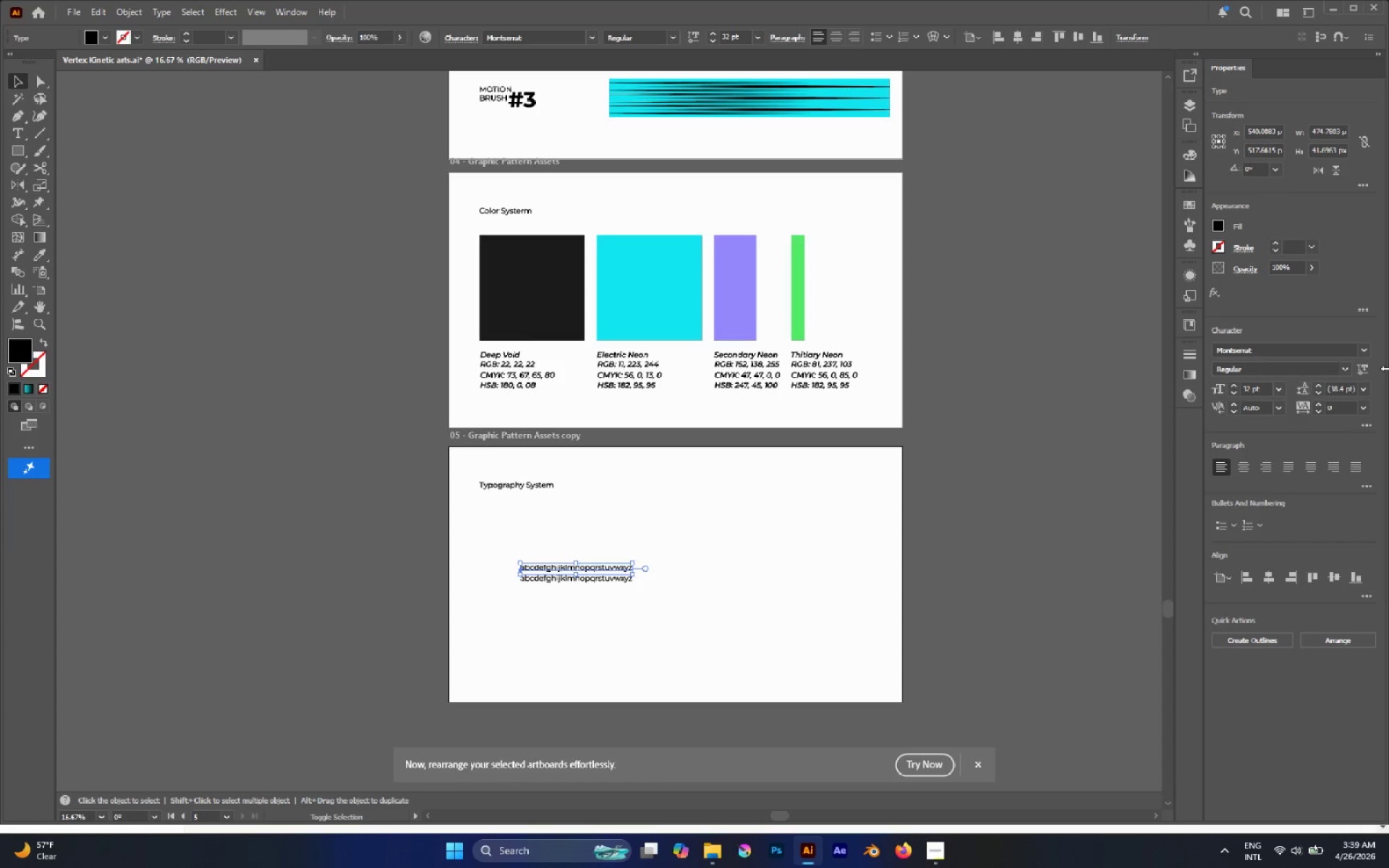 
hold_key(key=ShiftLeft, duration=1.53)
 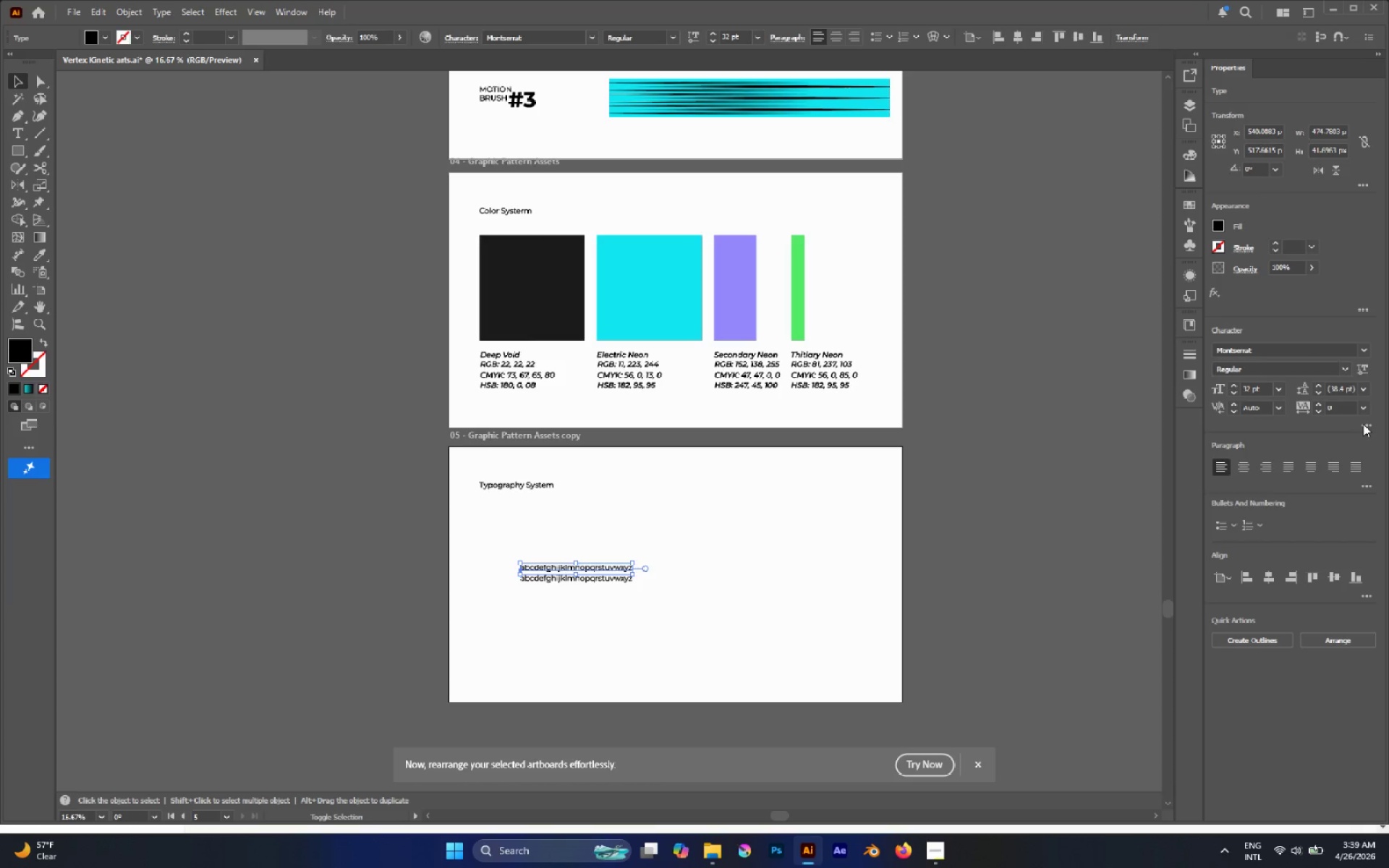 
left_click([1363, 426])
 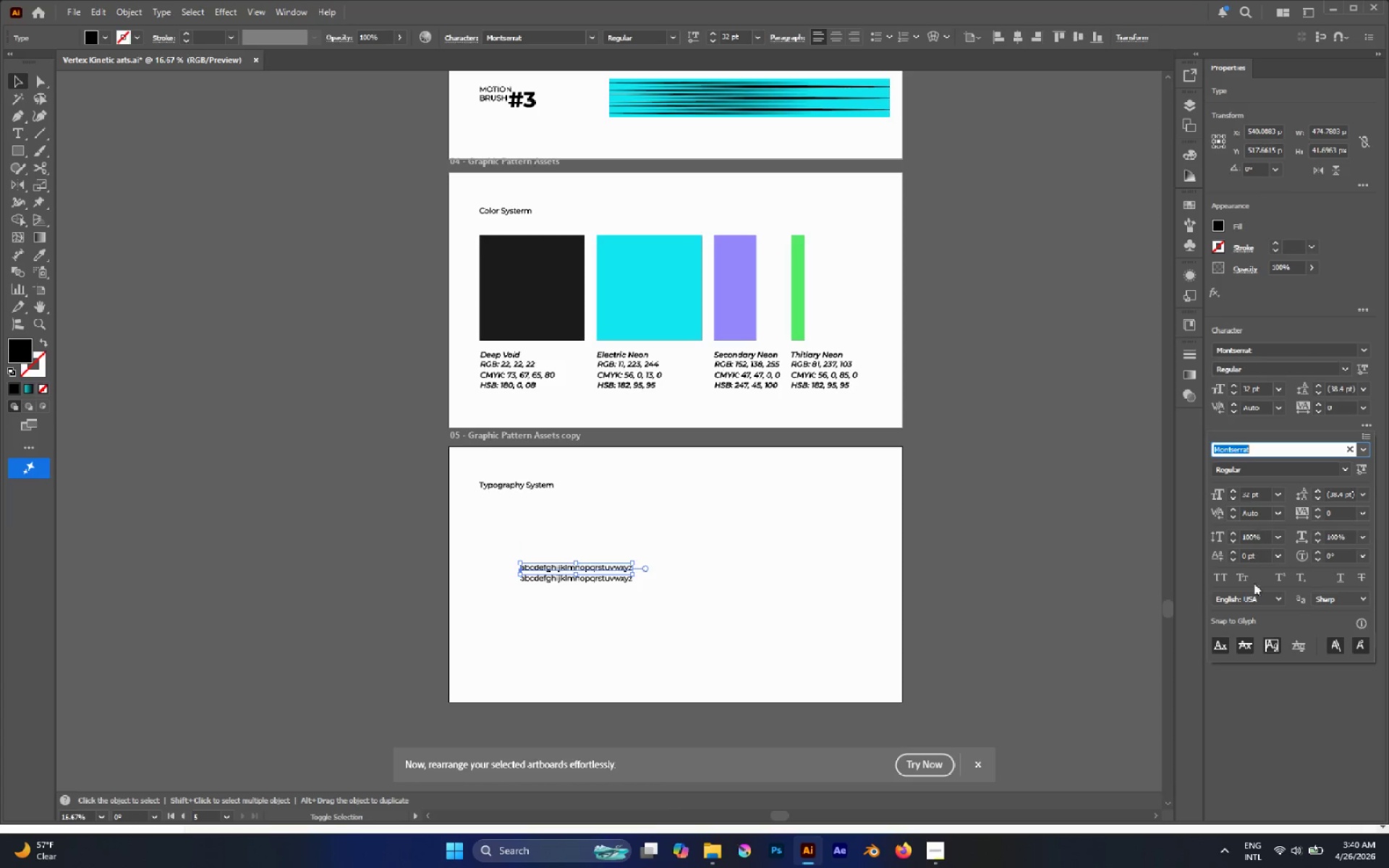 
left_click([1228, 579])
 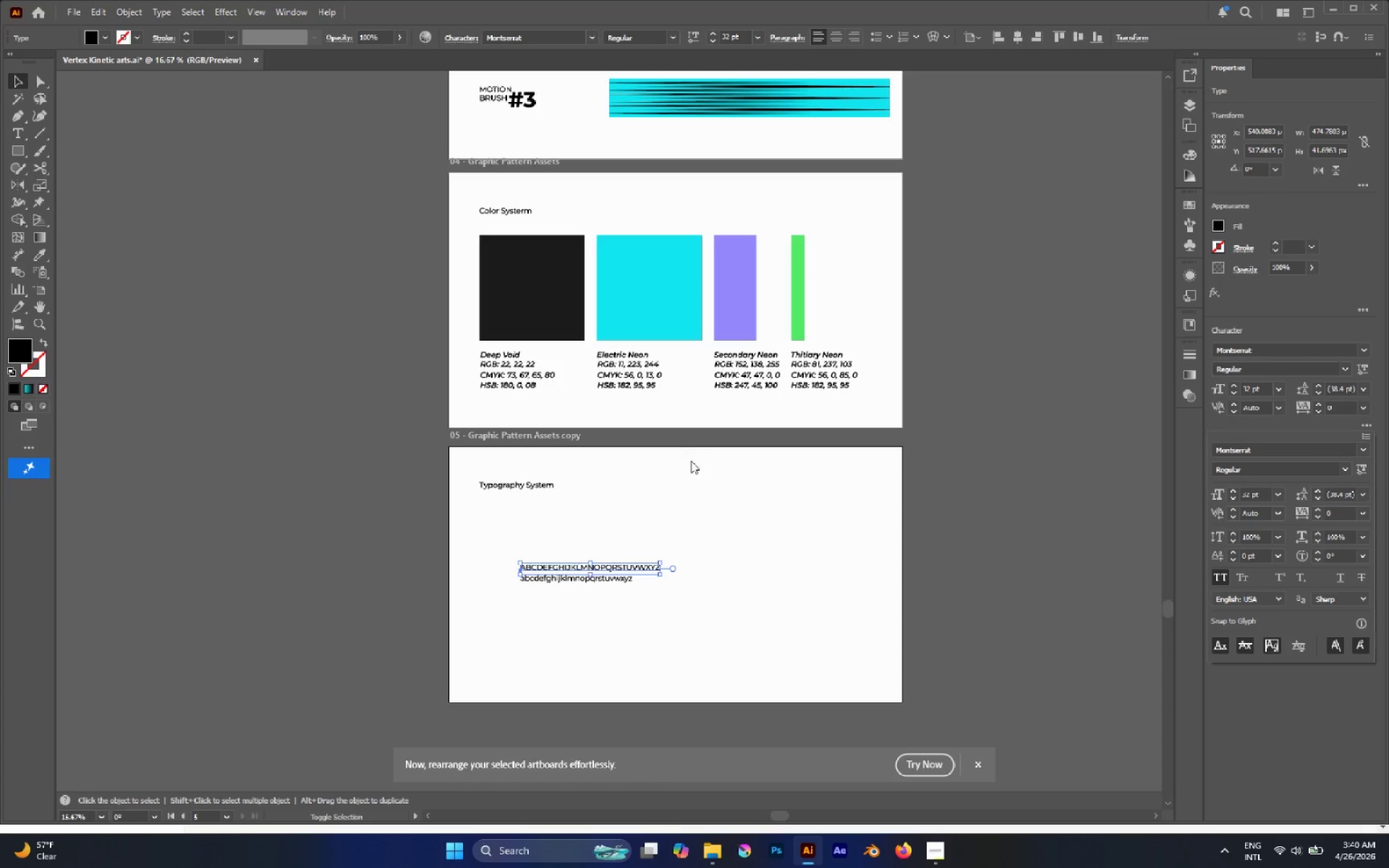 
left_click([696, 501])
 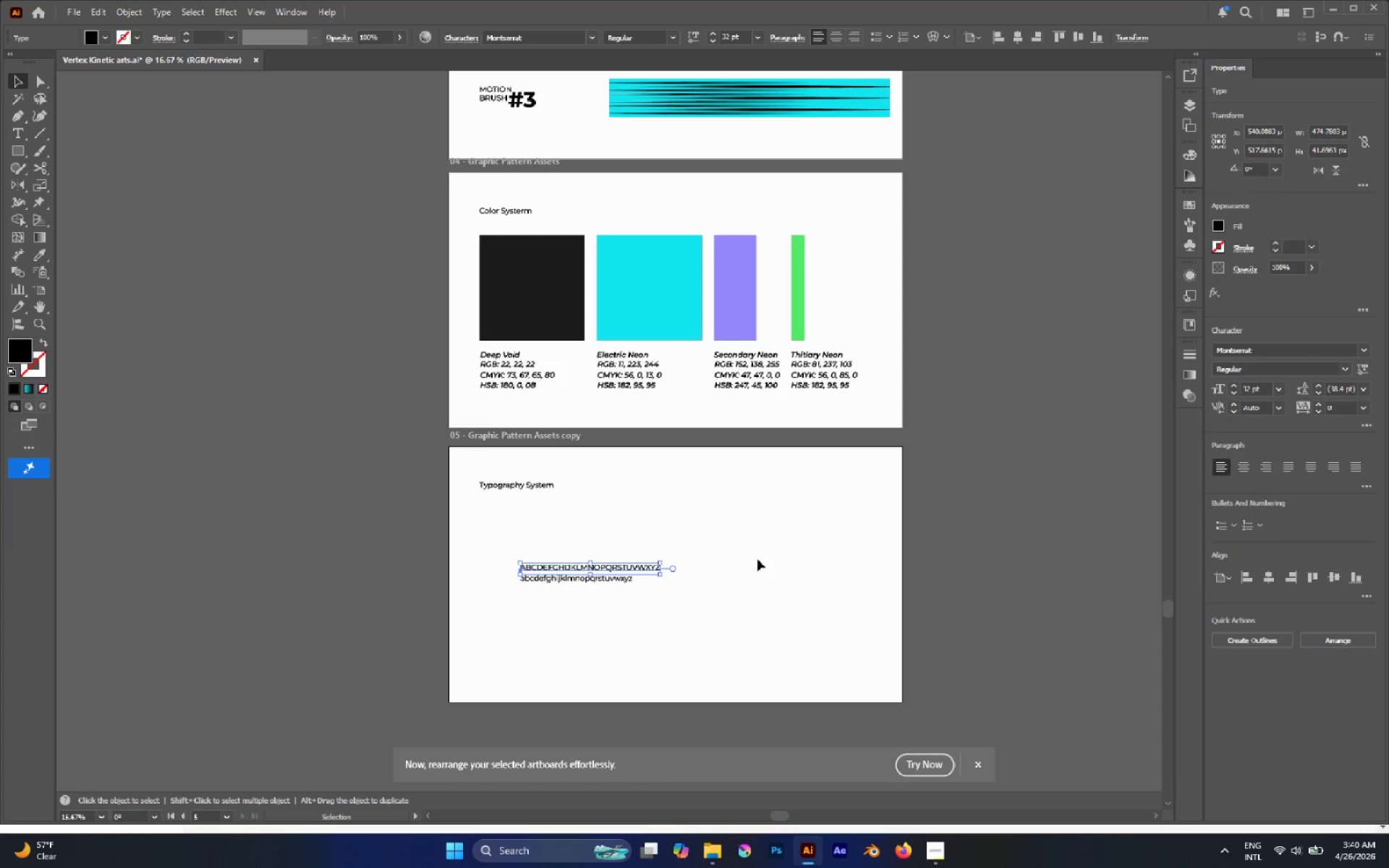 
left_click([695, 550])
 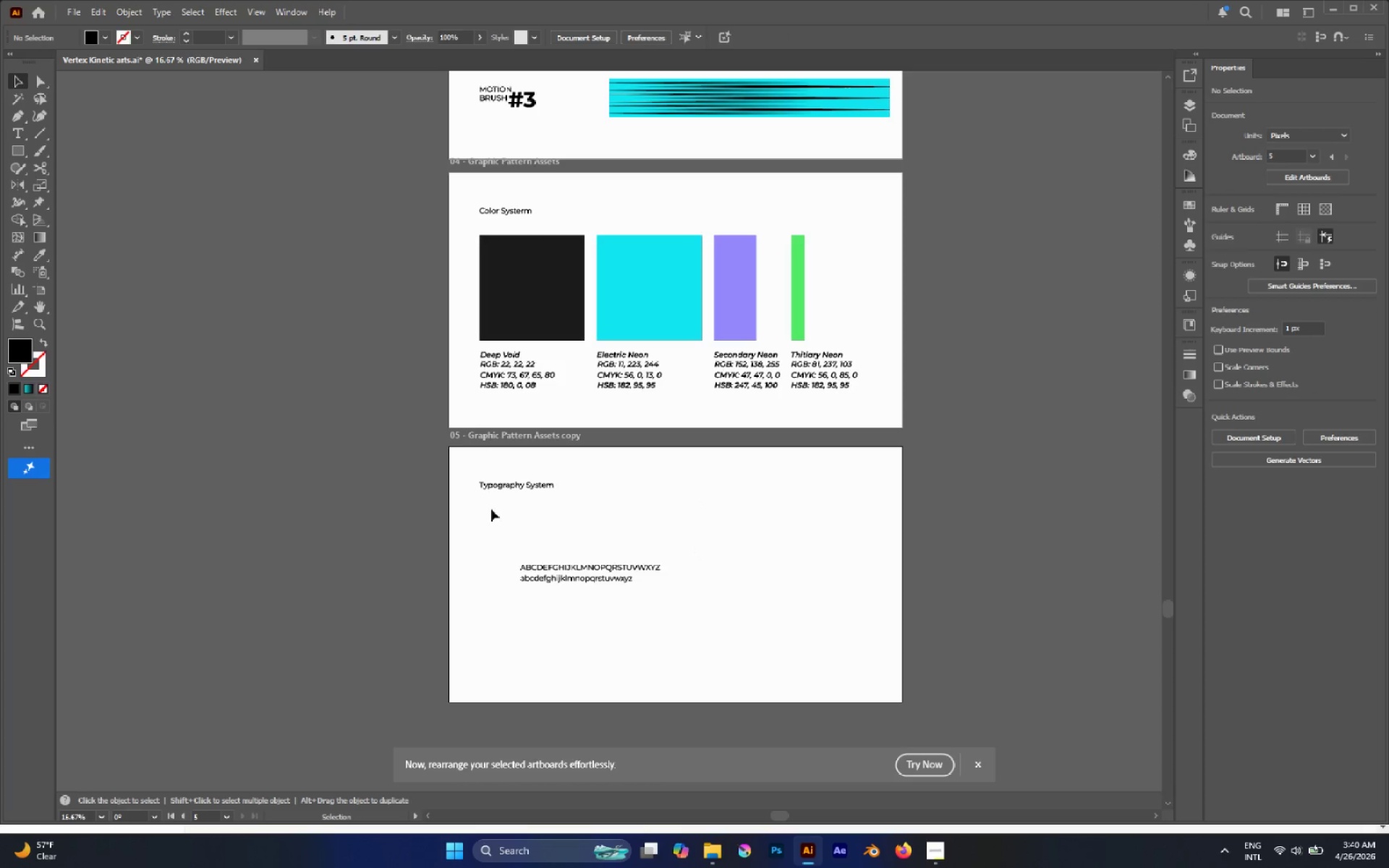 
left_click_drag(start_coordinate=[489, 511], to_coordinate=[648, 605])
 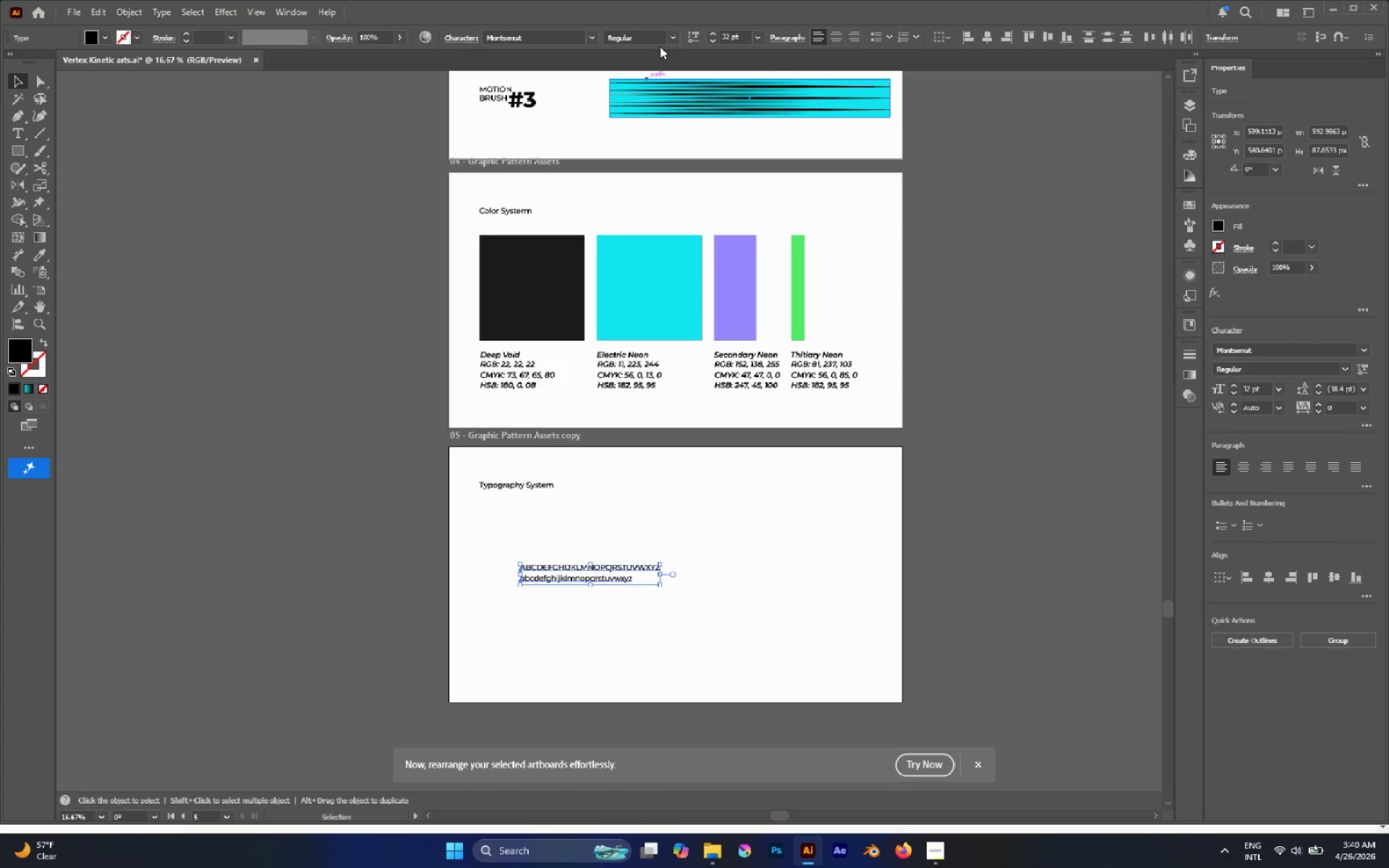 
left_click([666, 40])
 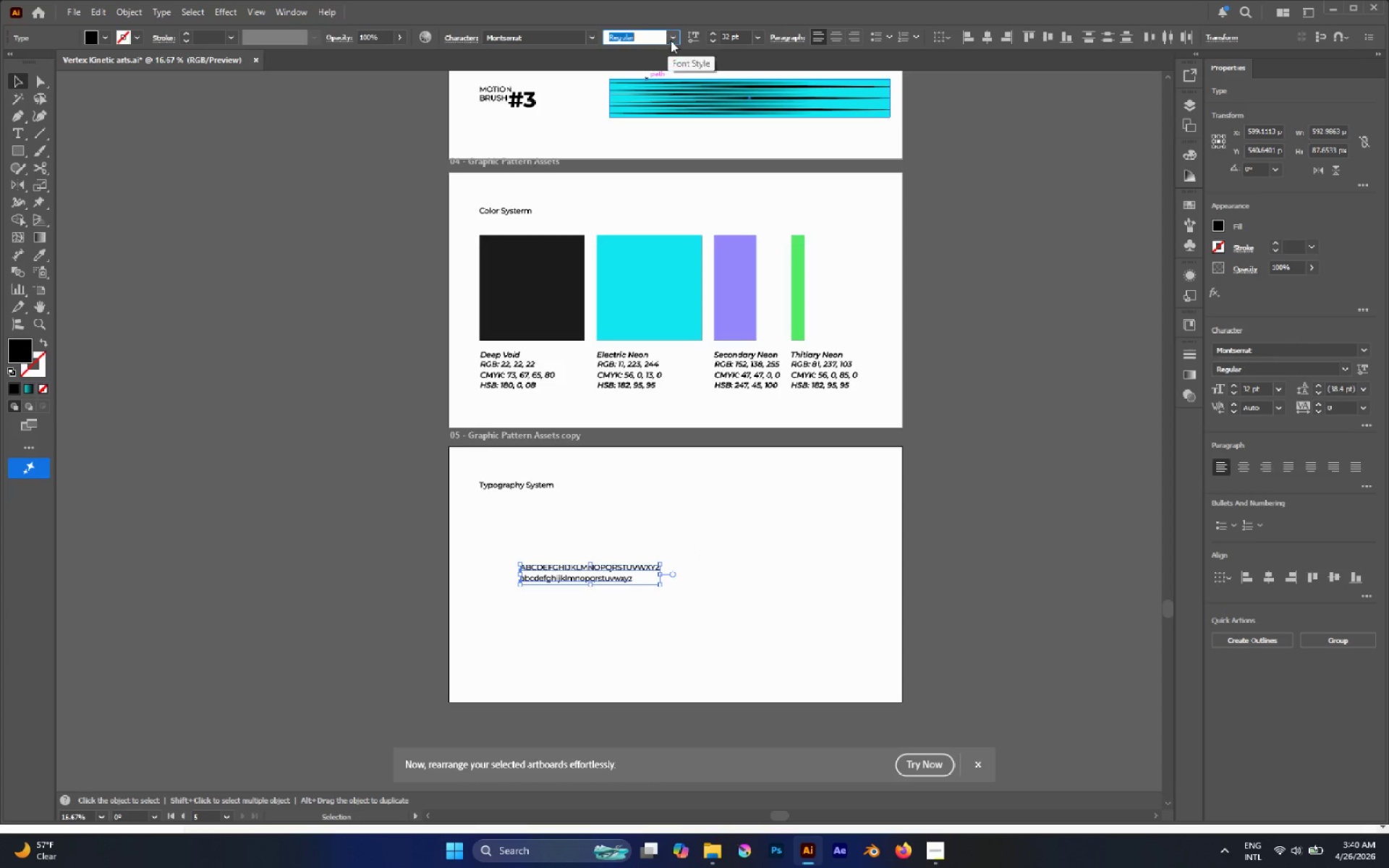 
left_click([671, 41])
 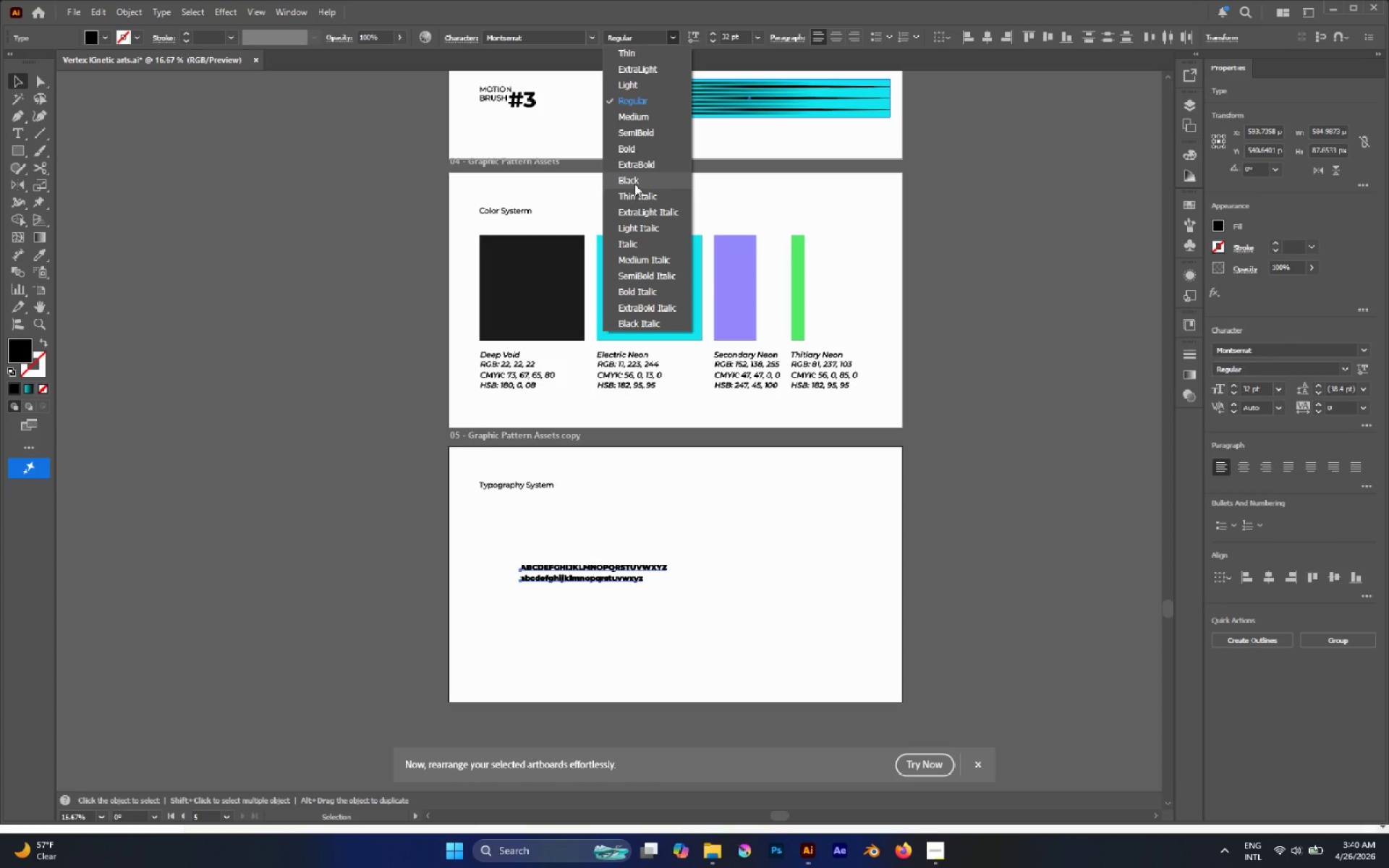 
left_click([638, 153])
 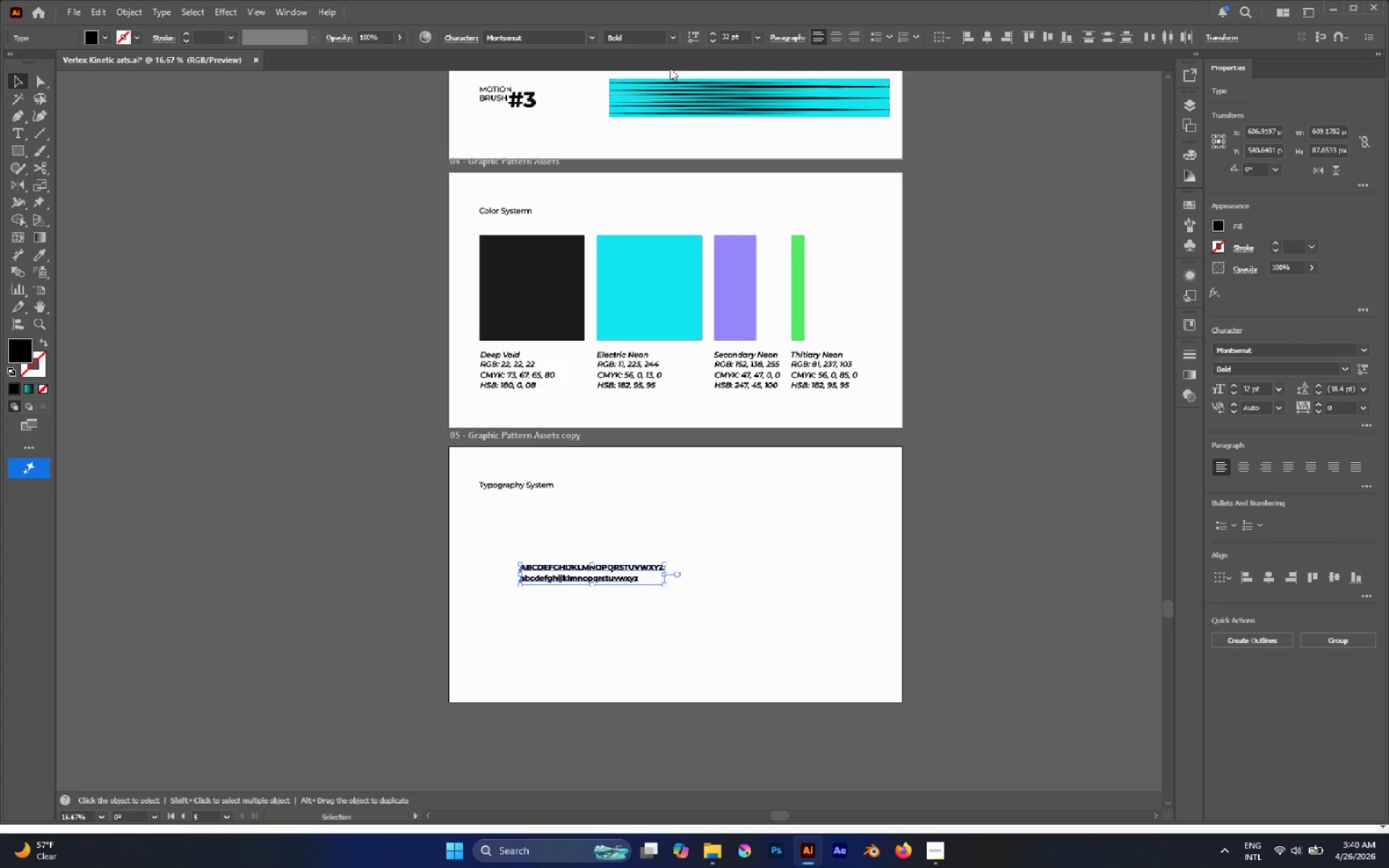 
left_click([671, 42])
 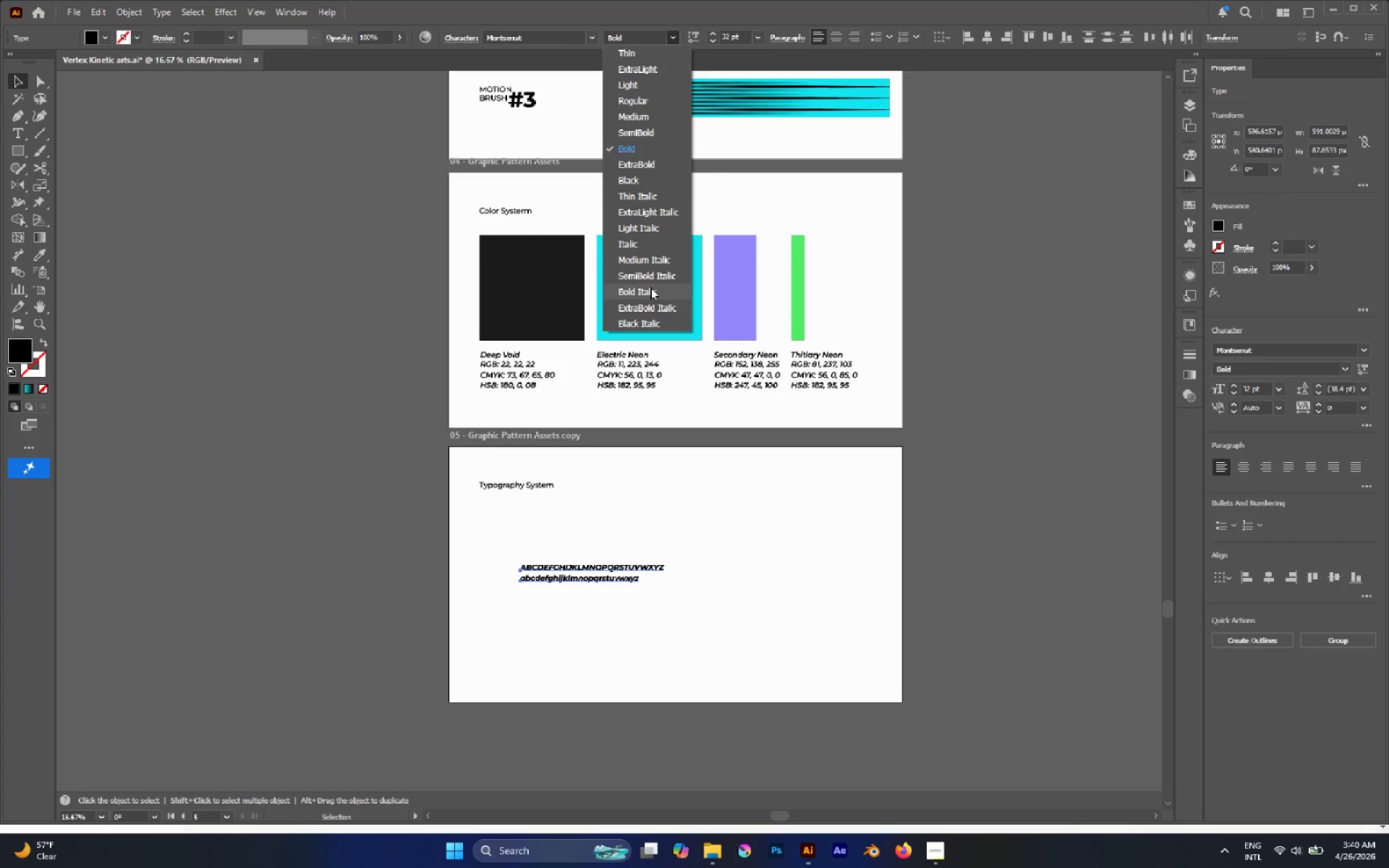 
wait(5.96)
 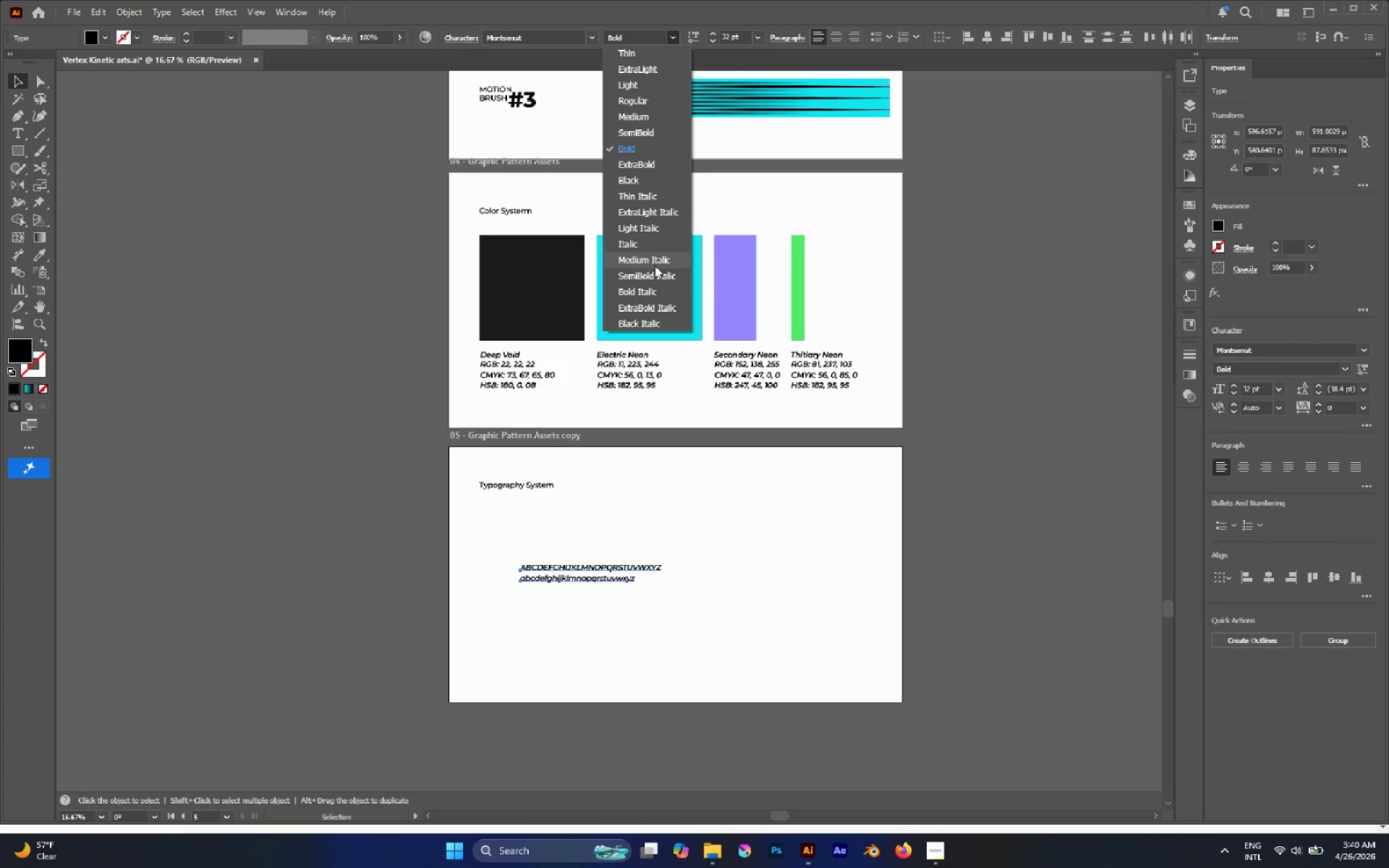 
left_click([650, 287])
 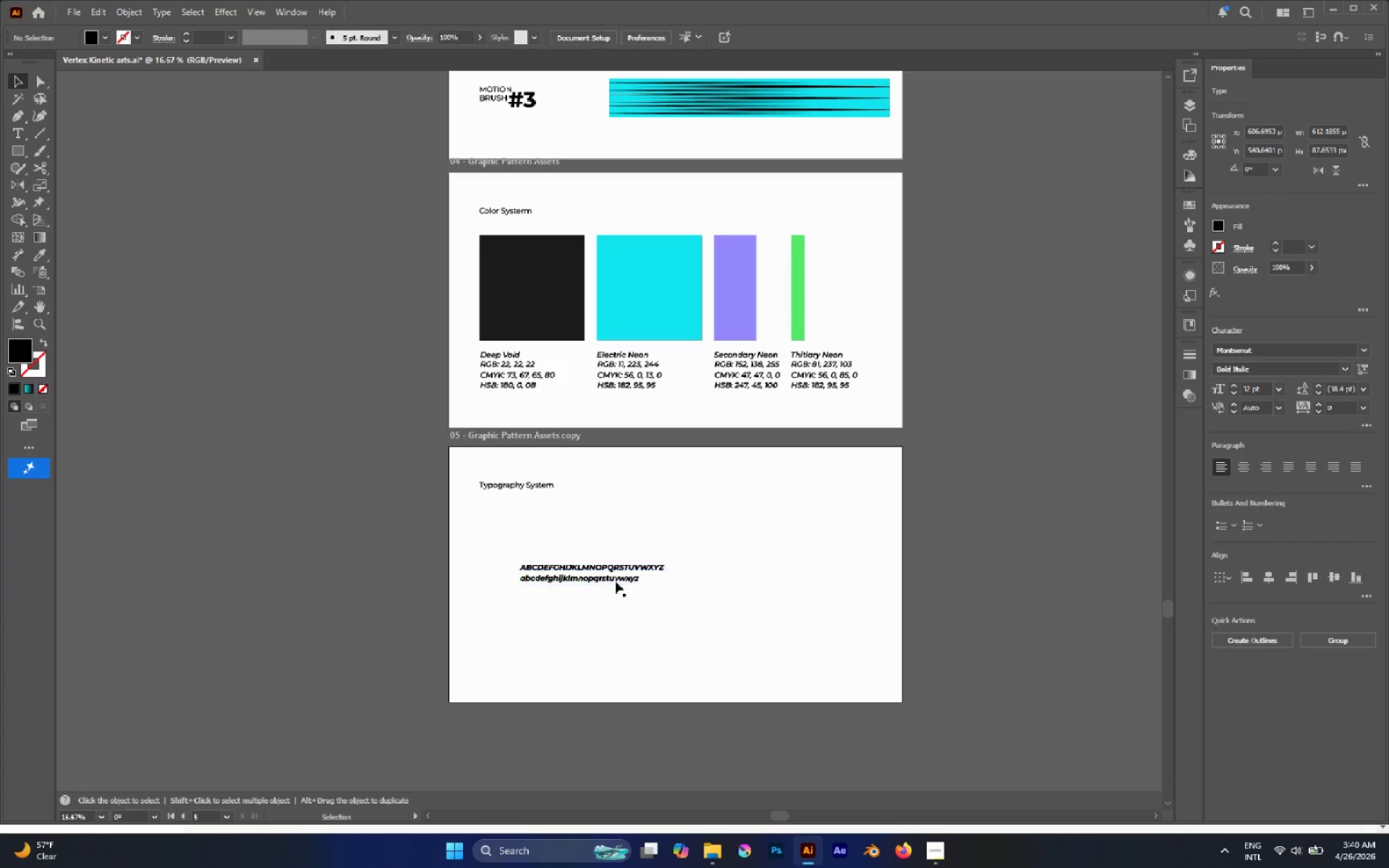 
double_click([610, 576])
 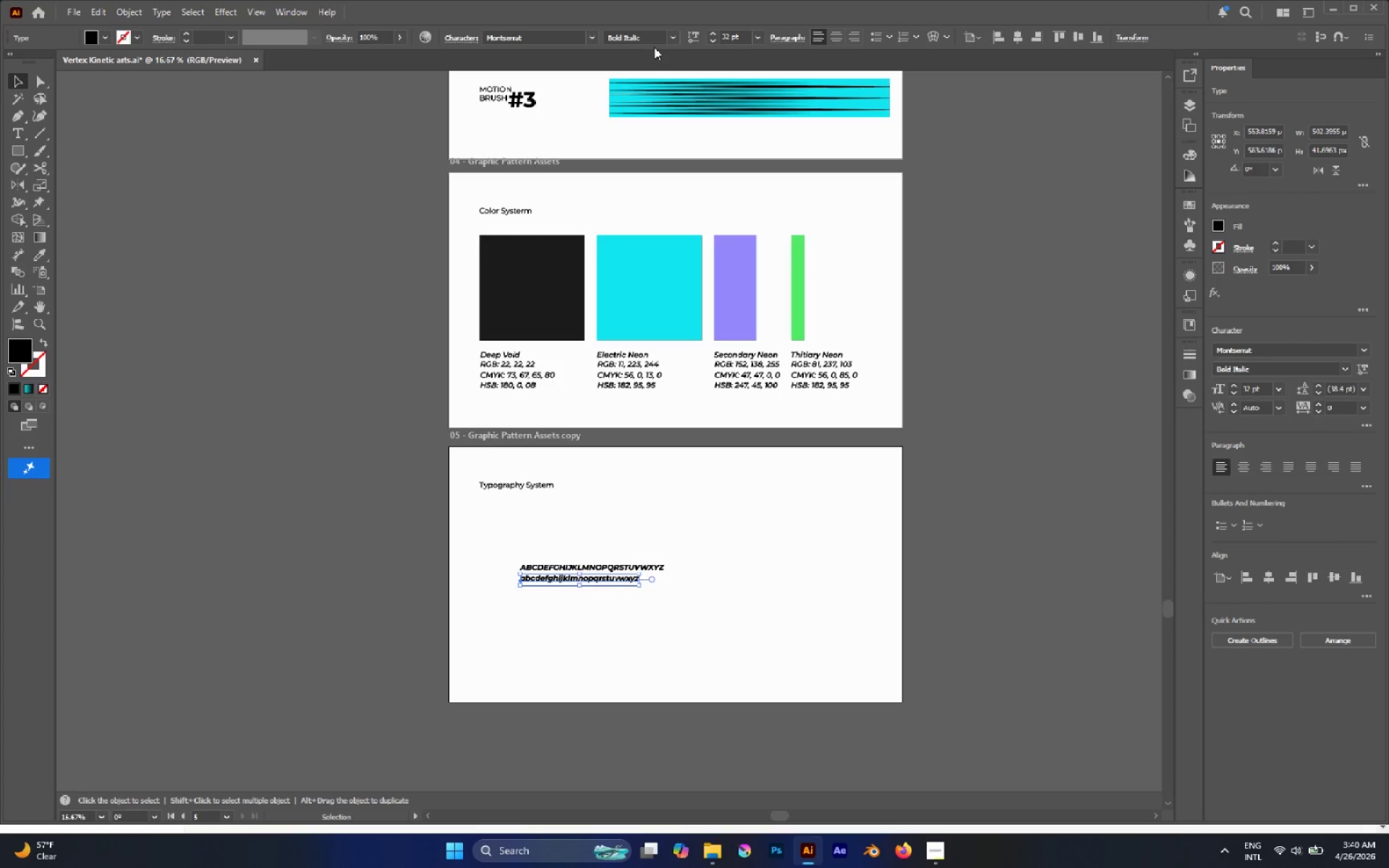 
left_click([670, 38])
 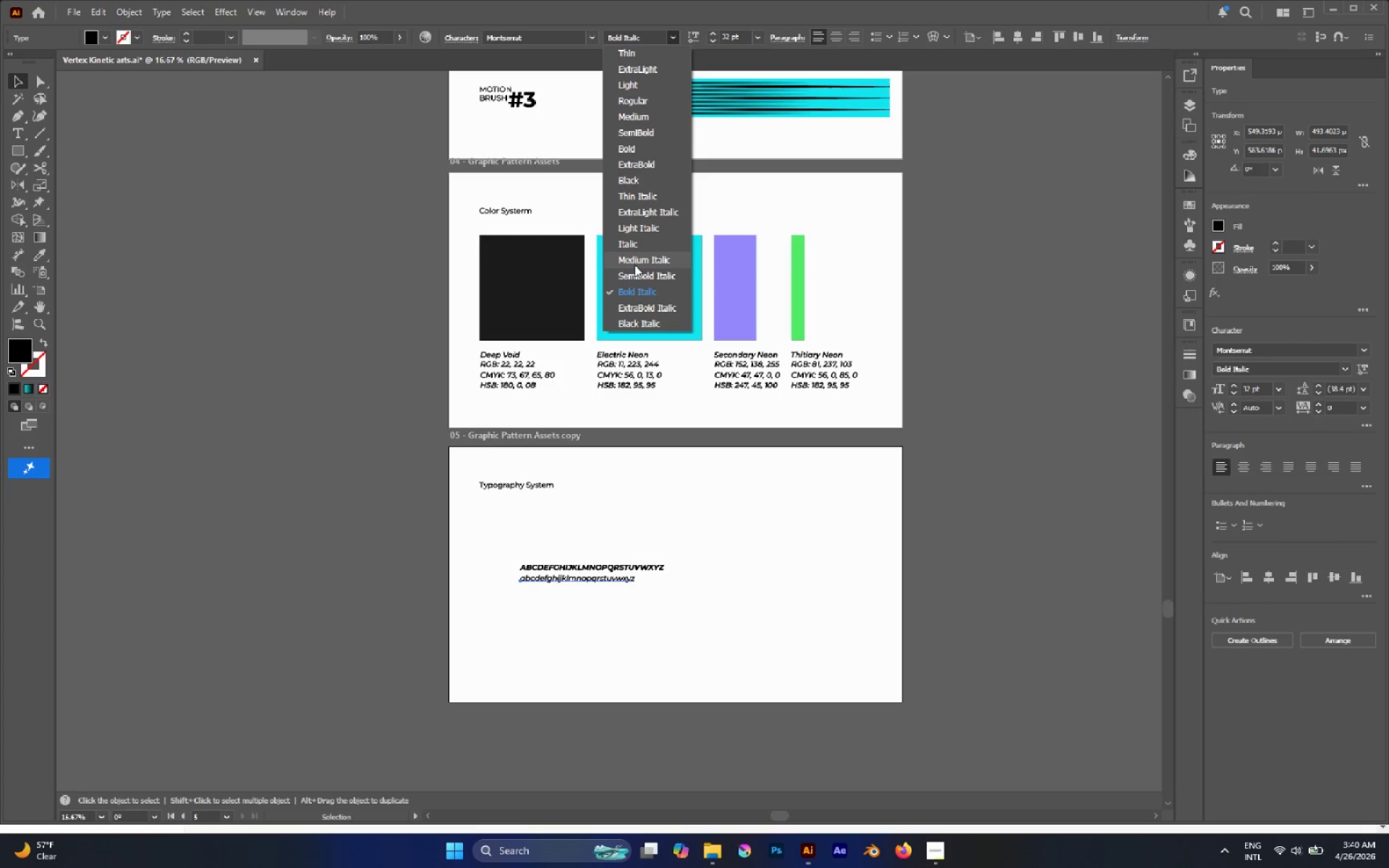 
left_click([634, 265])
 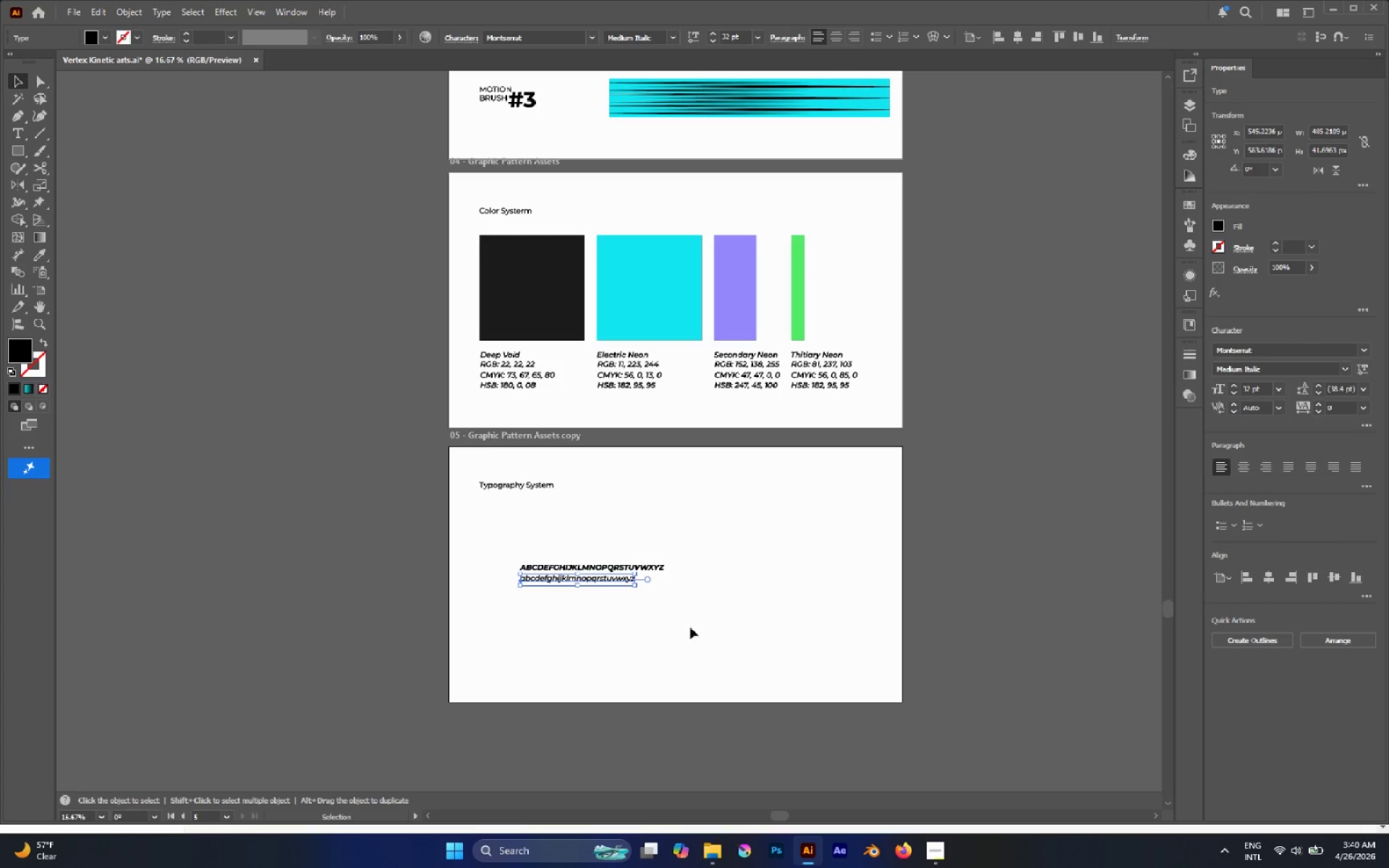 
left_click([690, 627])
 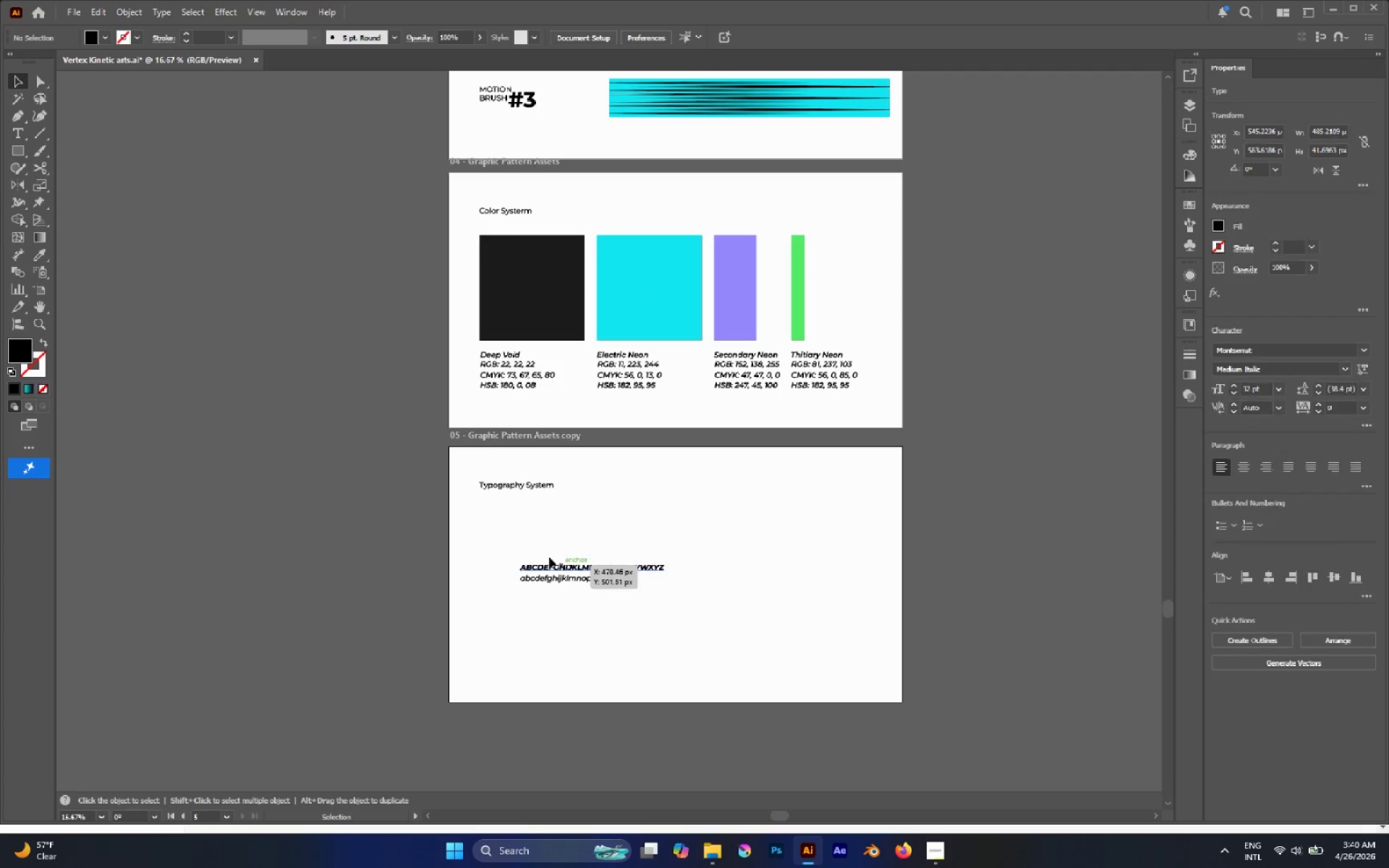 
left_click_drag(start_coordinate=[540, 553], to_coordinate=[605, 629])
 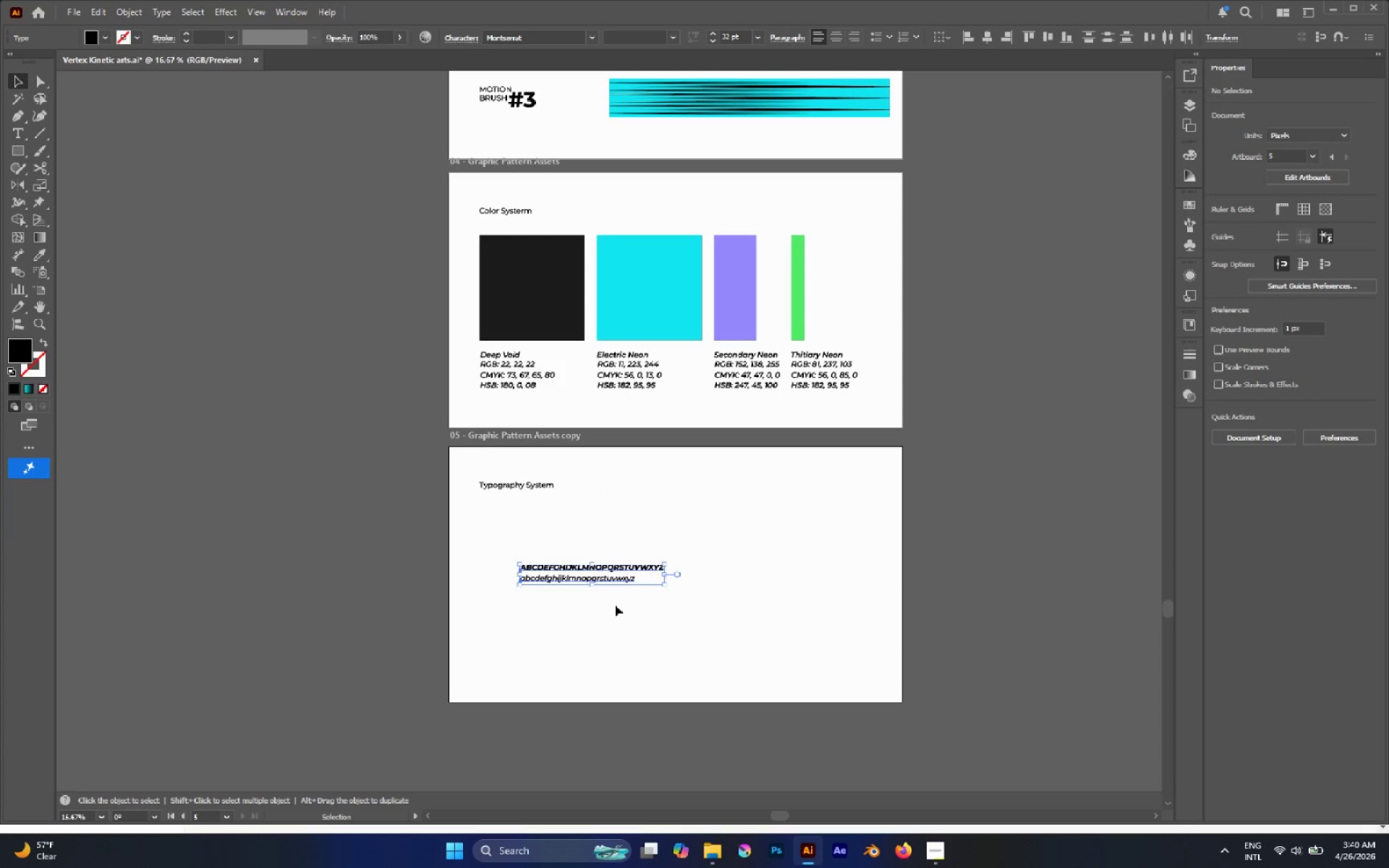 
hold_key(key=ShiftLeft, duration=1.63)
left_click_drag(start_coordinate=[661, 575], to_coordinate=[854, 580])
 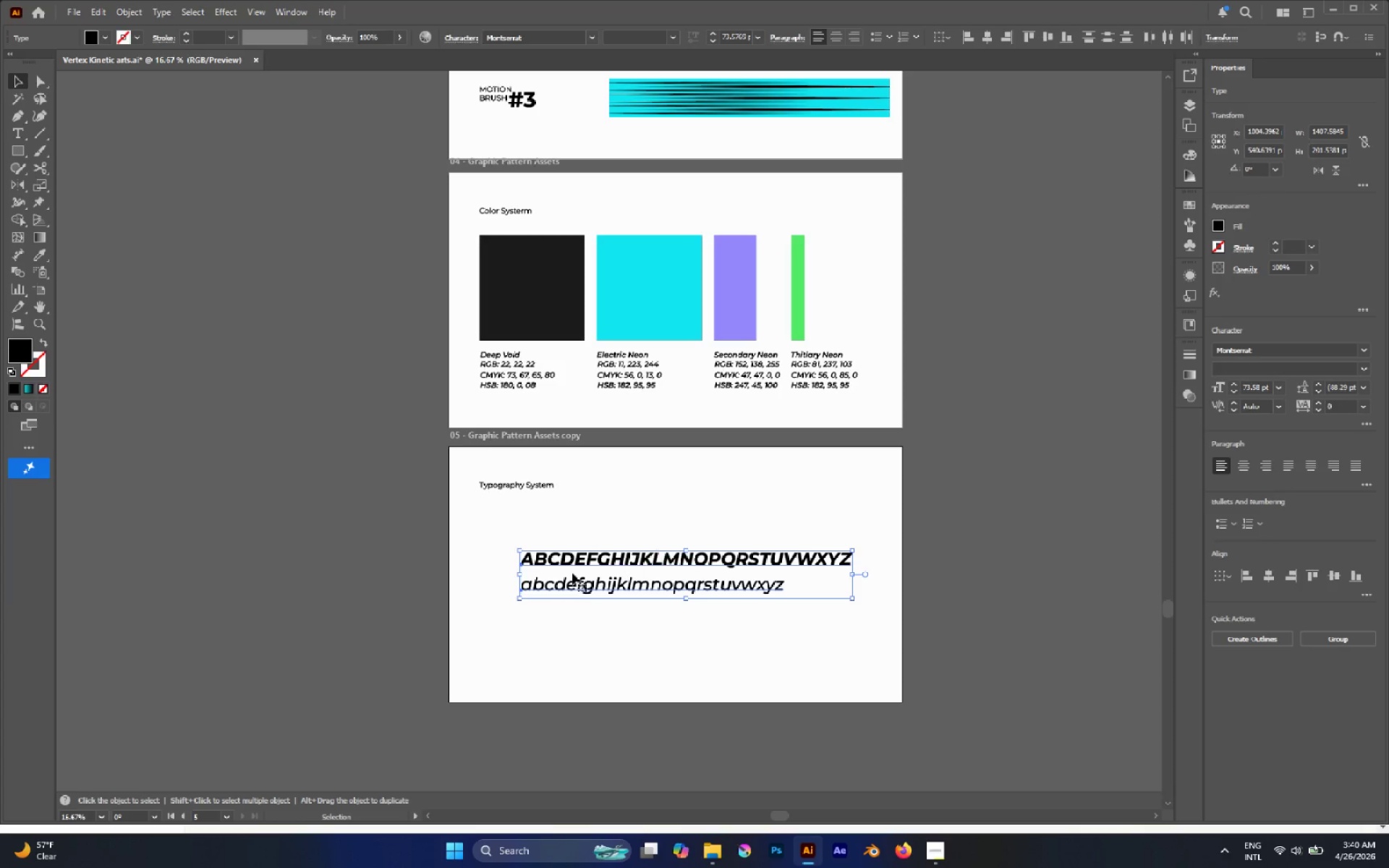 
hold_key(key=ShiftLeft, duration=1.84)
left_click_drag(start_coordinate=[519, 576], to_coordinate=[479, 561])
 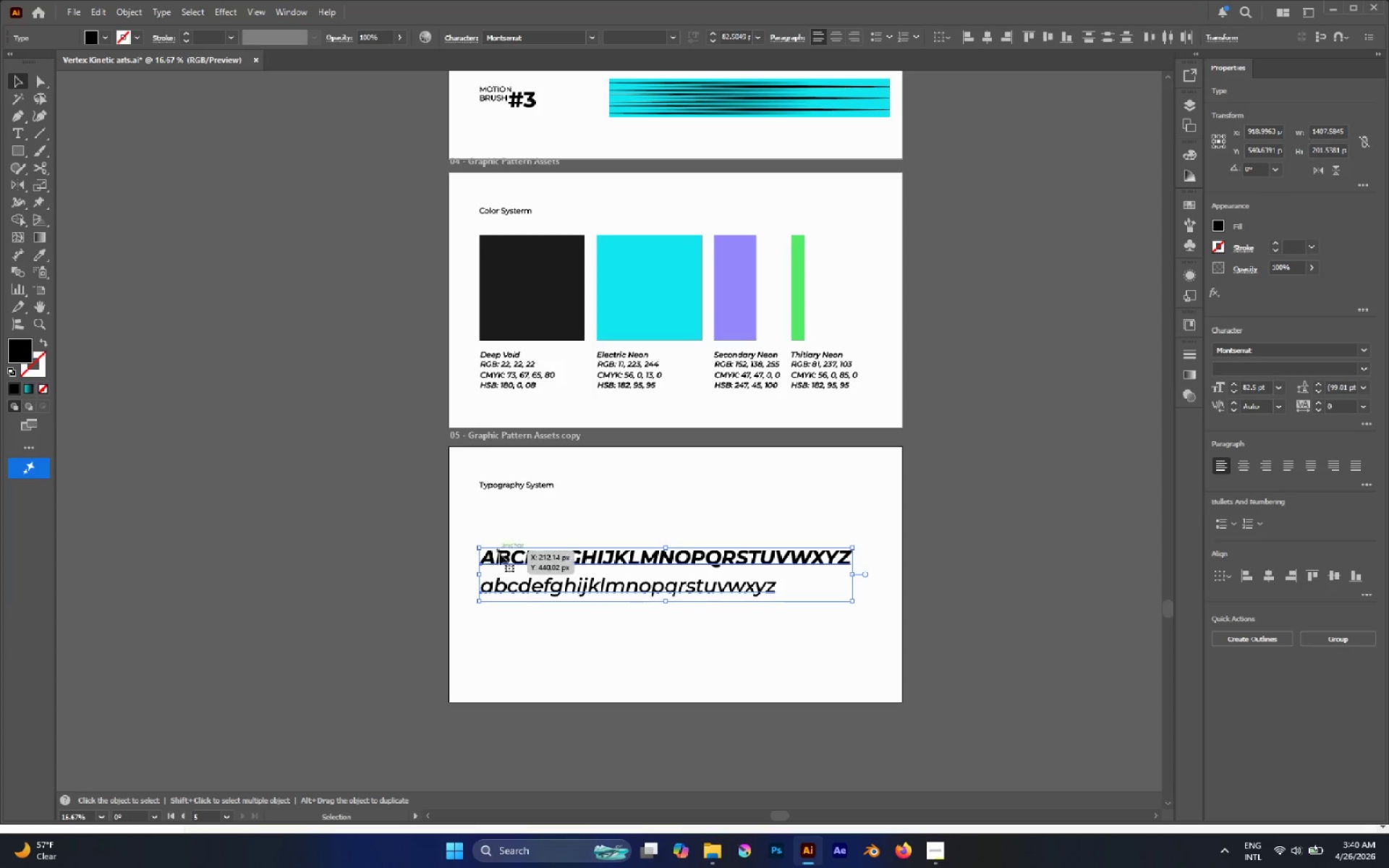 
hold_key(key=AltLeft, duration=0.79)
scroll: coordinate [503, 556], scroll_direction: up, amount: 2.0
 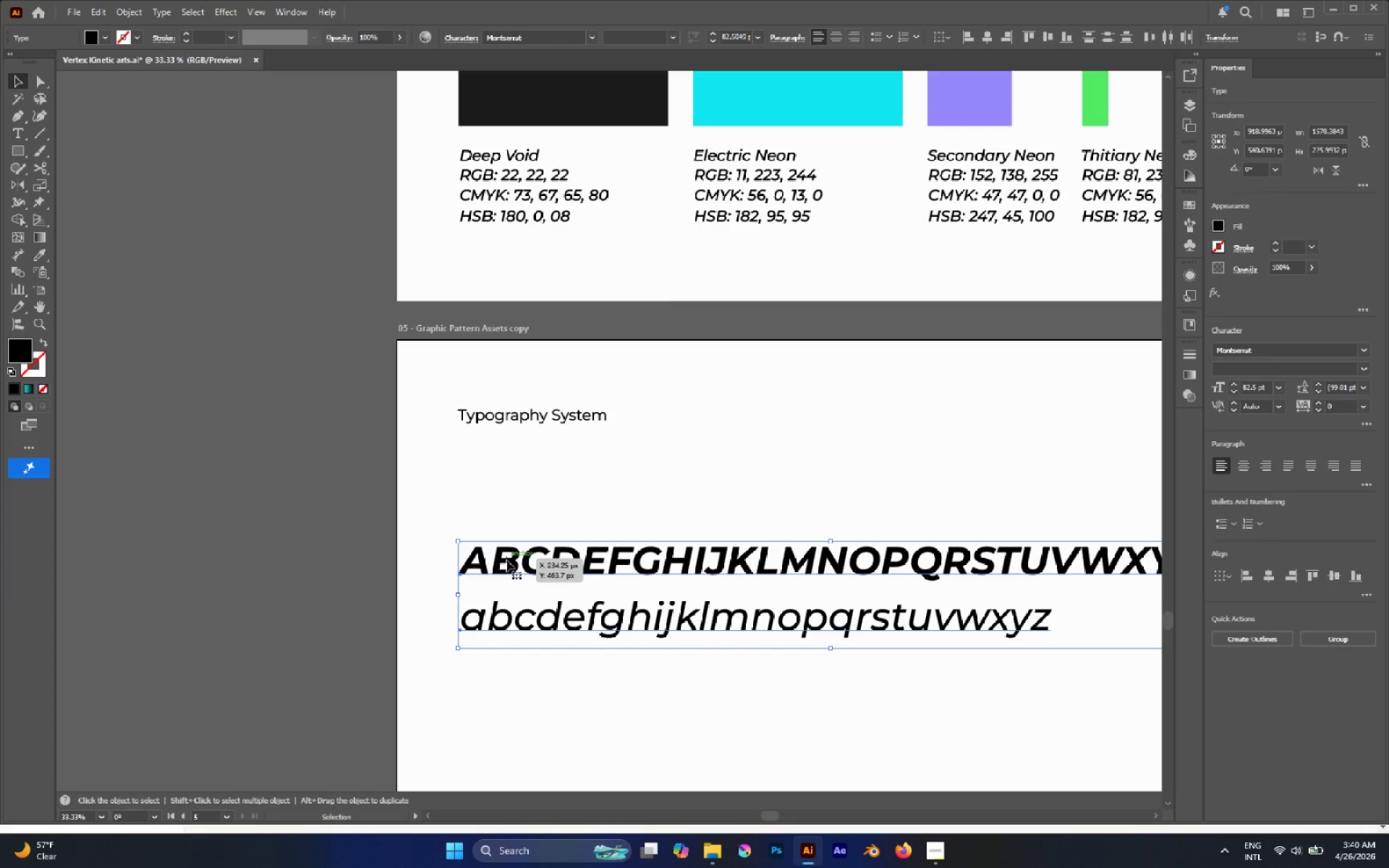 
left_click_drag(start_coordinate=[508, 560], to_coordinate=[511, 641])
 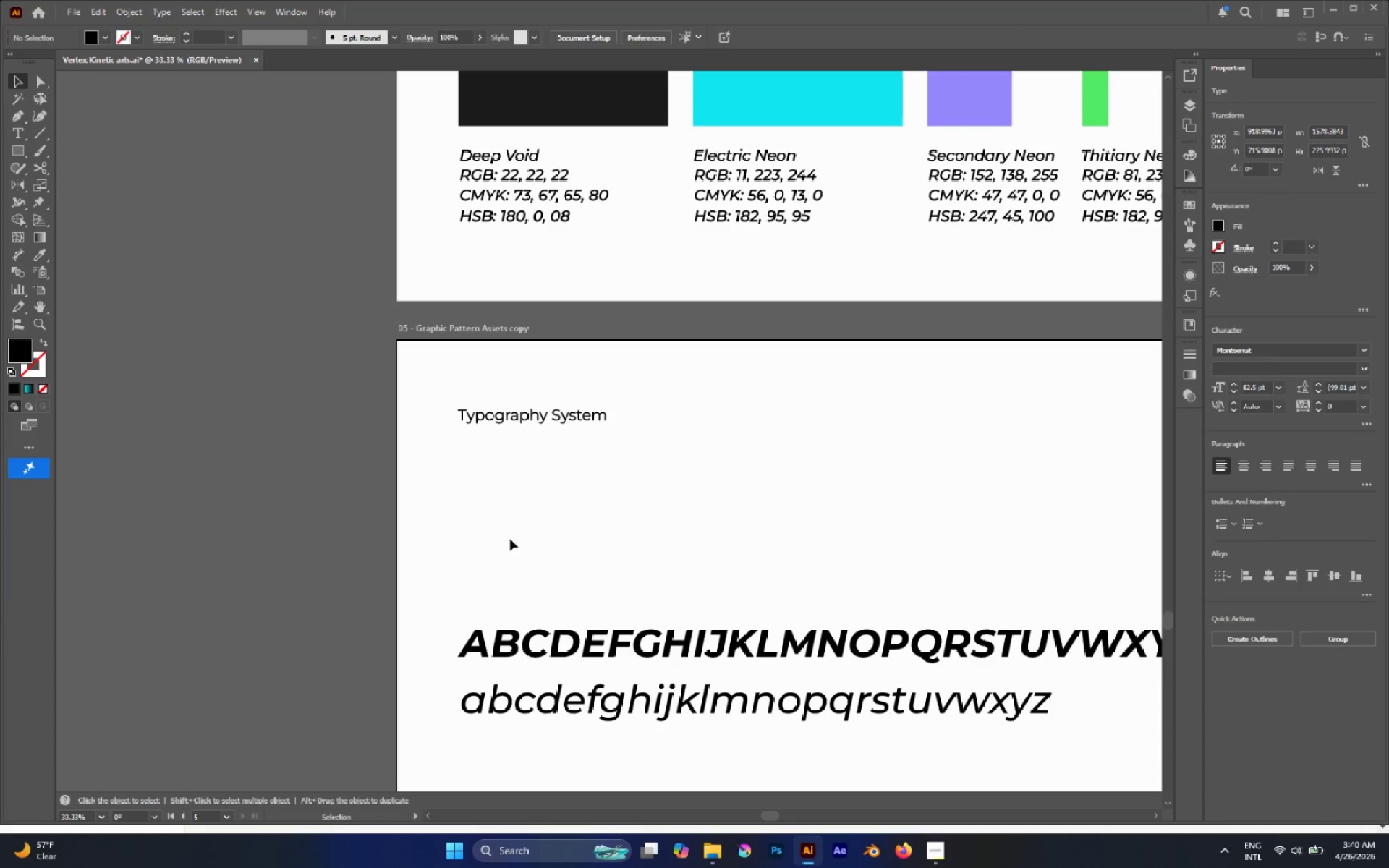 
hold_key(key=ShiftLeft, duration=3.42)
 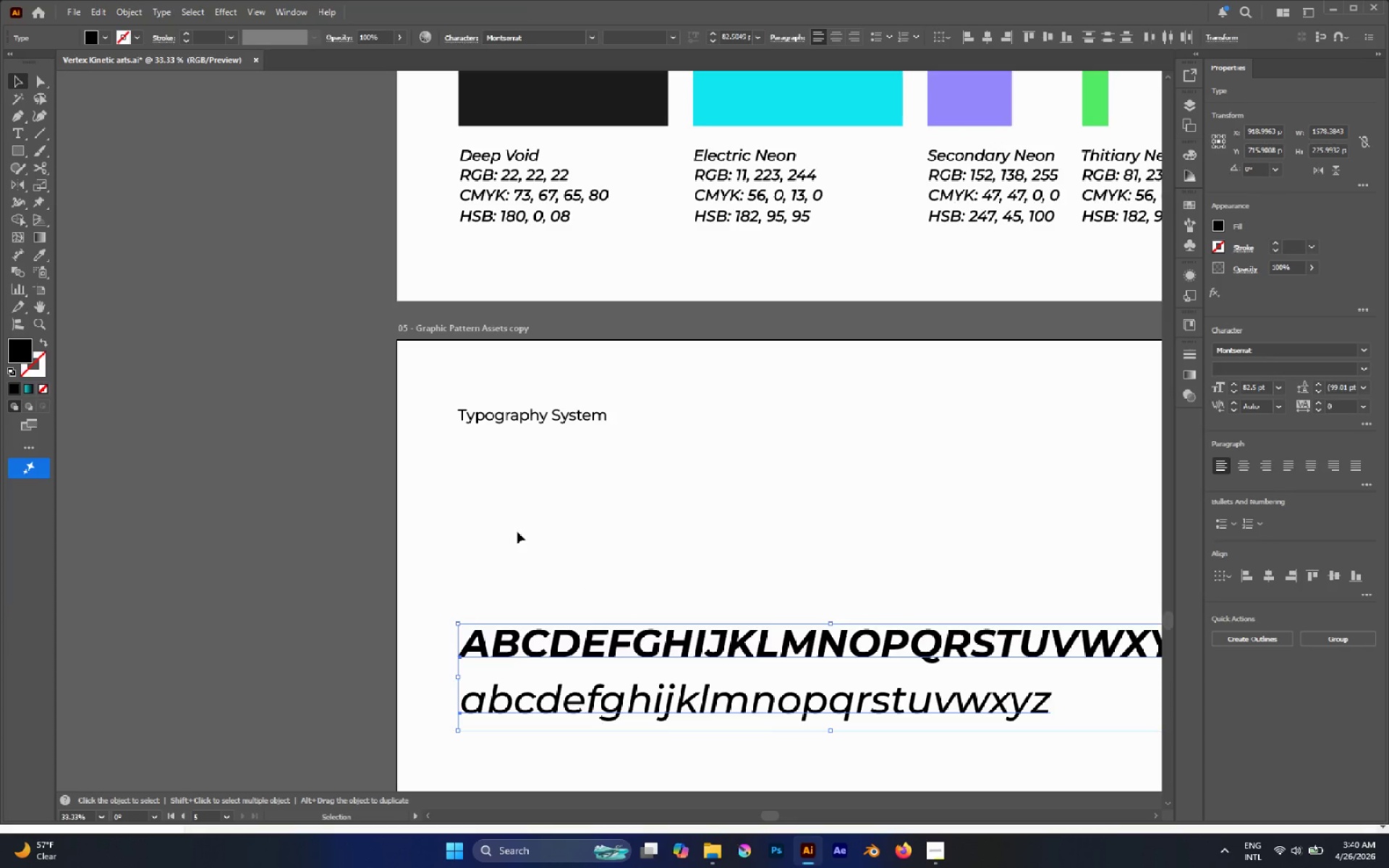 
left_click([517, 532])
 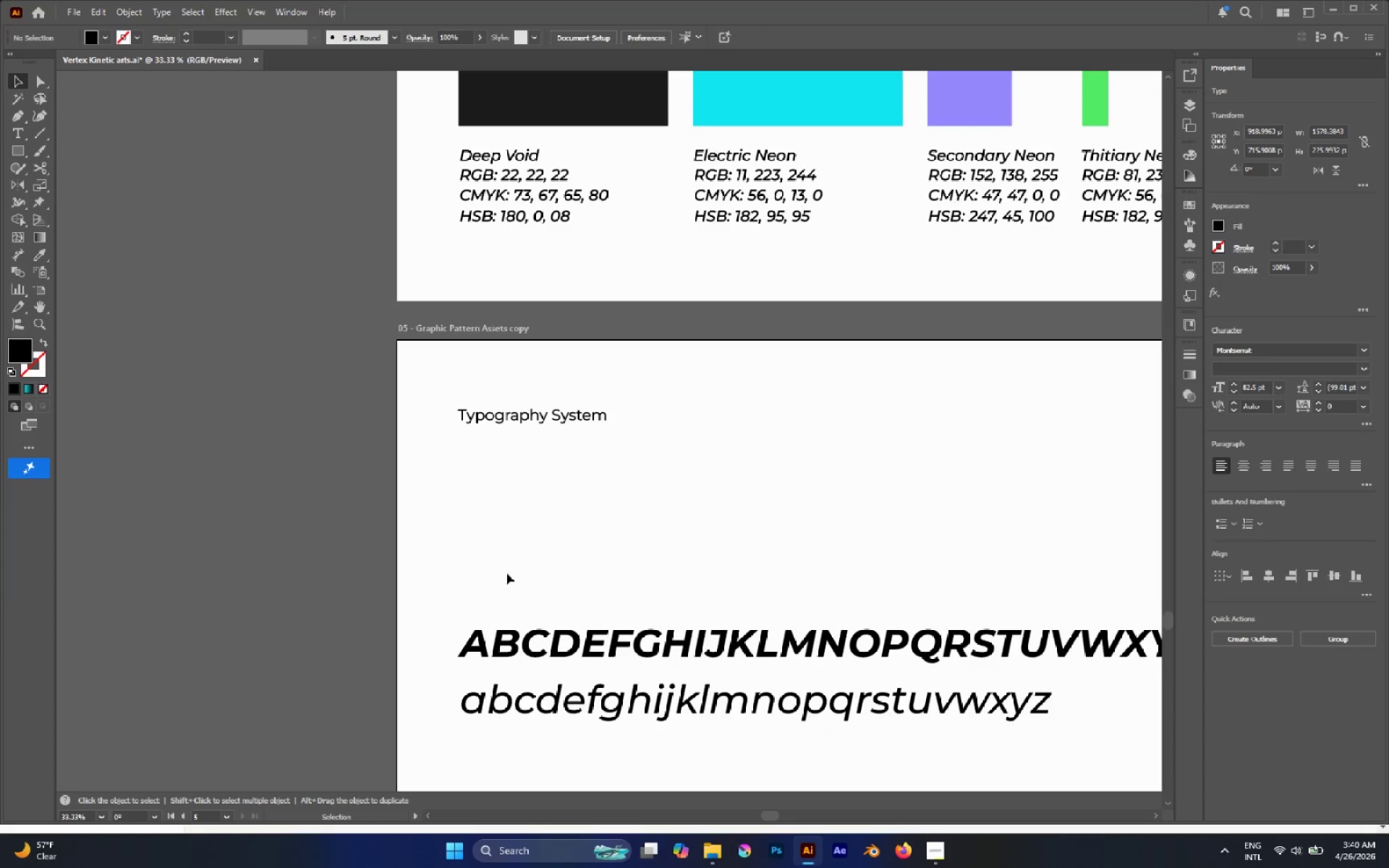 
hold_key(key=AltLeft, duration=1.43)
left_click_drag(start_coordinate=[514, 634], to_coordinate=[518, 576])
 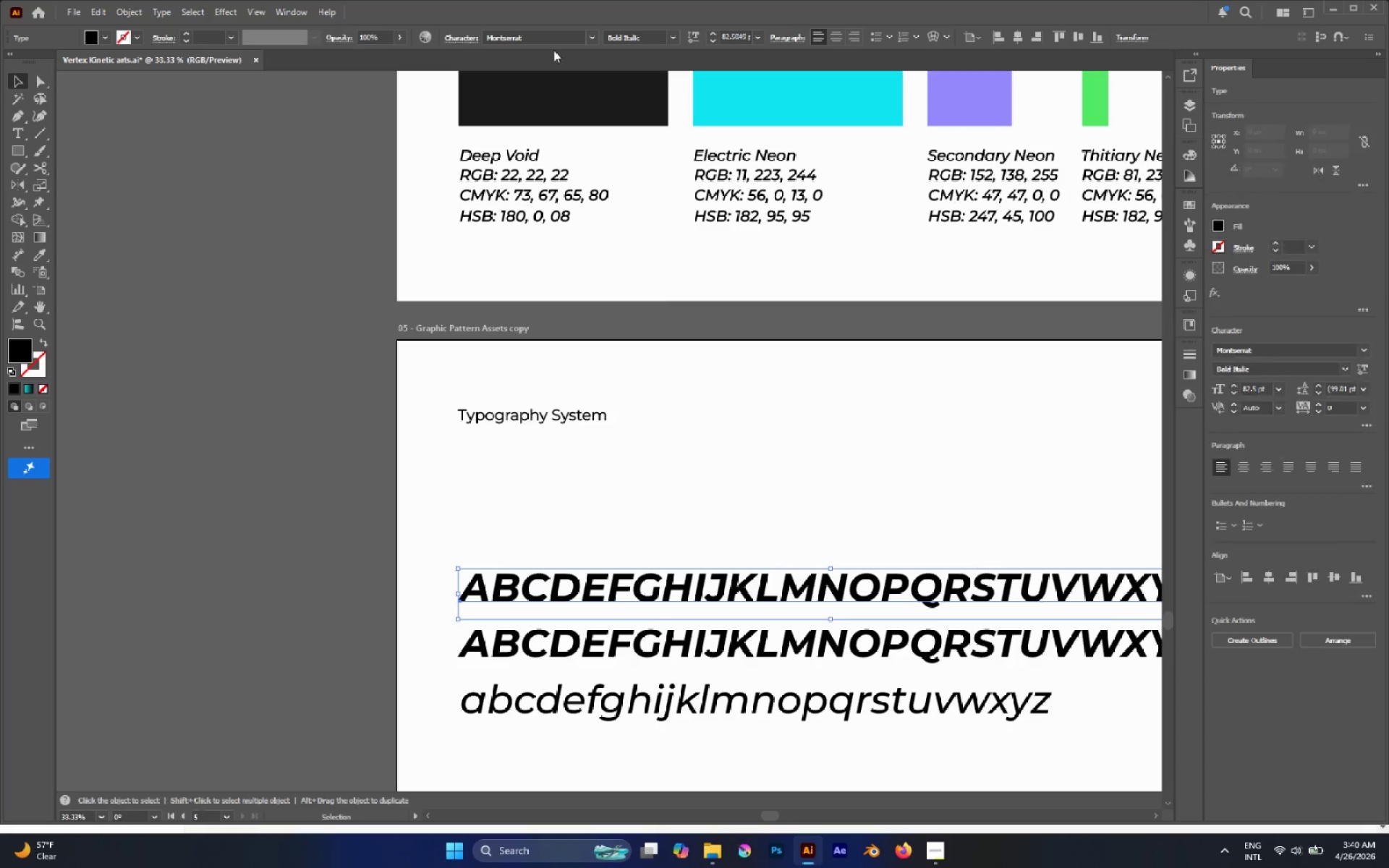 
hold_key(key=ShiftLeft, duration=0.94)
 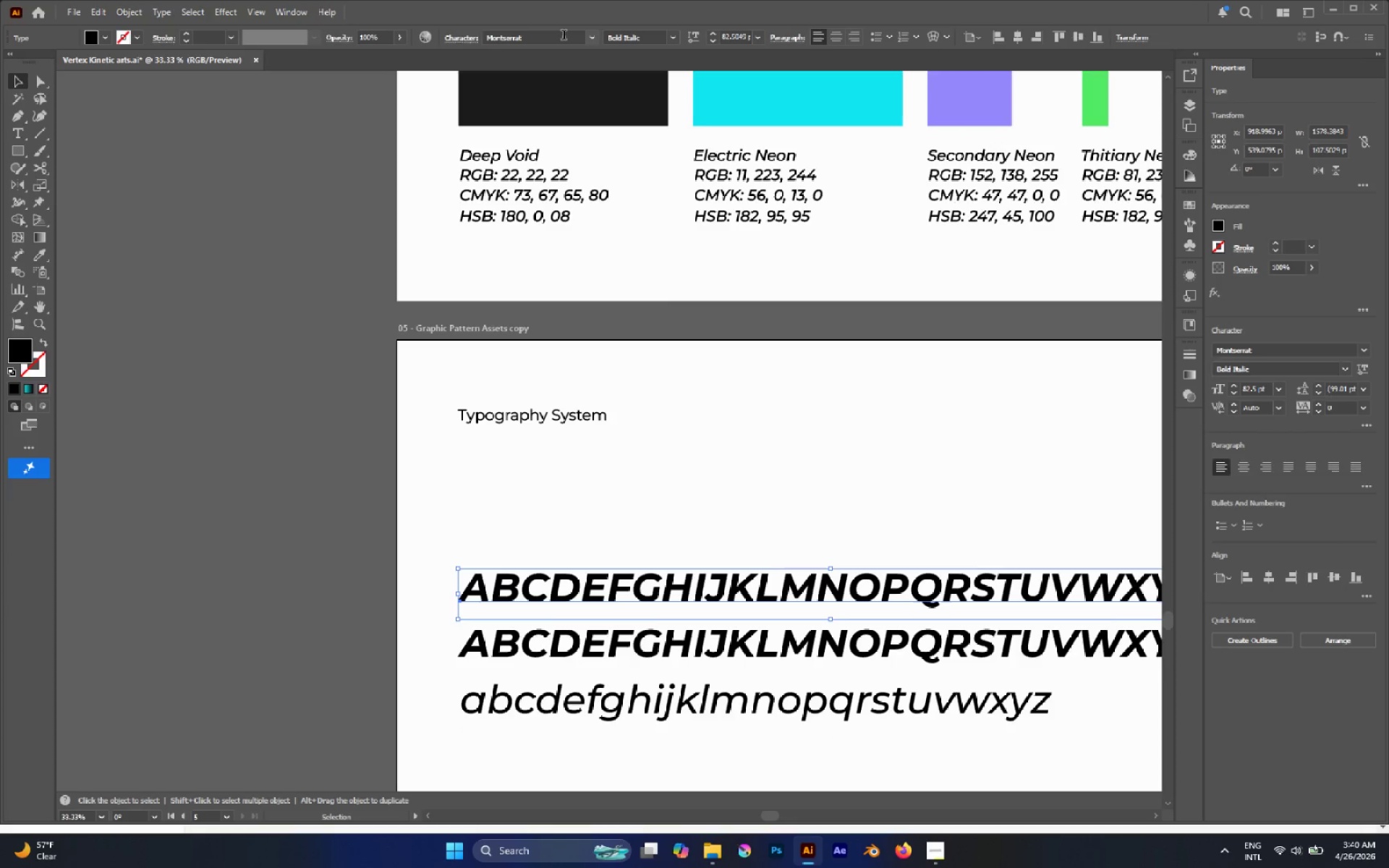 
left_click([555, 42])
 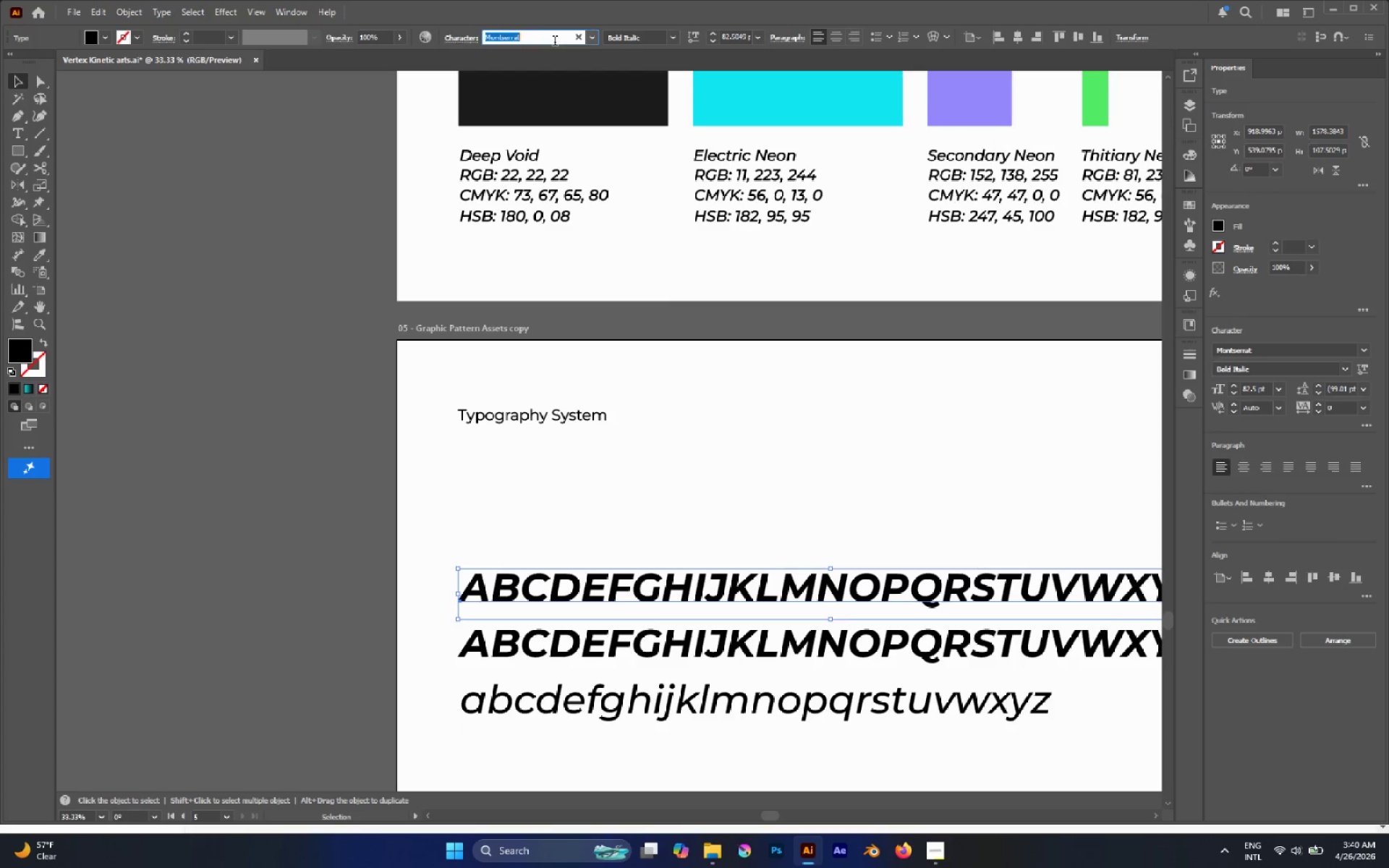 
key(Control+C)
 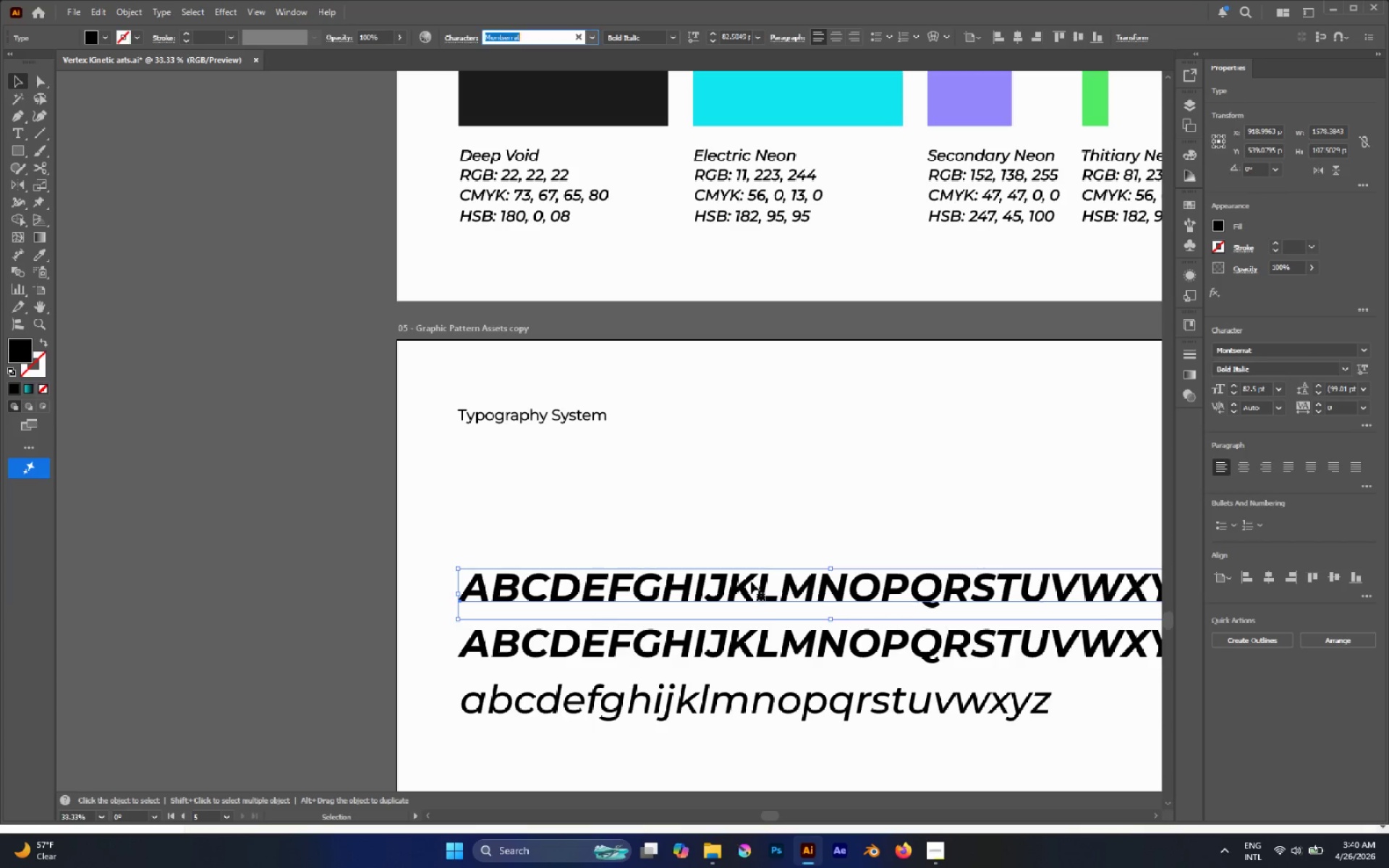 
double_click([751, 582])
 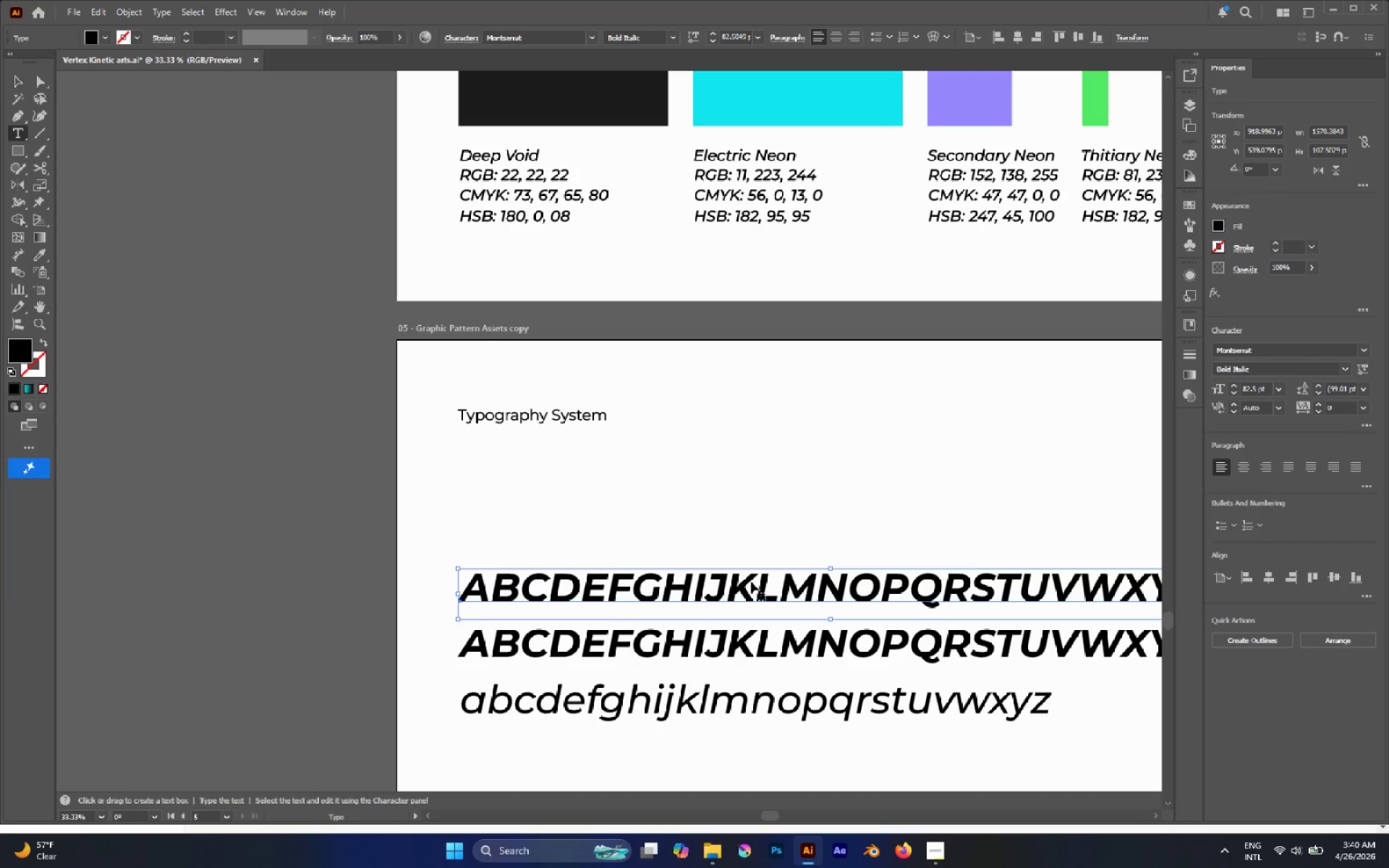 
triple_click([751, 582])
 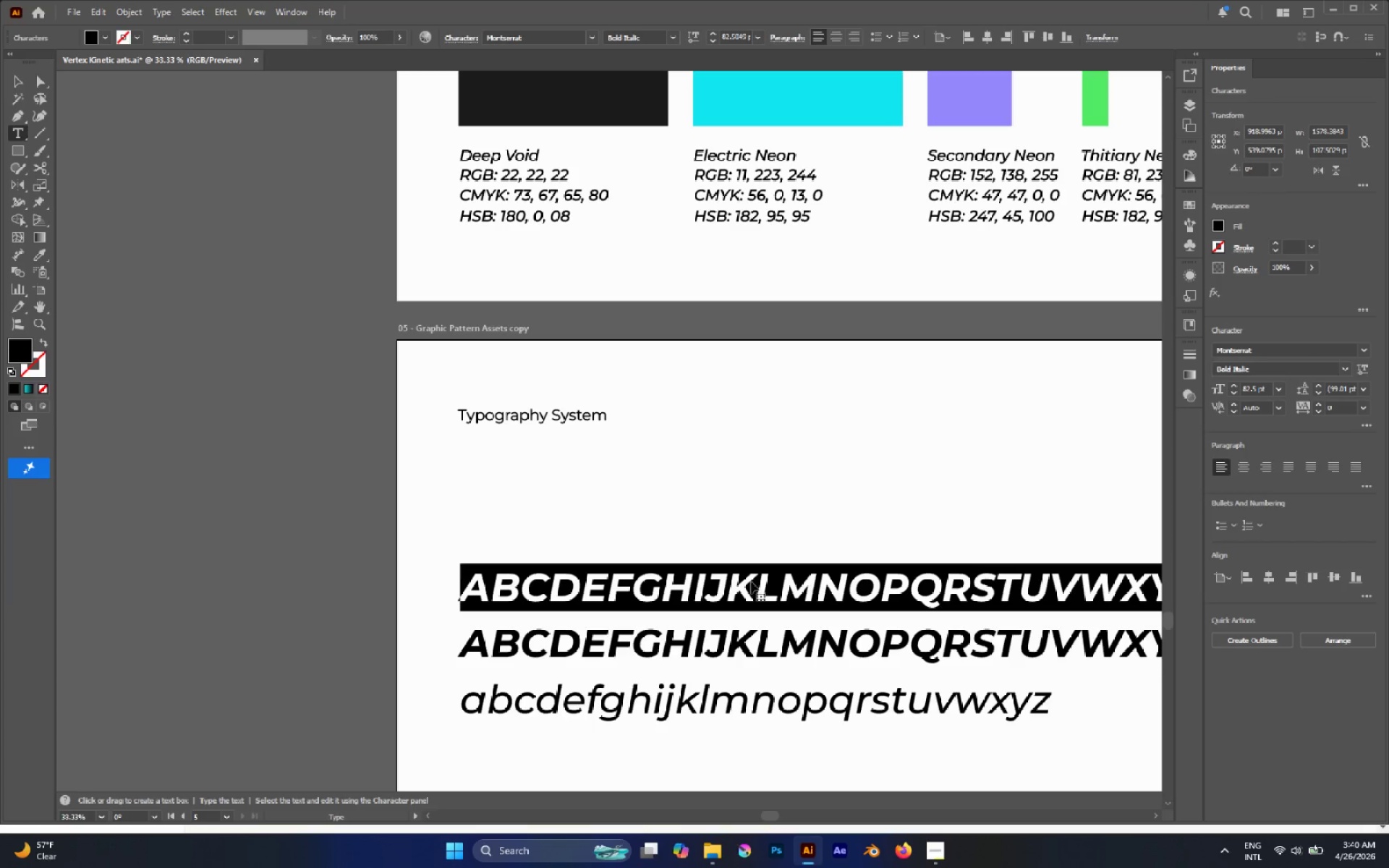 
key(Control+V)
 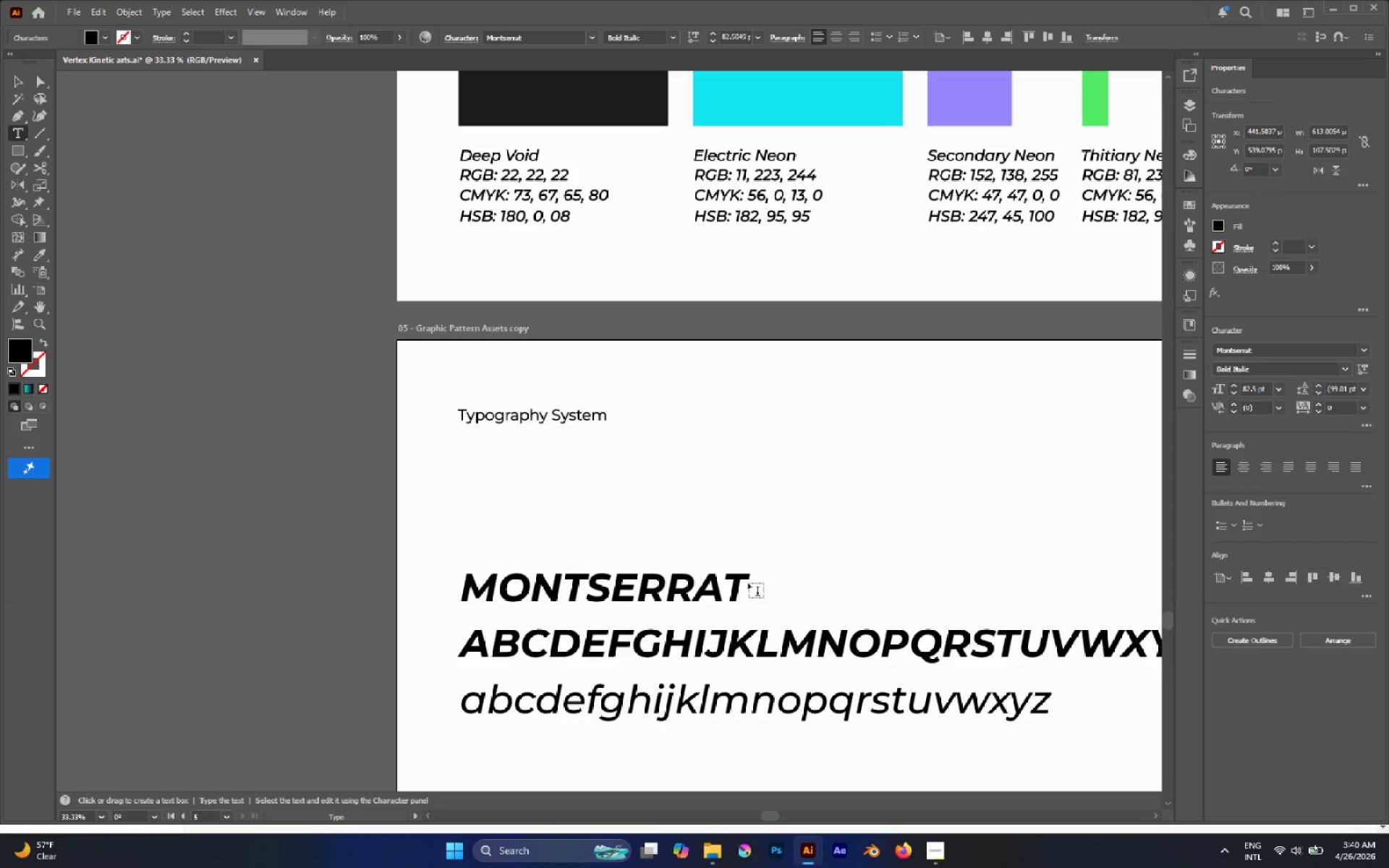 
type( - Italic)
key(Escape)
 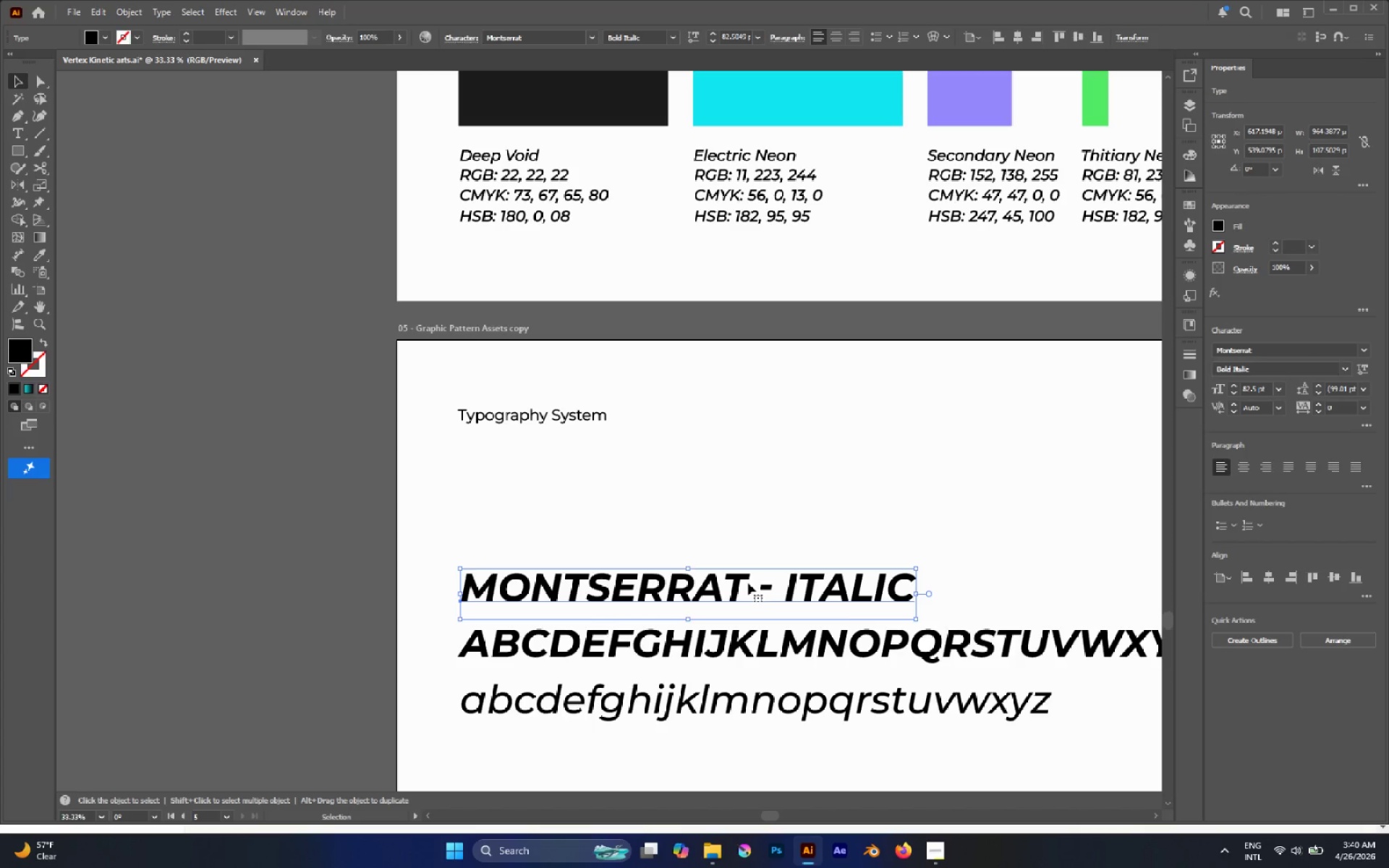 
hold_key(key=AltLeft, duration=0.52)
scroll: coordinate [672, 506], scroll_direction: down, amount: 1.0
 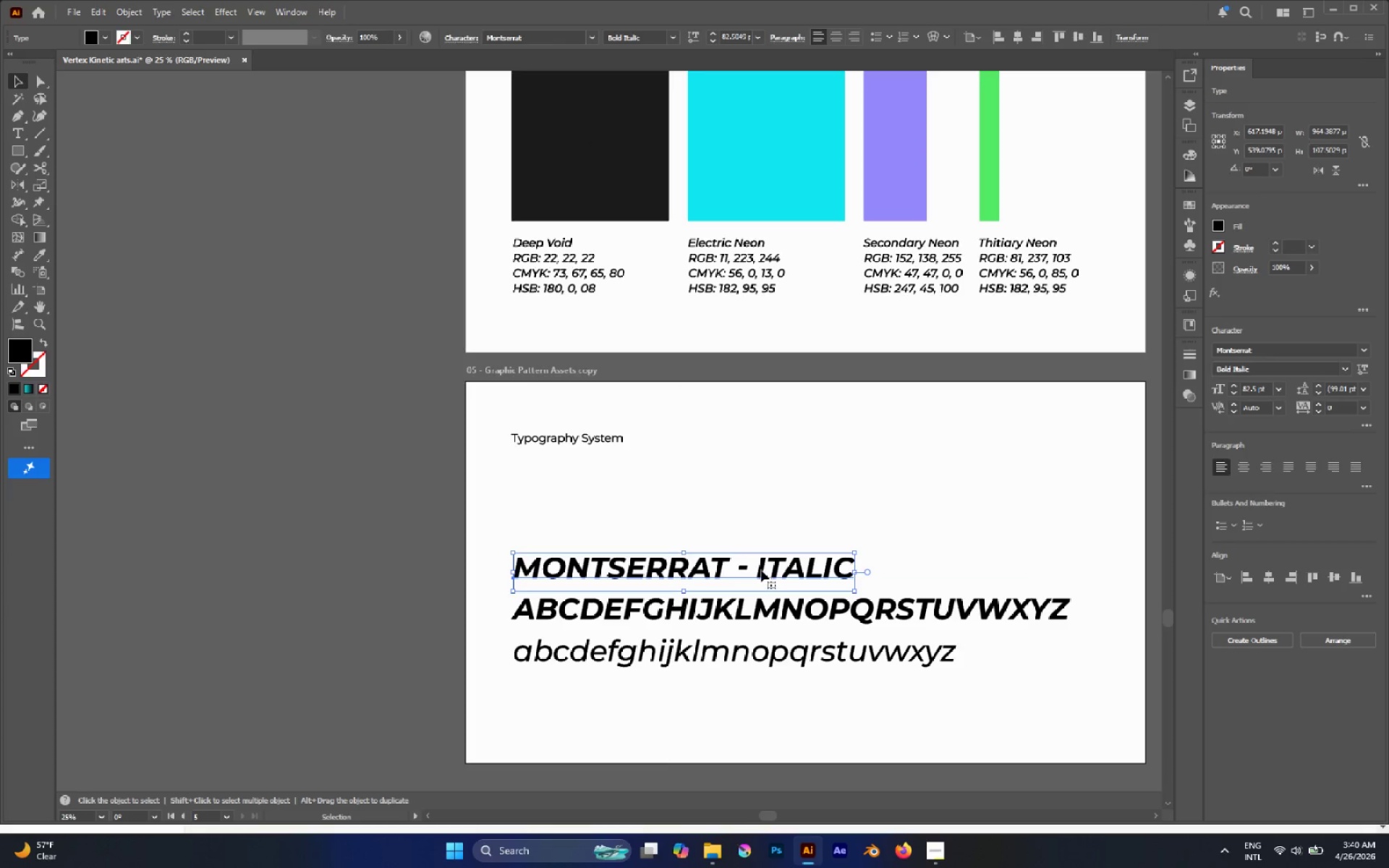 
double_click([757, 566])
 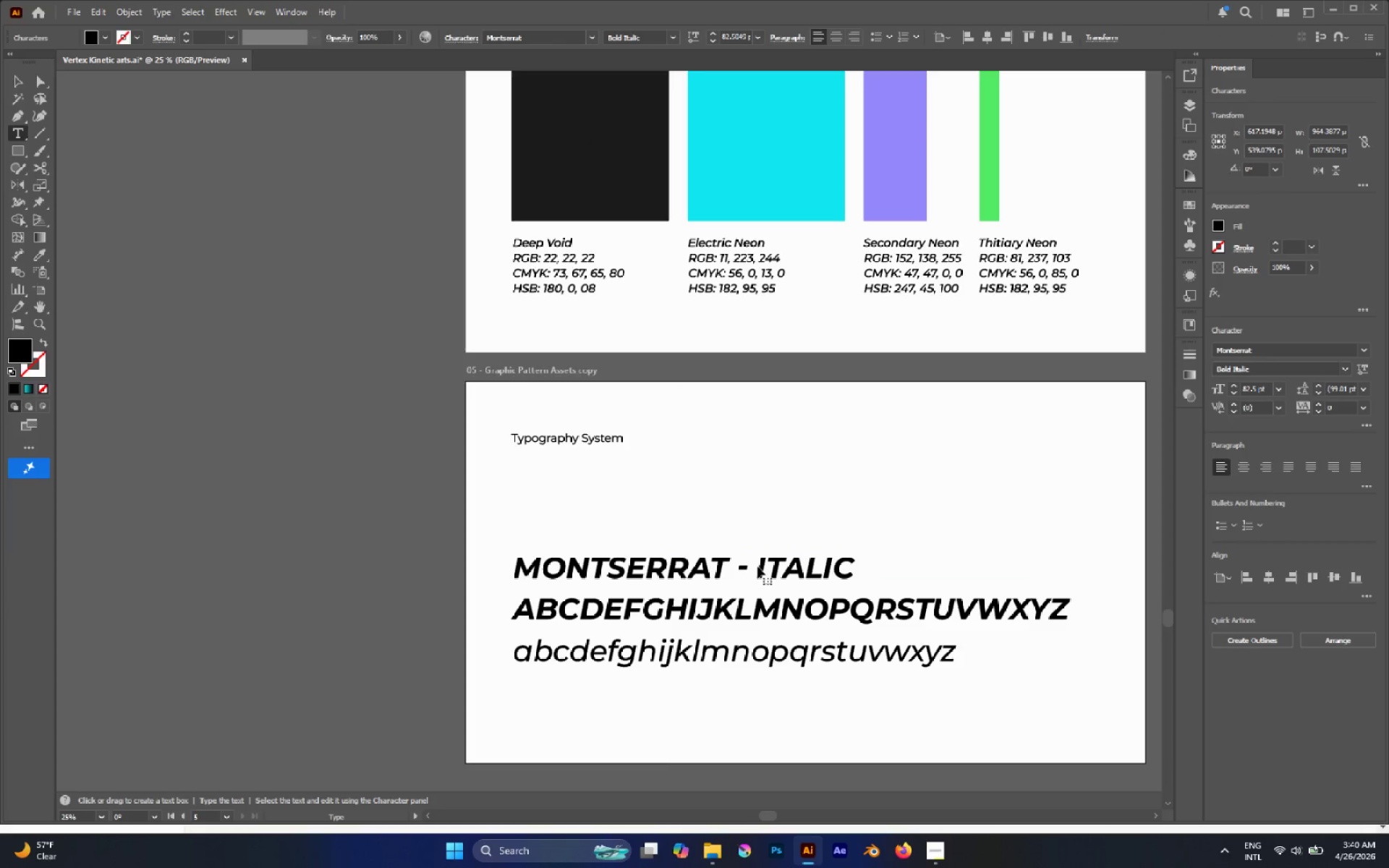 
type(Bold )
key(Escape)
 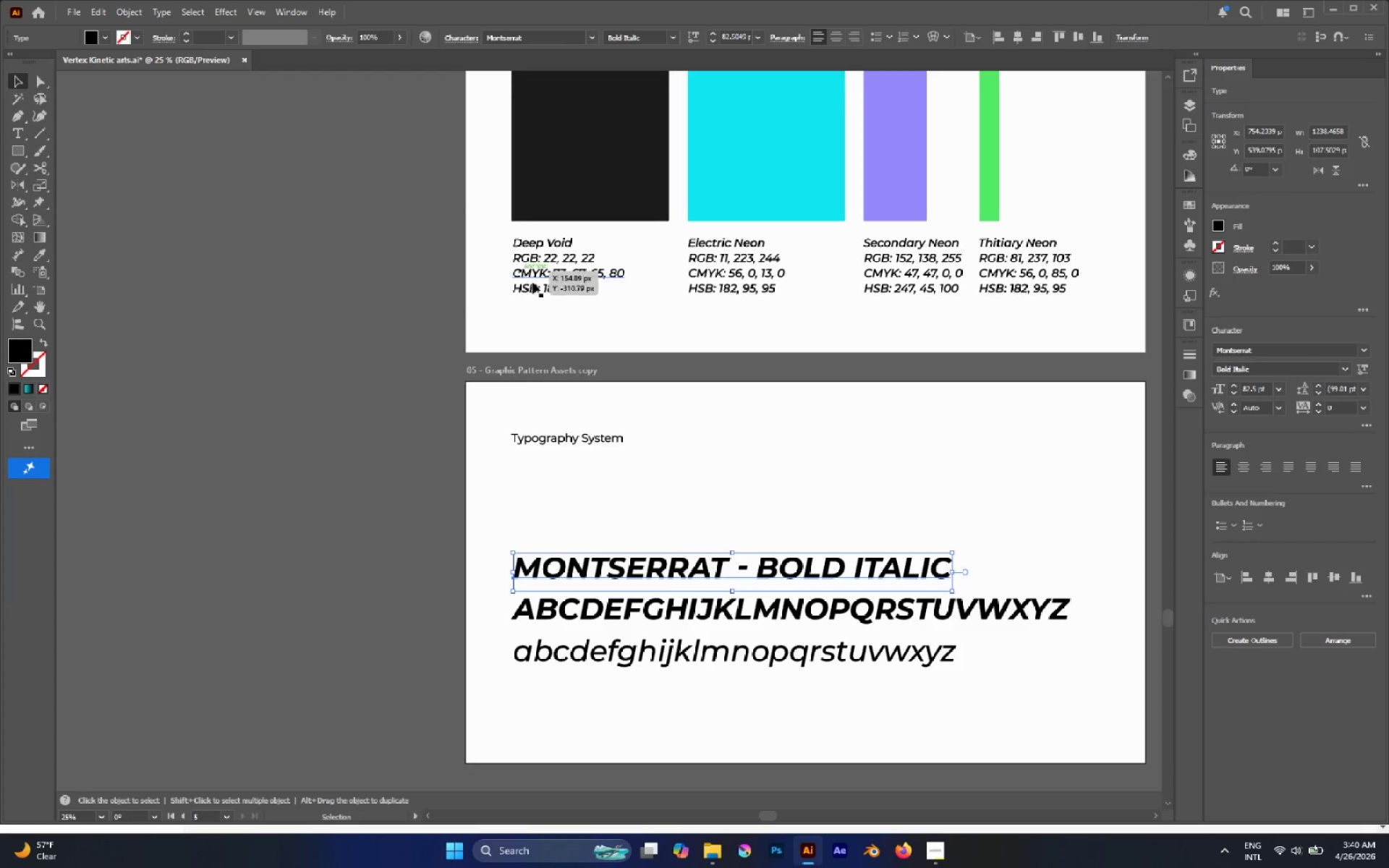 
hold_key(key=X, duration=1.61)
 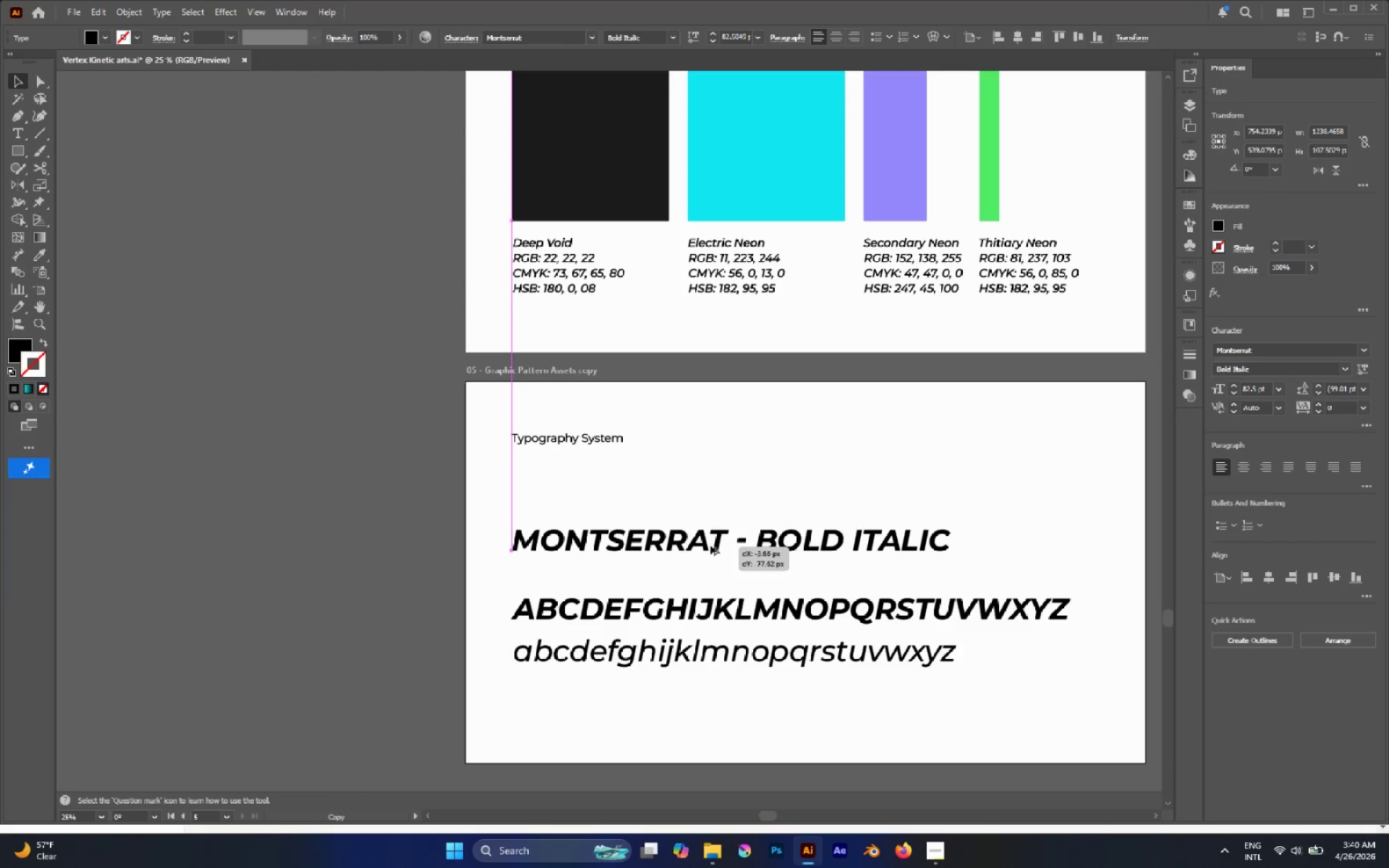 
left_click_drag(start_coordinate=[711, 574], to_coordinate=[715, 533])
 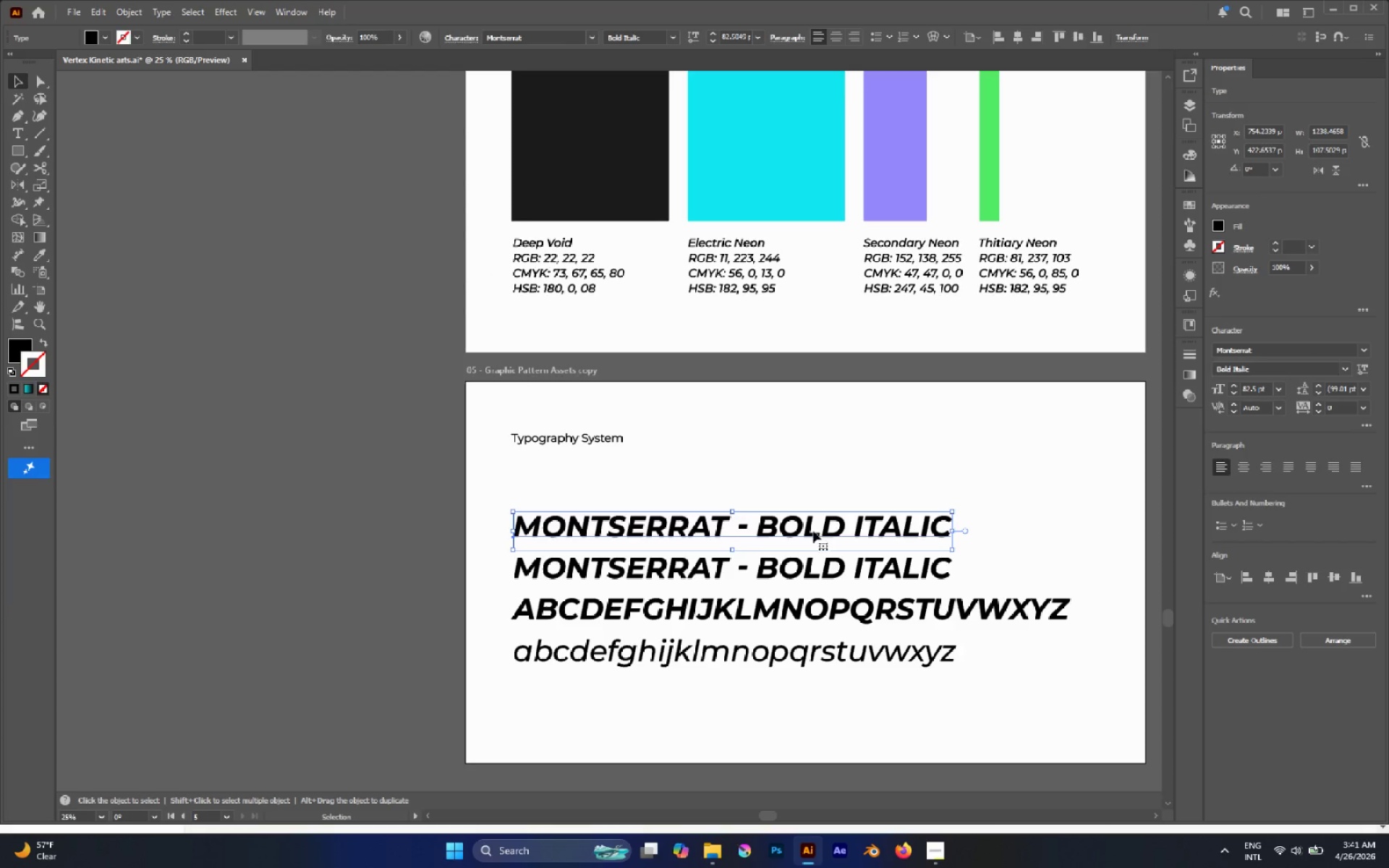 
hold_key(key=CapsLock, duration=0.83)
 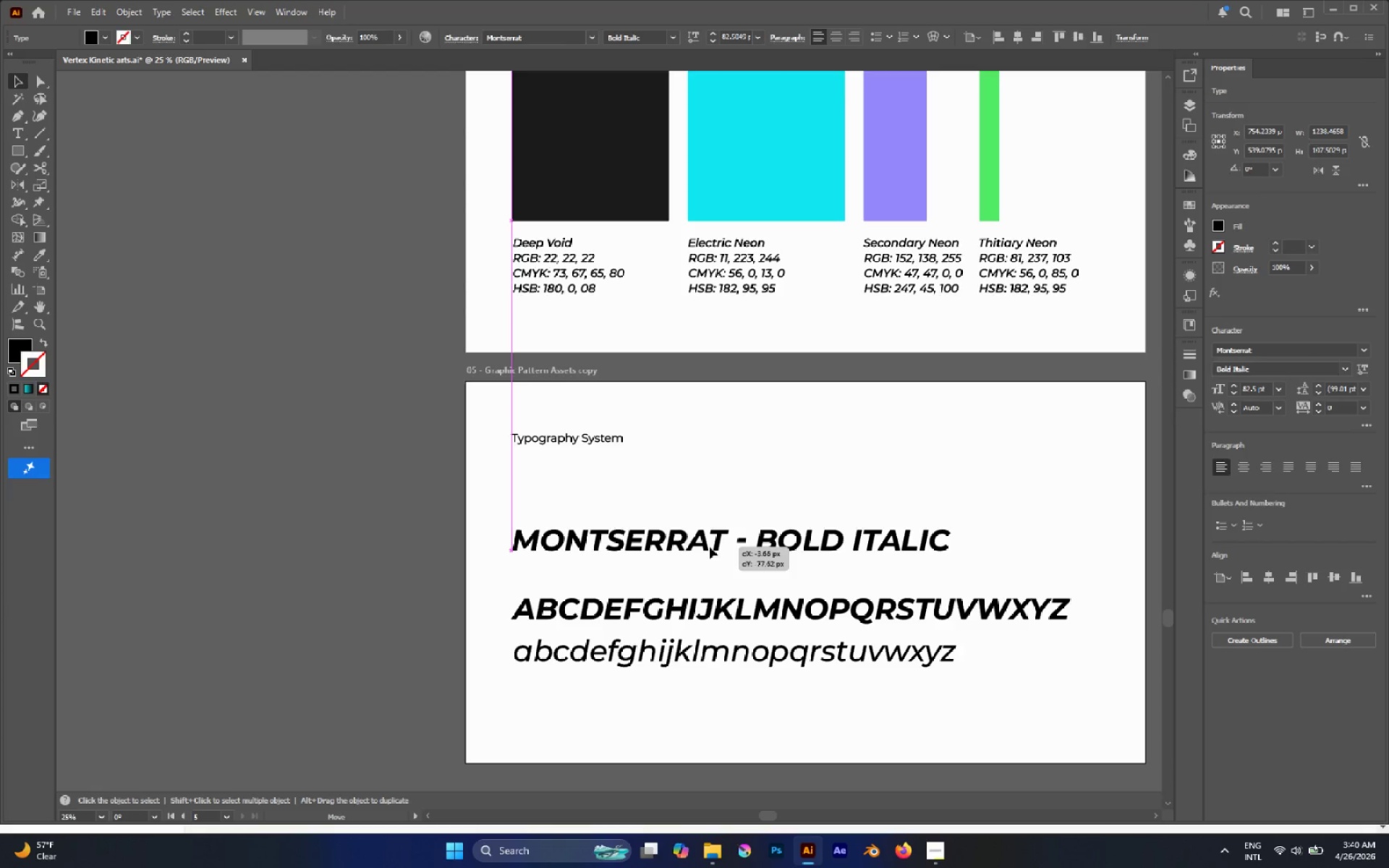 
hold_key(key=AltLeft, duration=2.38)
 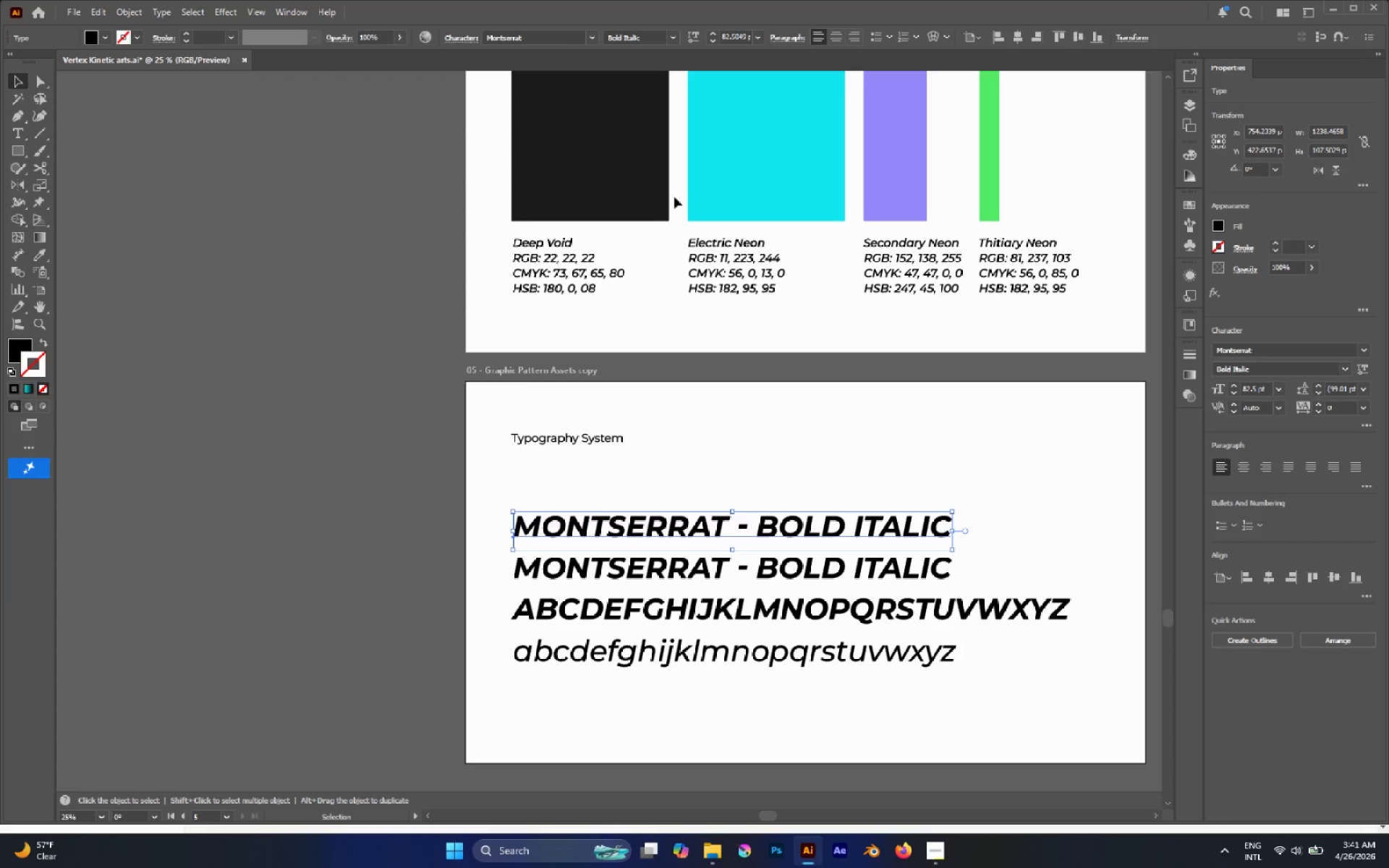 
hold_key(key=ShiftLeft, duration=1.18)
 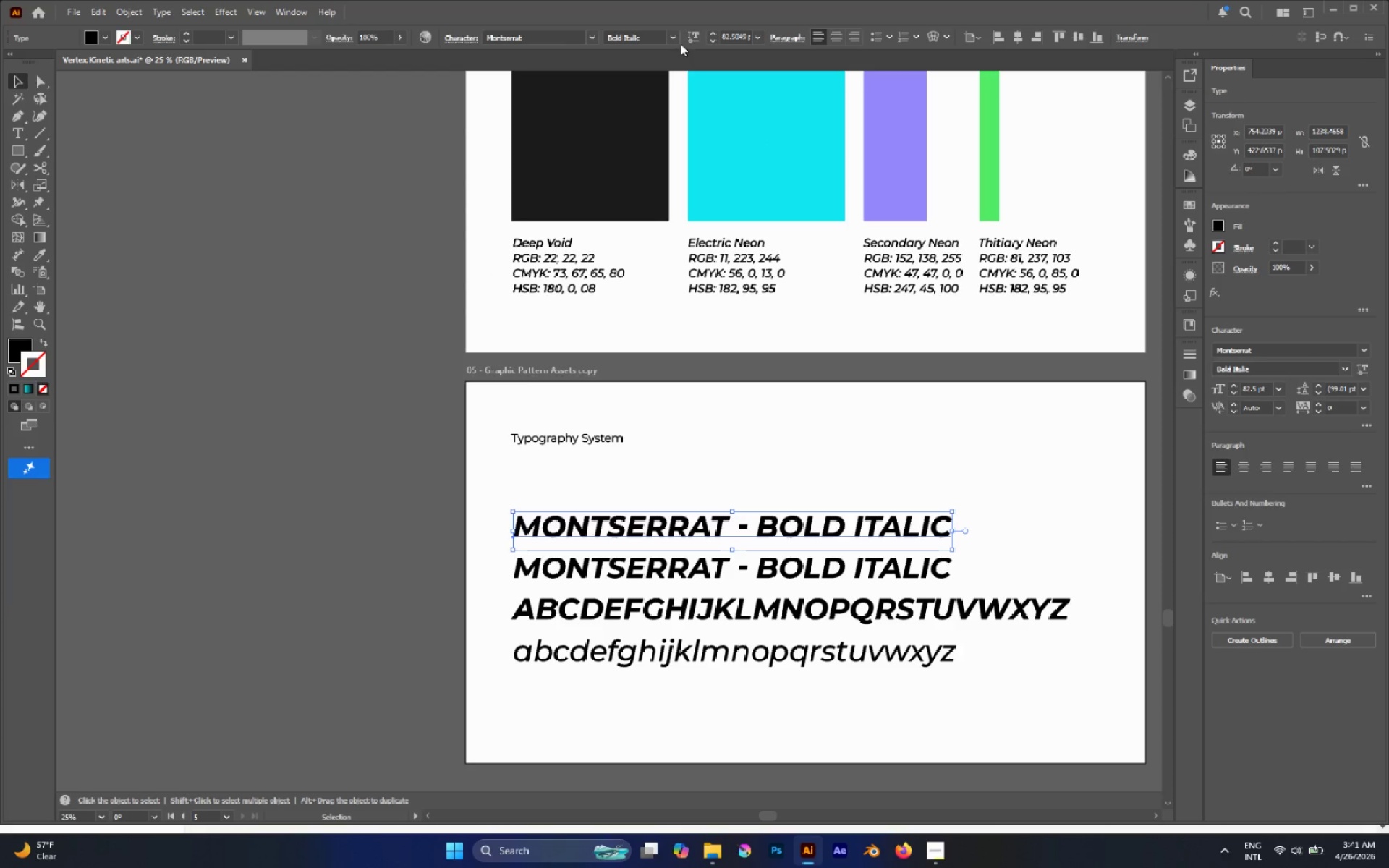 
double_click([676, 37])
 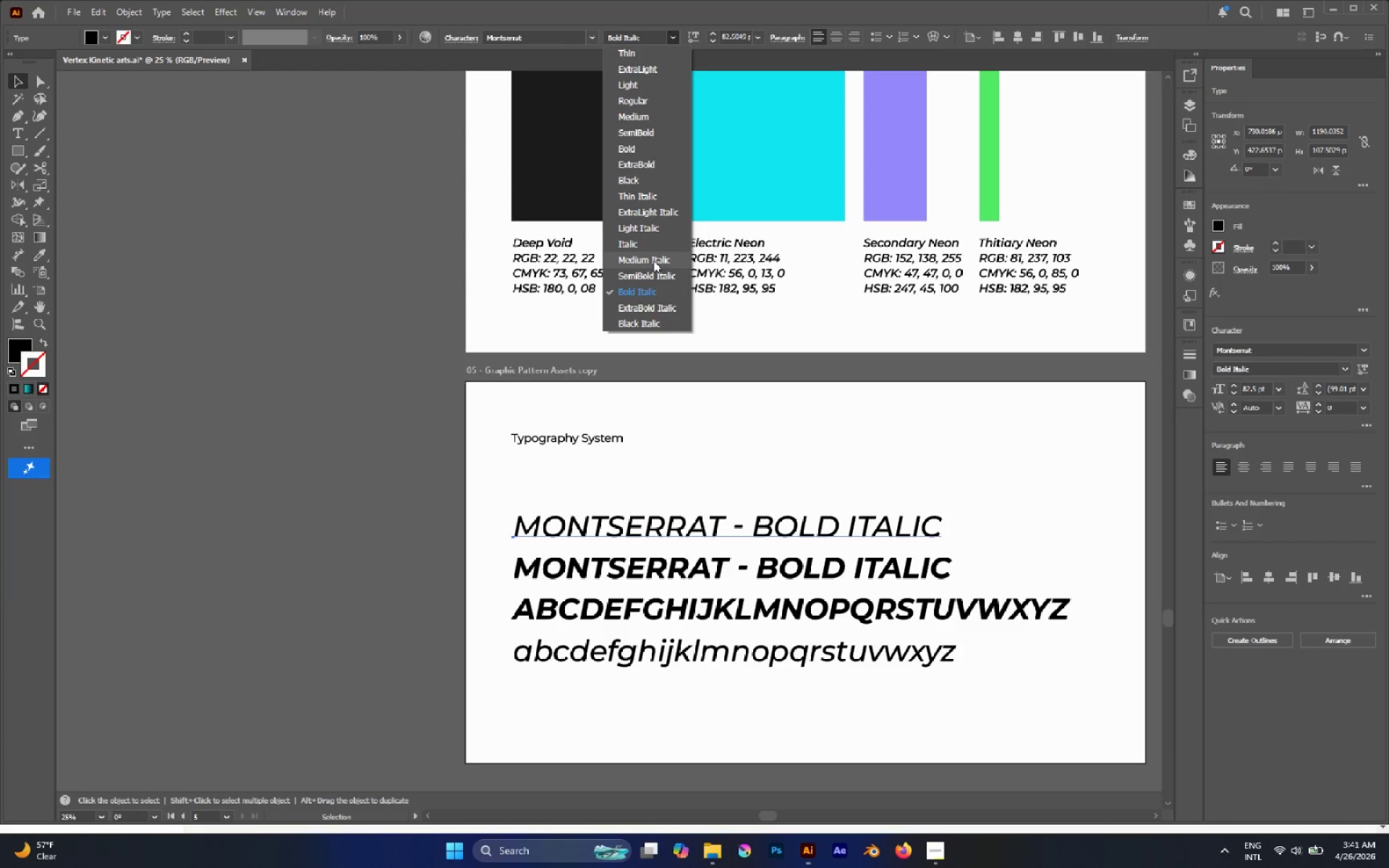 
left_click([653, 260])
 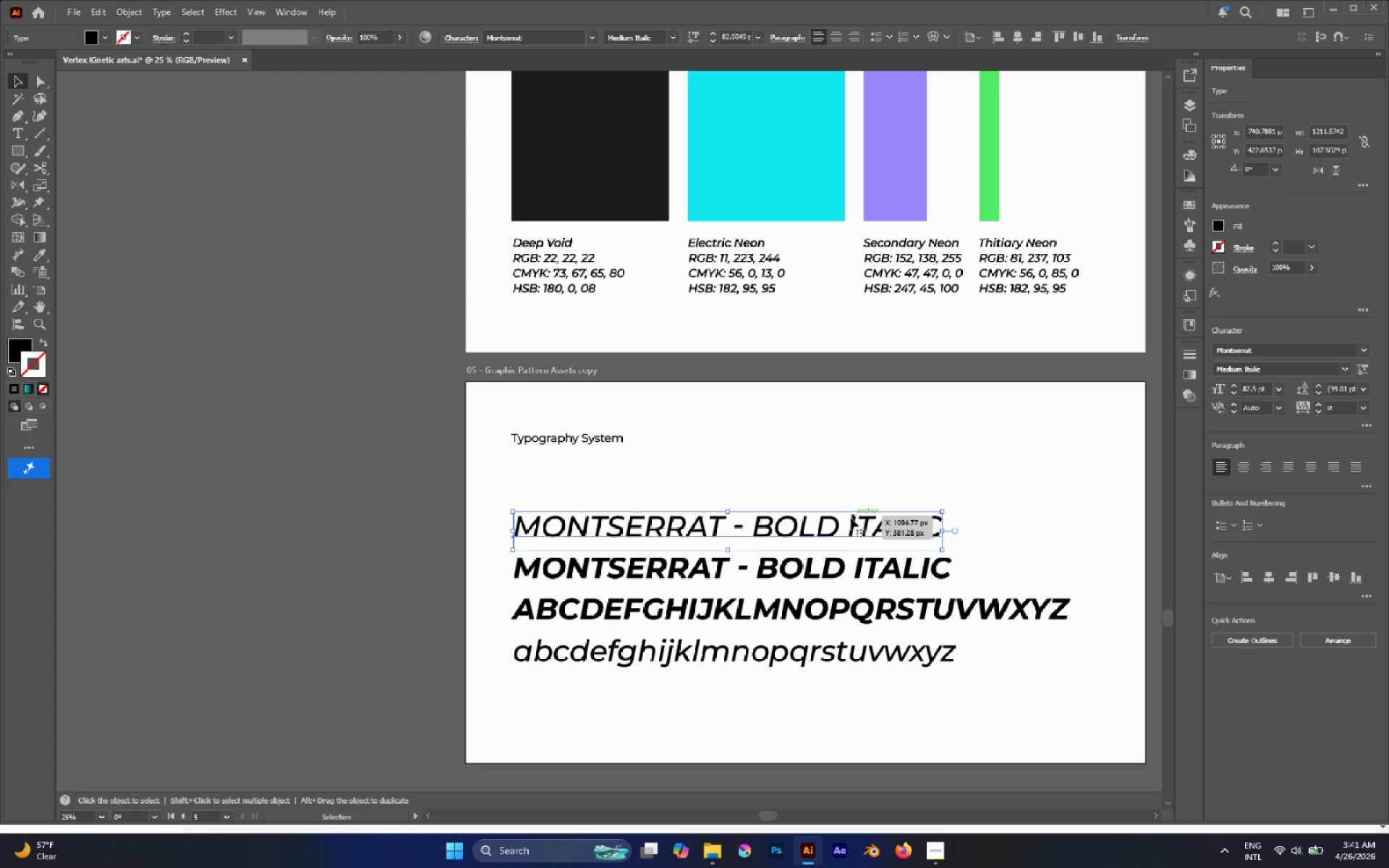 
double_click([837, 525])
 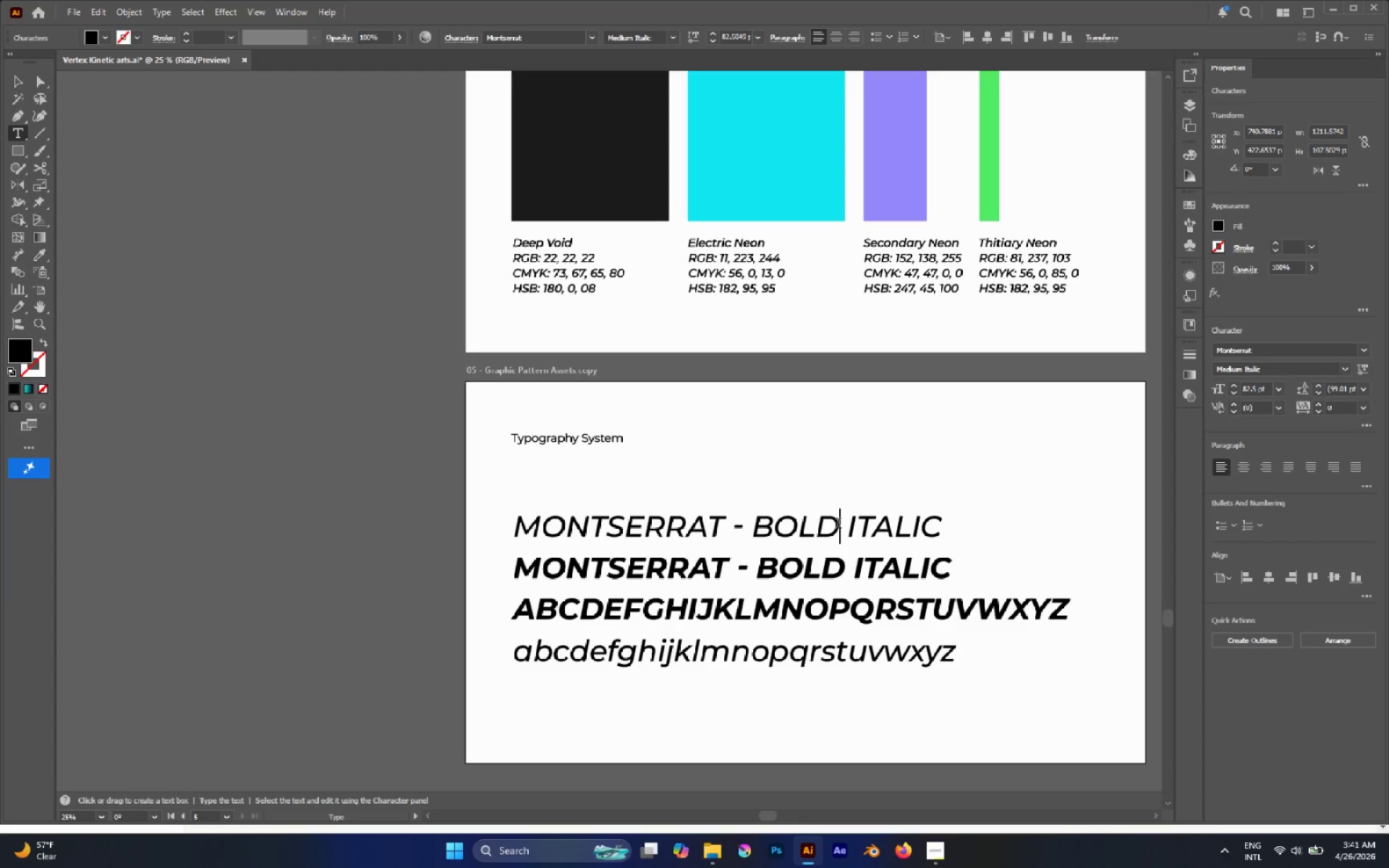 
left_click_drag(start_coordinate=[838, 524], to_coordinate=[760, 513])
 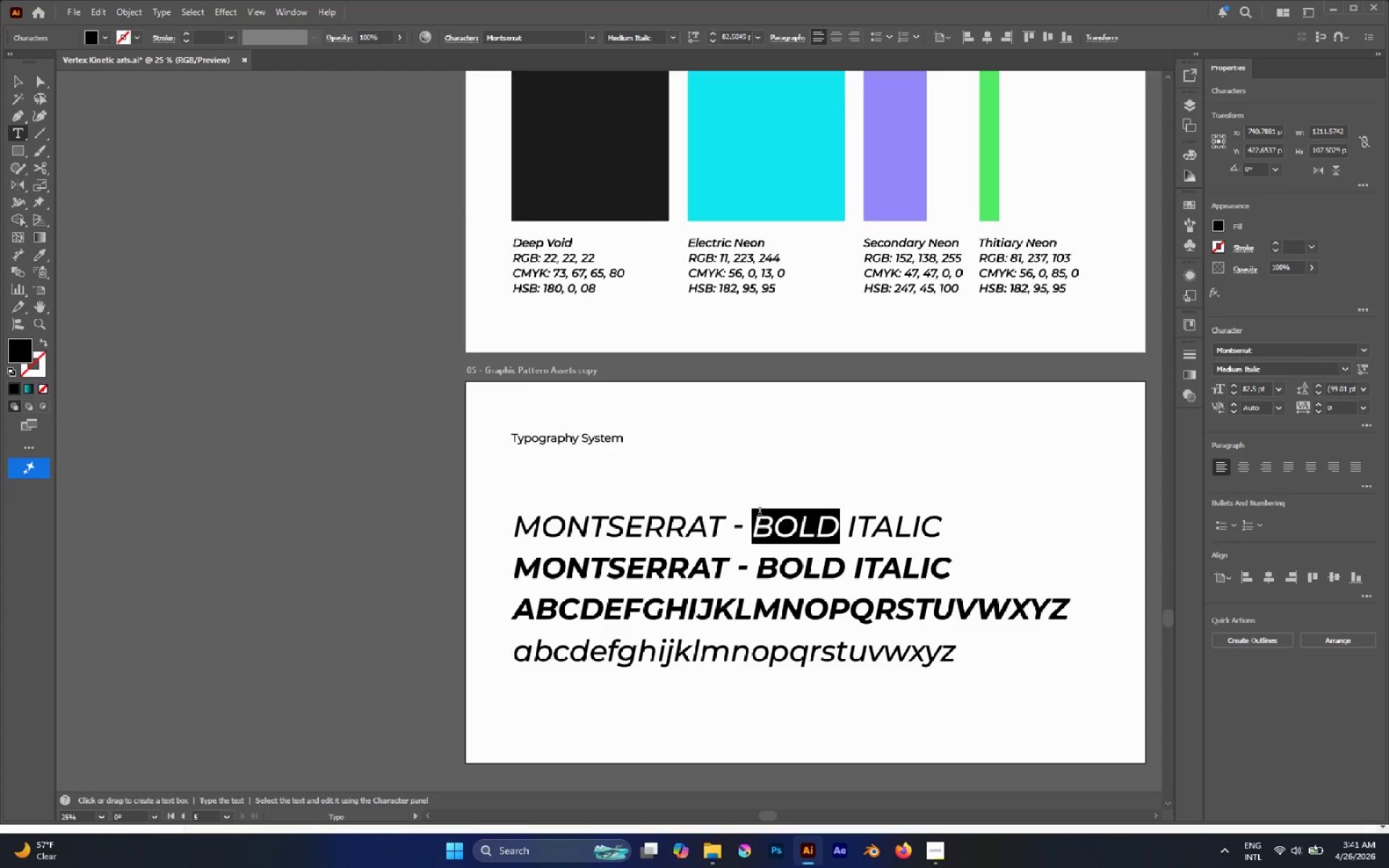 
type(MEDIUM)
key(Escape)
 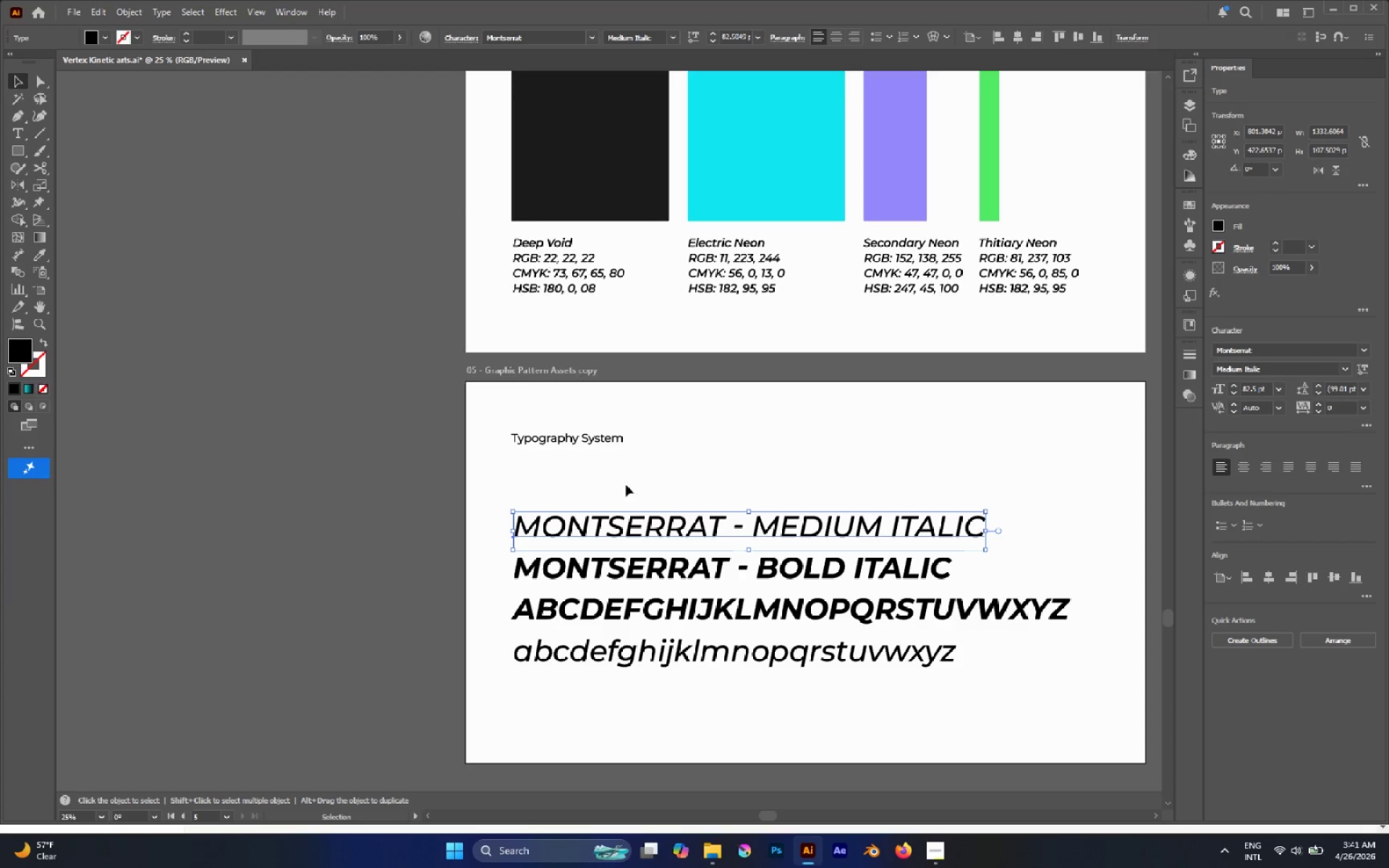 
hold_key(key=AltLeft, duration=2.29)
left_click_drag(start_coordinate=[629, 526], to_coordinate=[634, 492])
 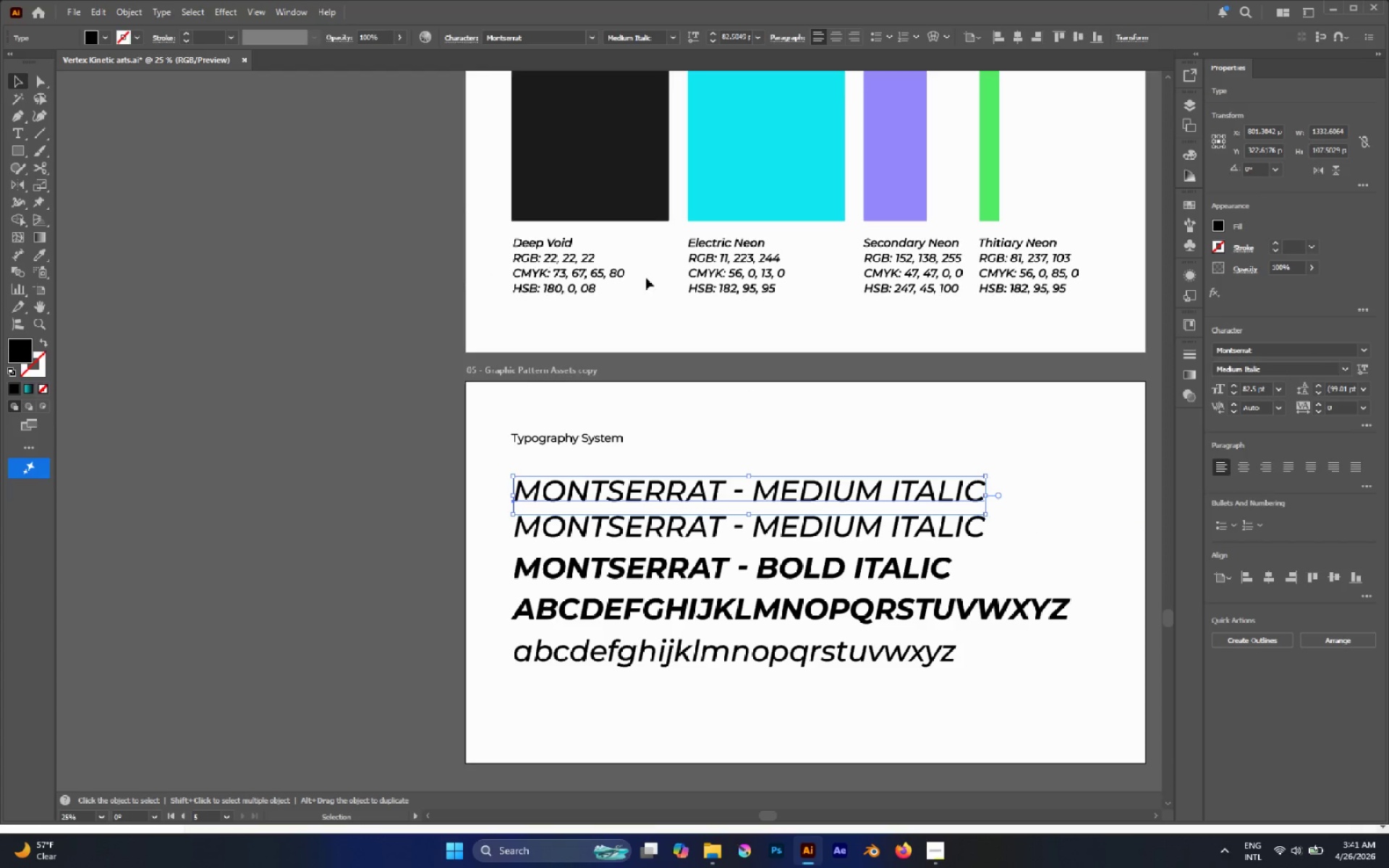 
hold_key(key=ShiftLeft, duration=1.4)
 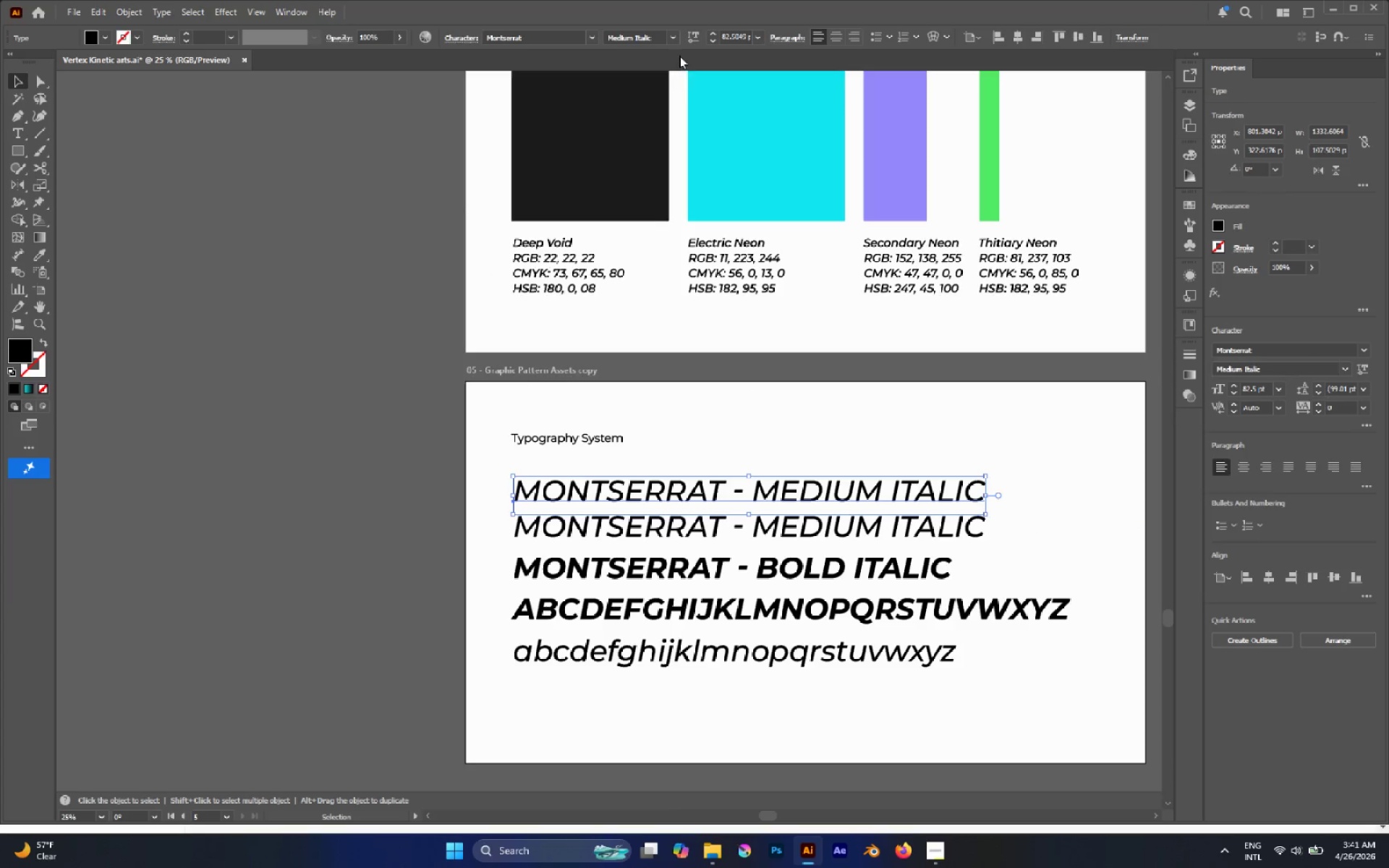 
left_click([673, 43])
 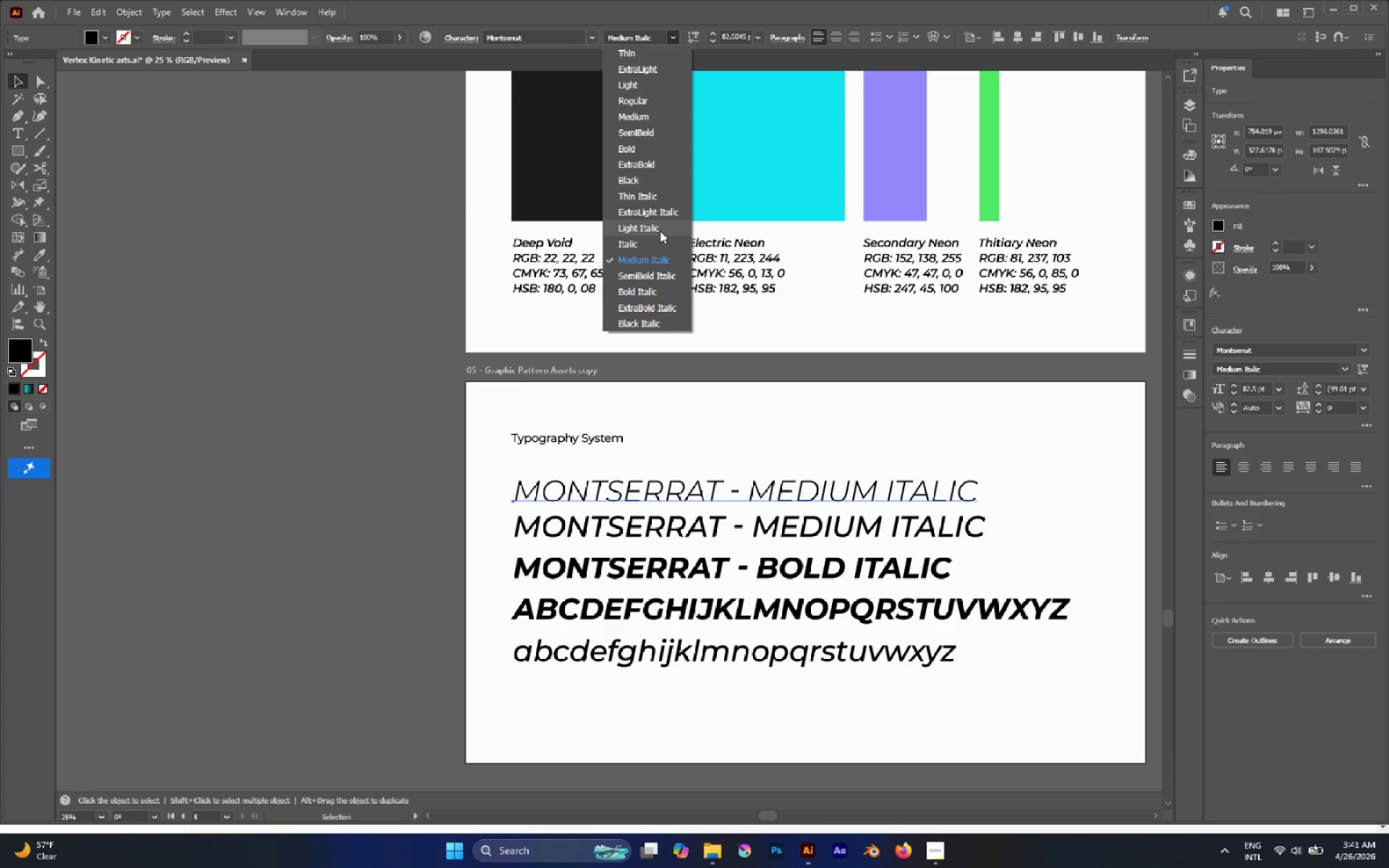 
left_click([653, 240])
 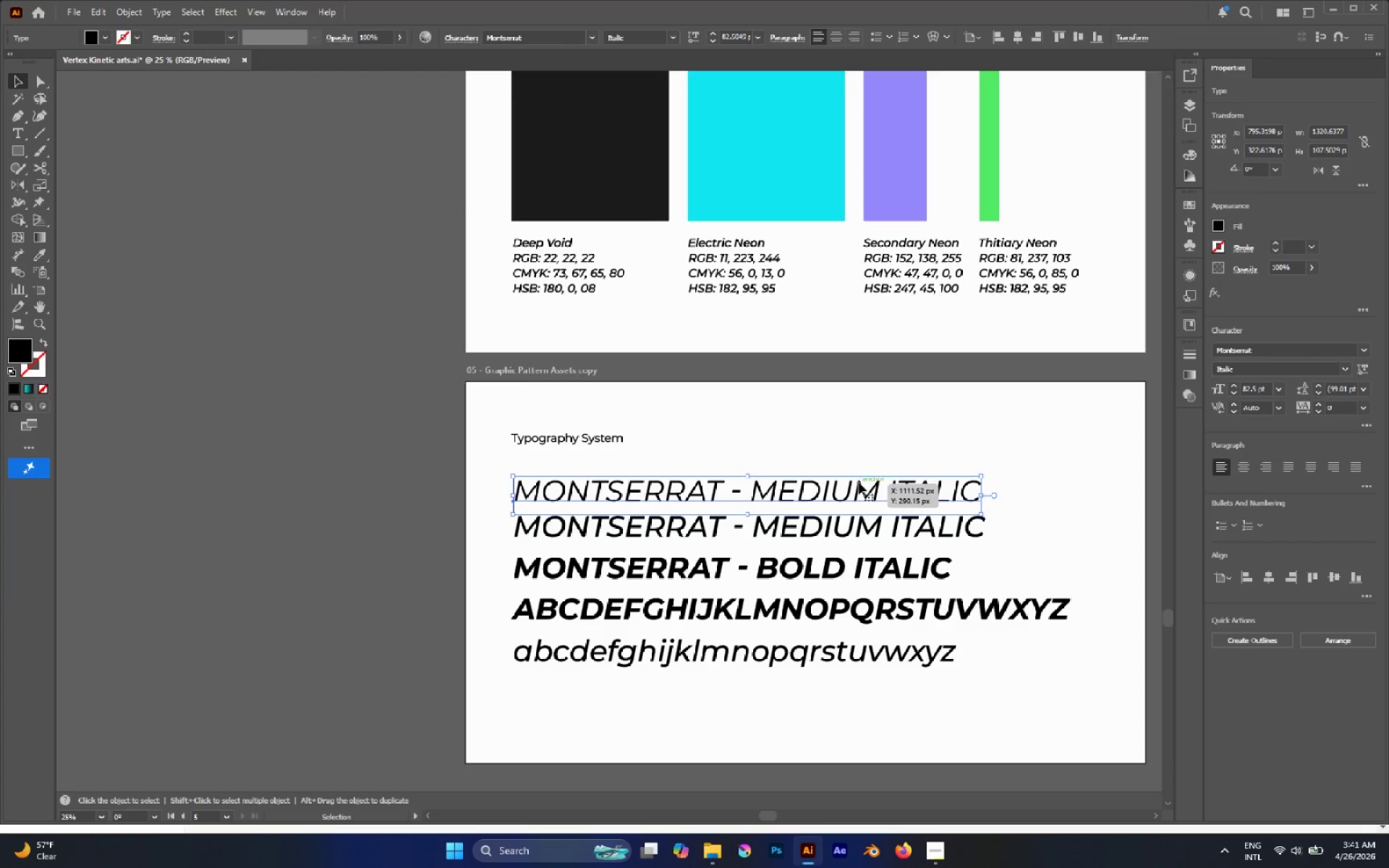 
double_click([858, 483])
 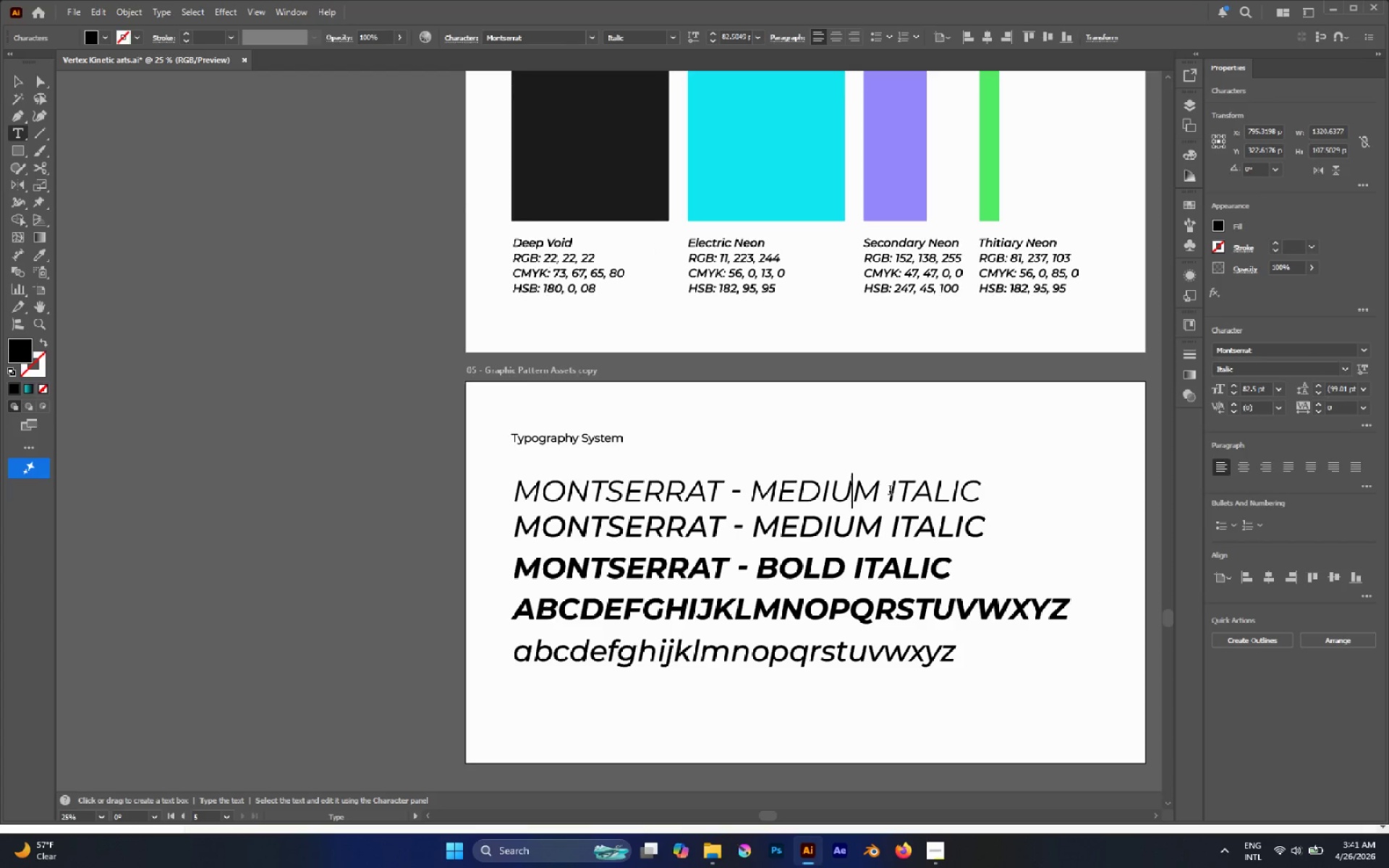 
left_click_drag(start_coordinate=[888, 491], to_coordinate=[757, 469])
 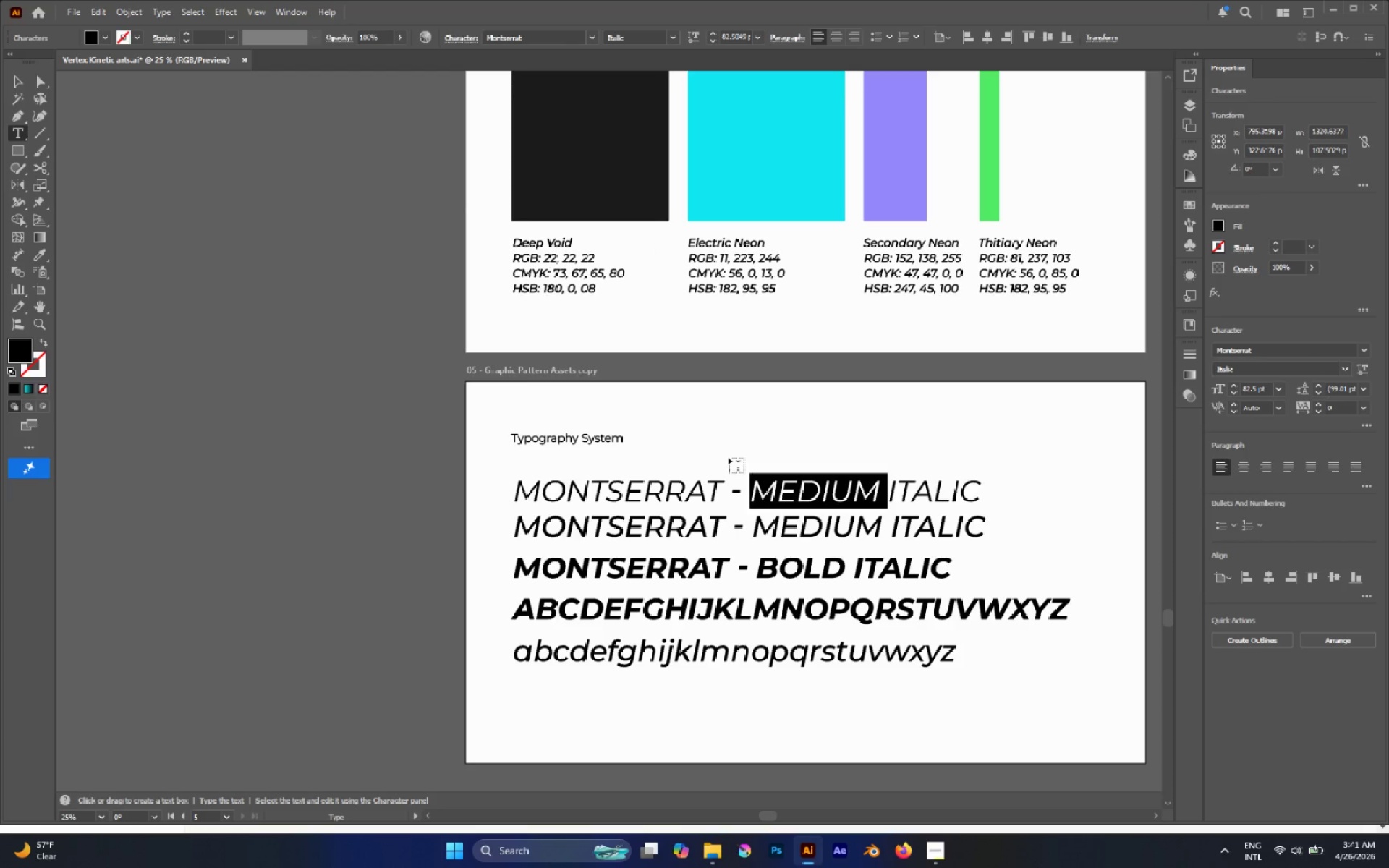 
key(Delete)
 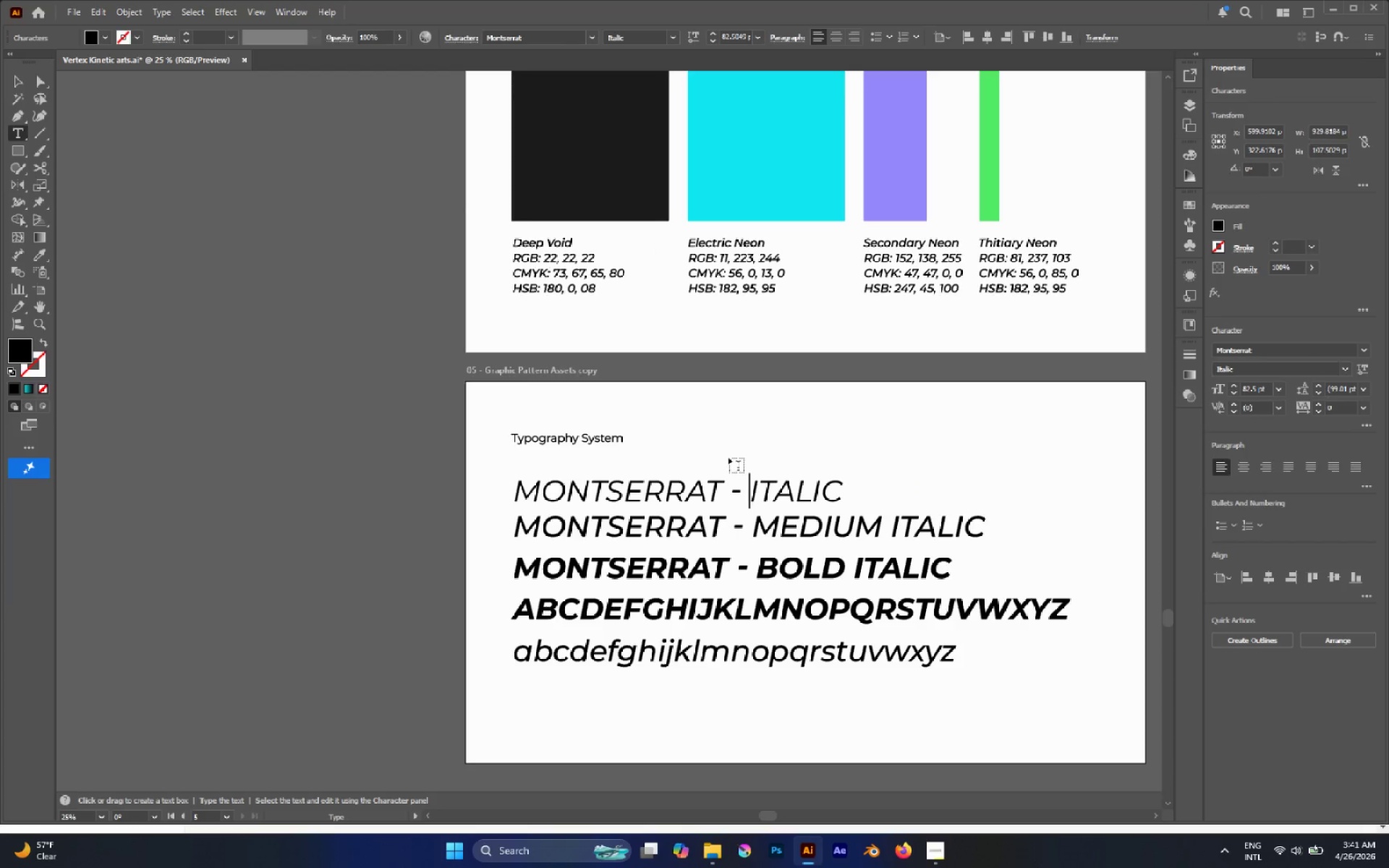 
key(Escape)
 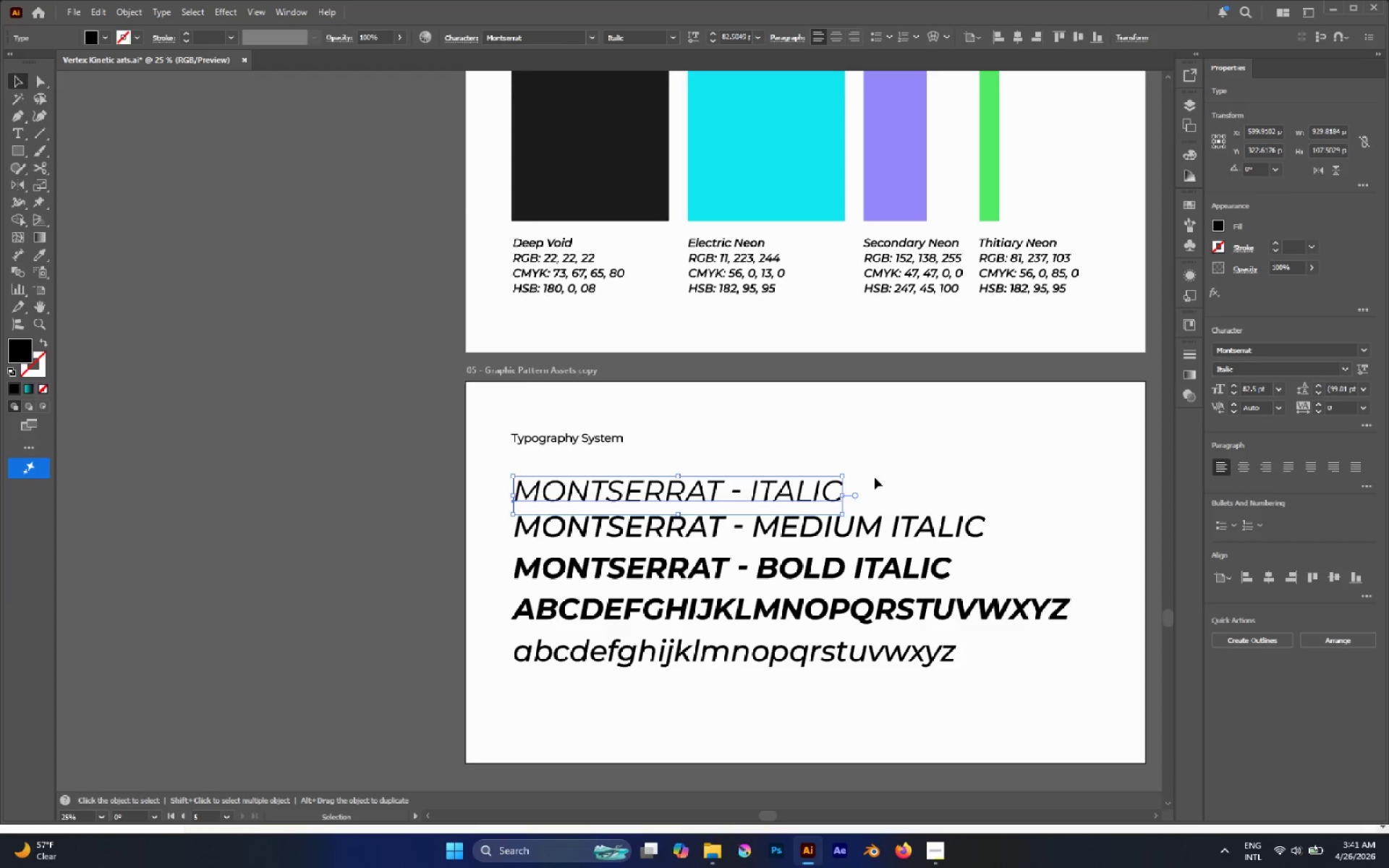 
left_click([876, 475])
 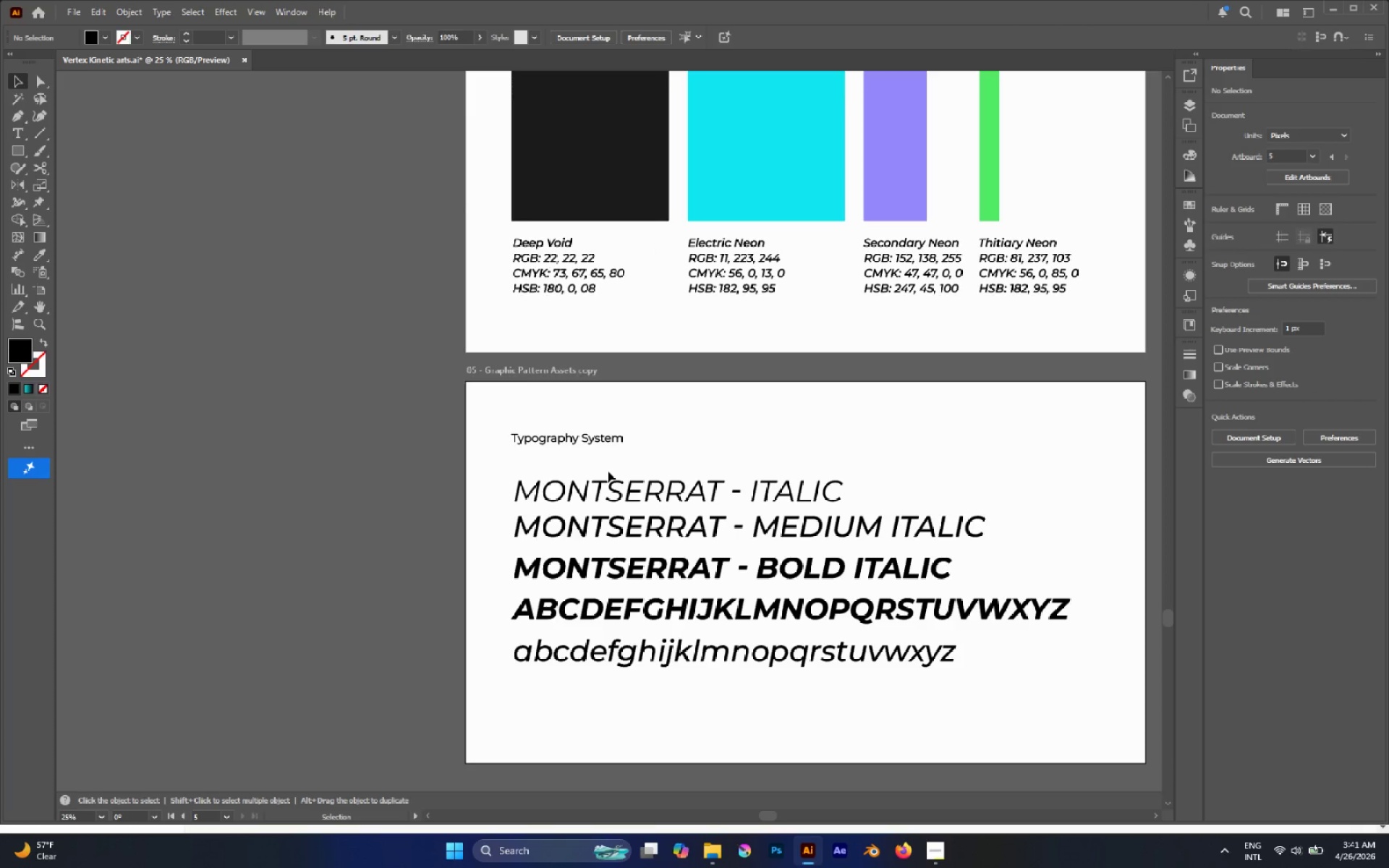 
left_click_drag(start_coordinate=[608, 467], to_coordinate=[786, 797])
 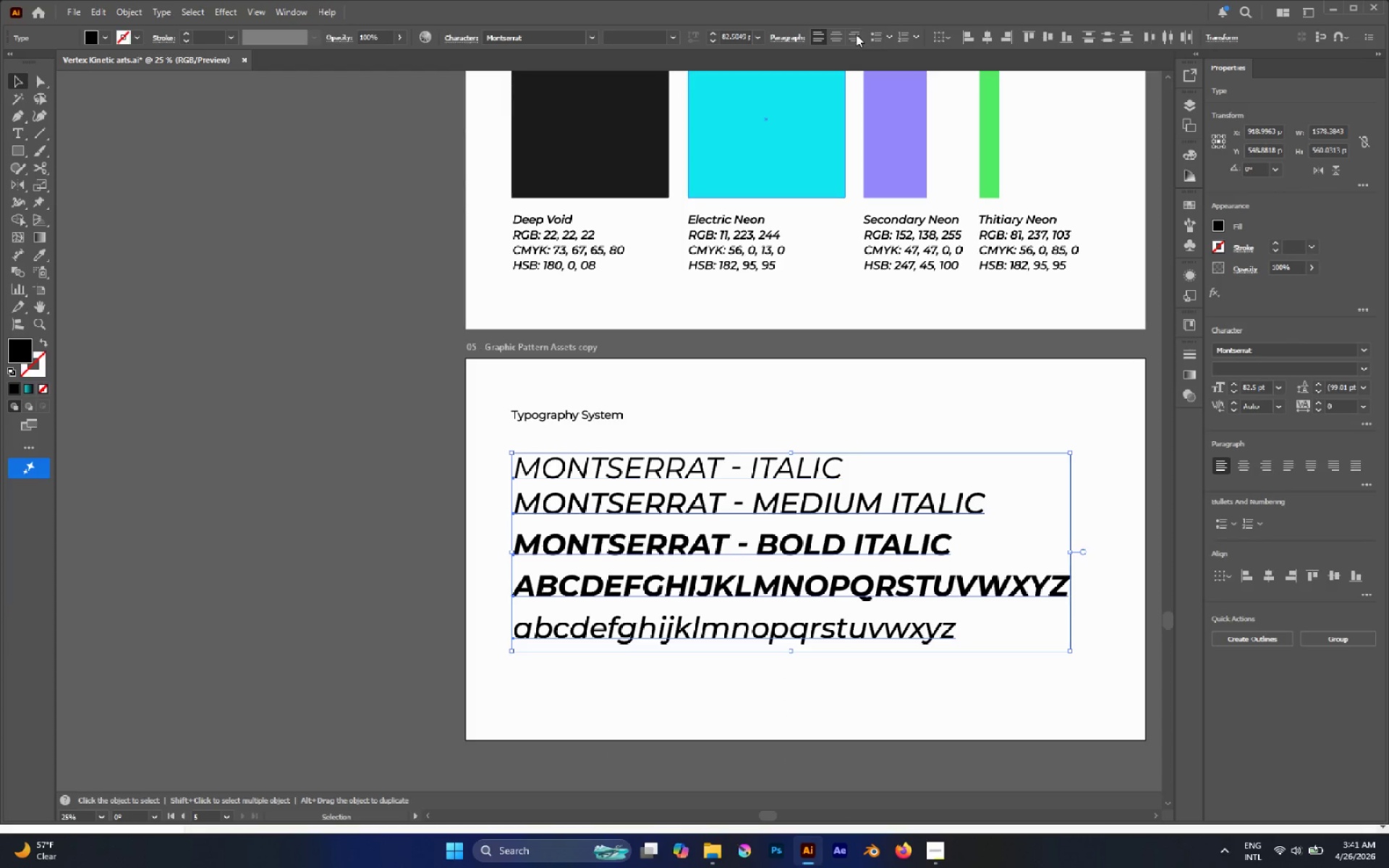 
left_click([965, 38])
 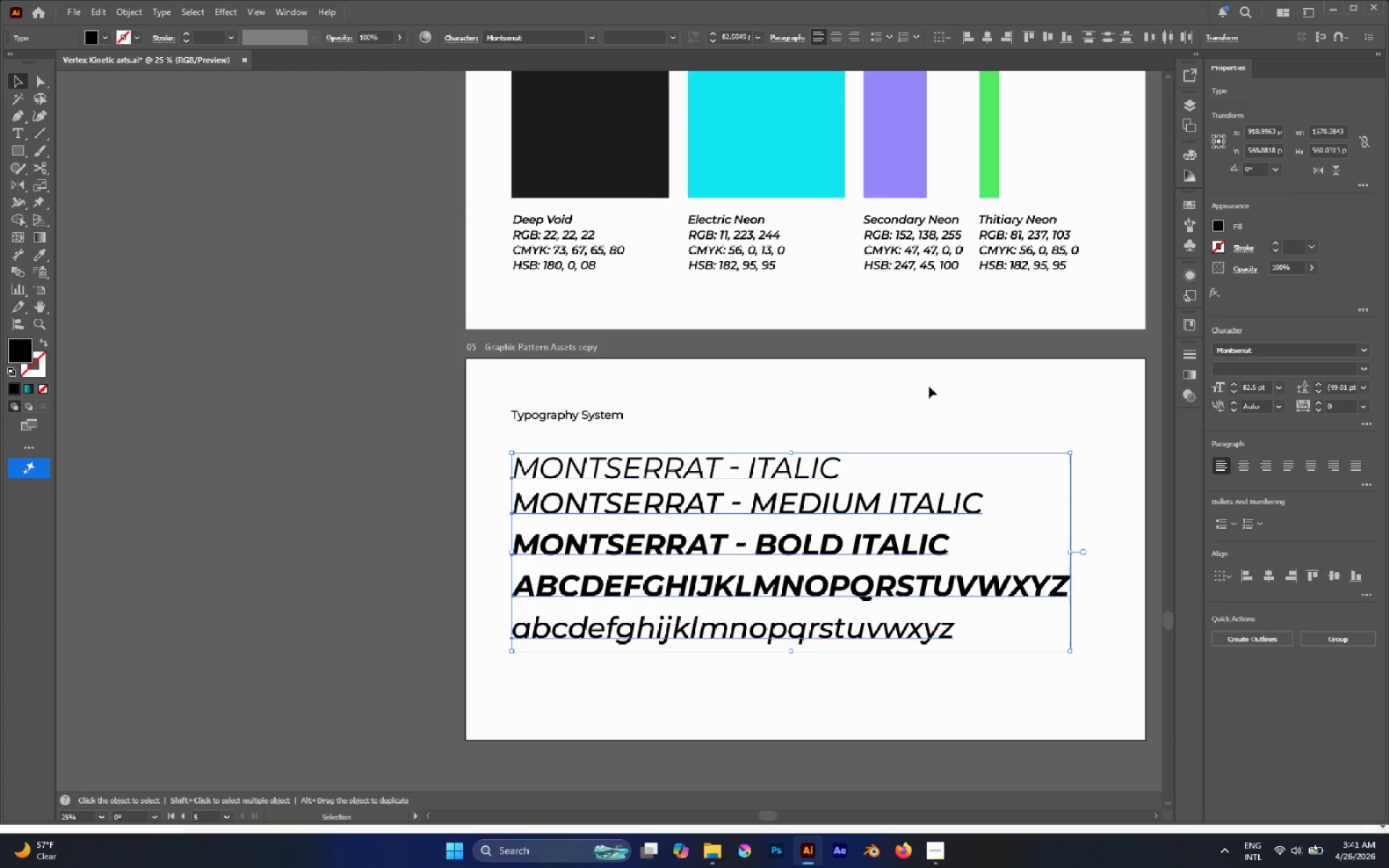 
key(V)
 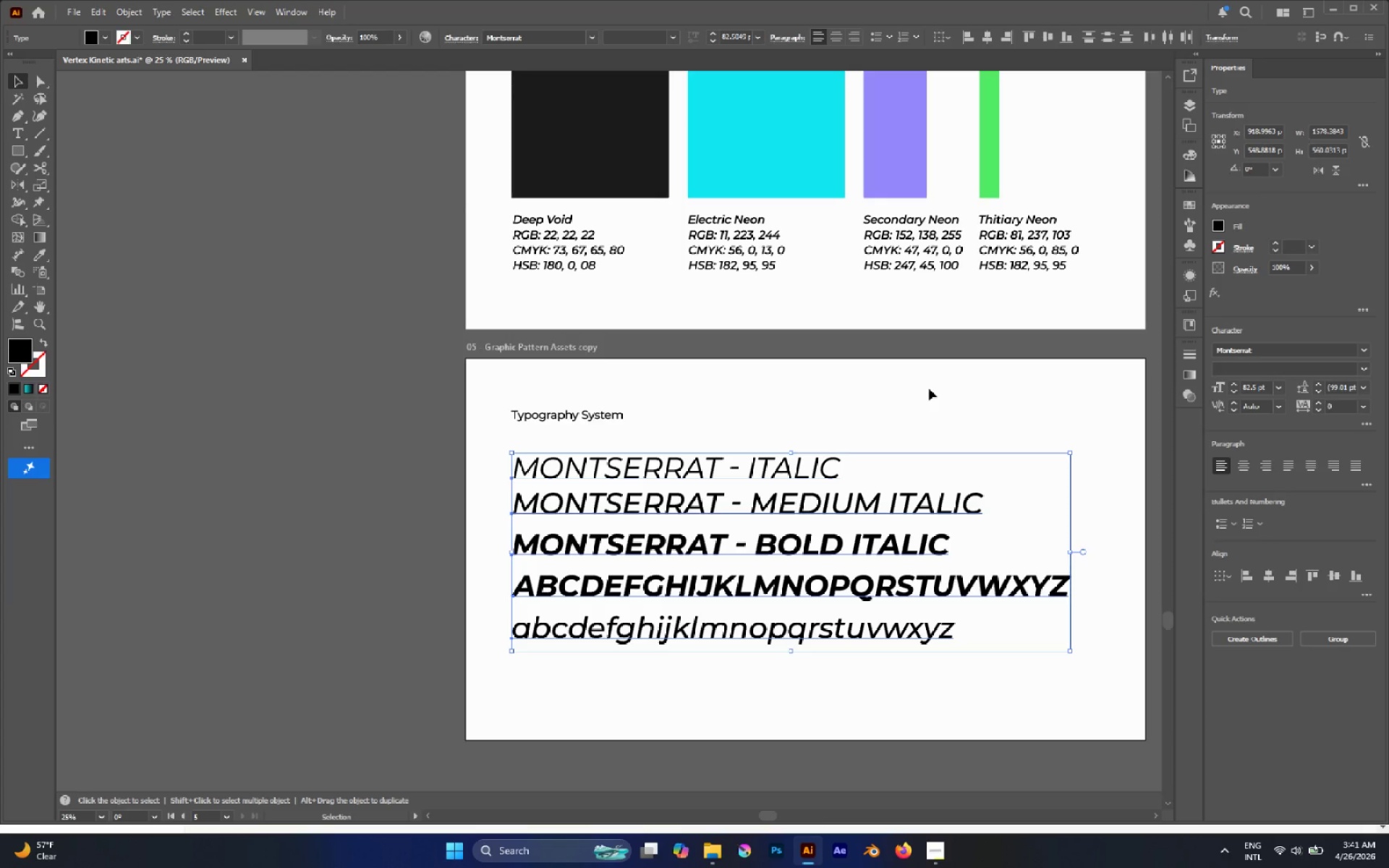 
left_click([929, 388])
 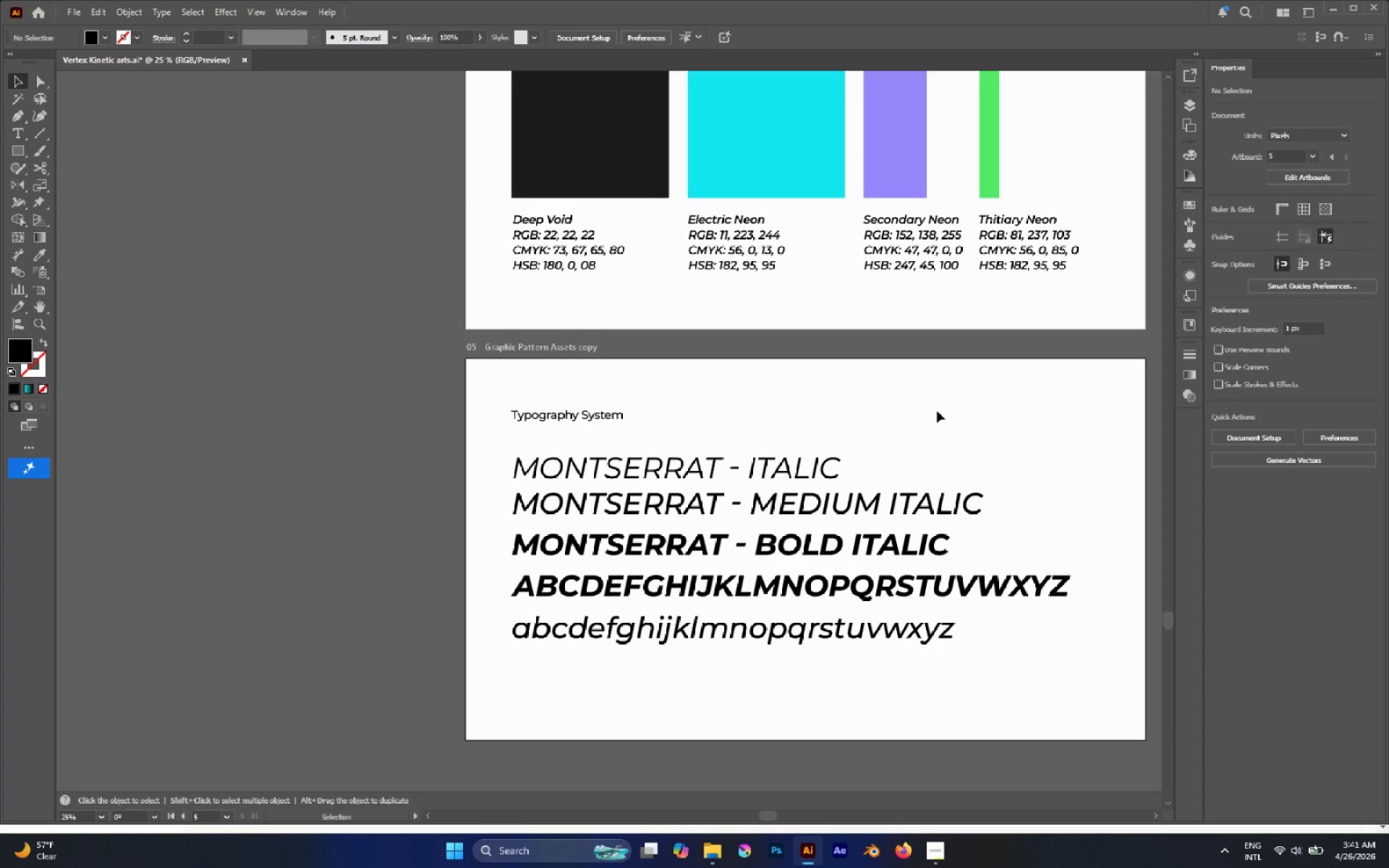 
hold_key(key=AltLeft, duration=0.5)
scroll: coordinate [950, 423], scroll_direction: down, amount: 1.0
 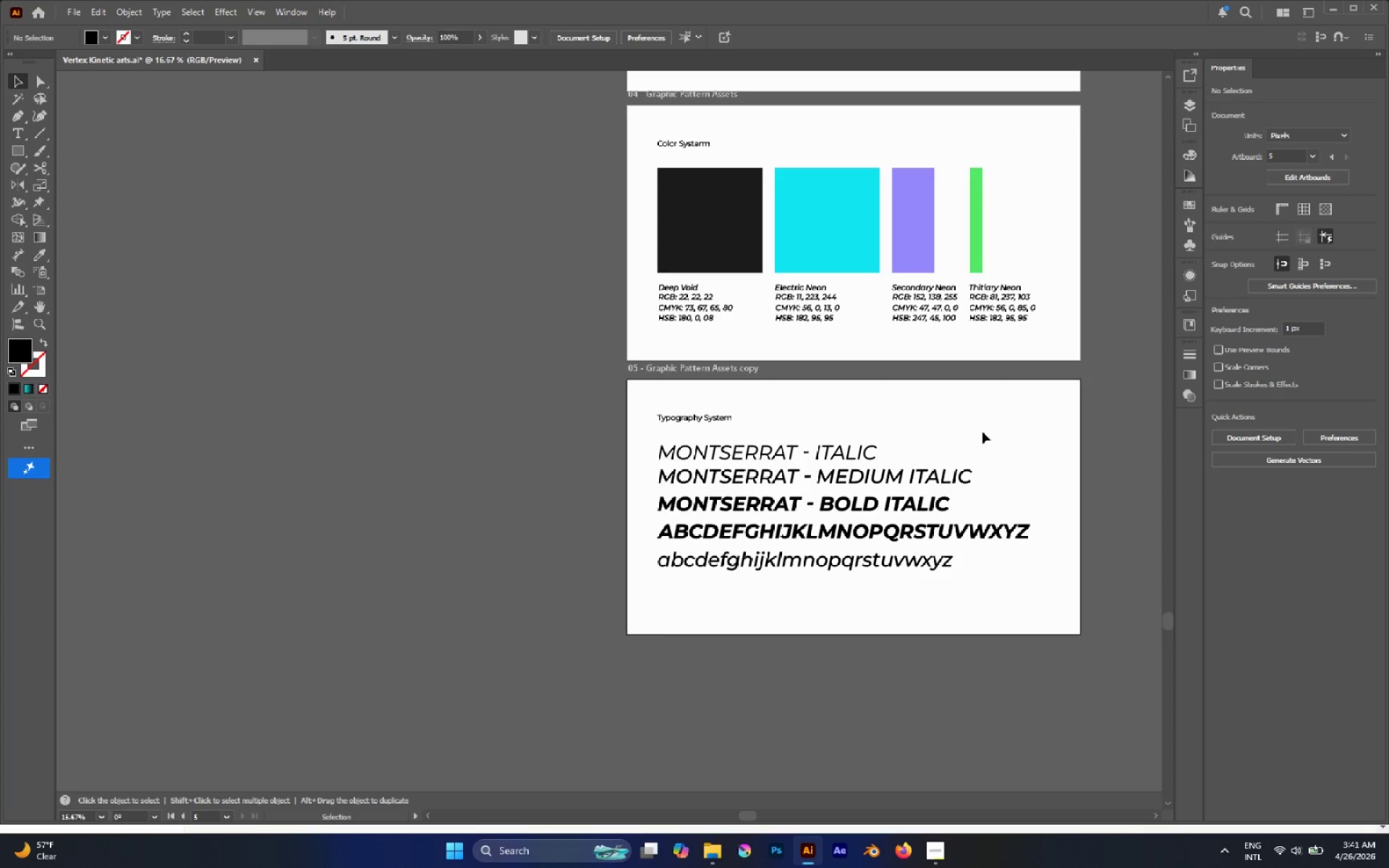 
left_click_drag(start_coordinate=[980, 424], to_coordinate=[844, 647])
 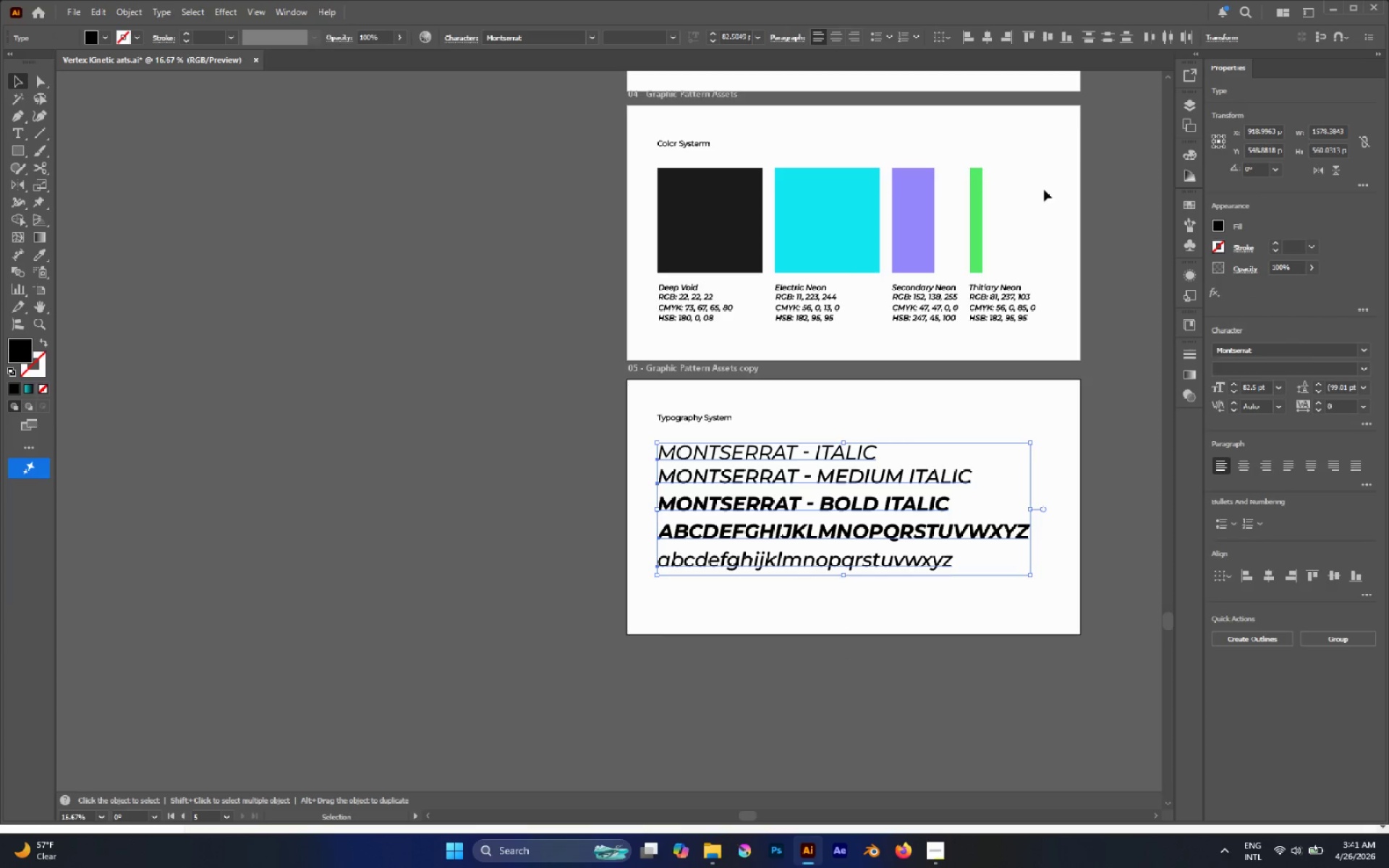 
left_click([1111, 38])
 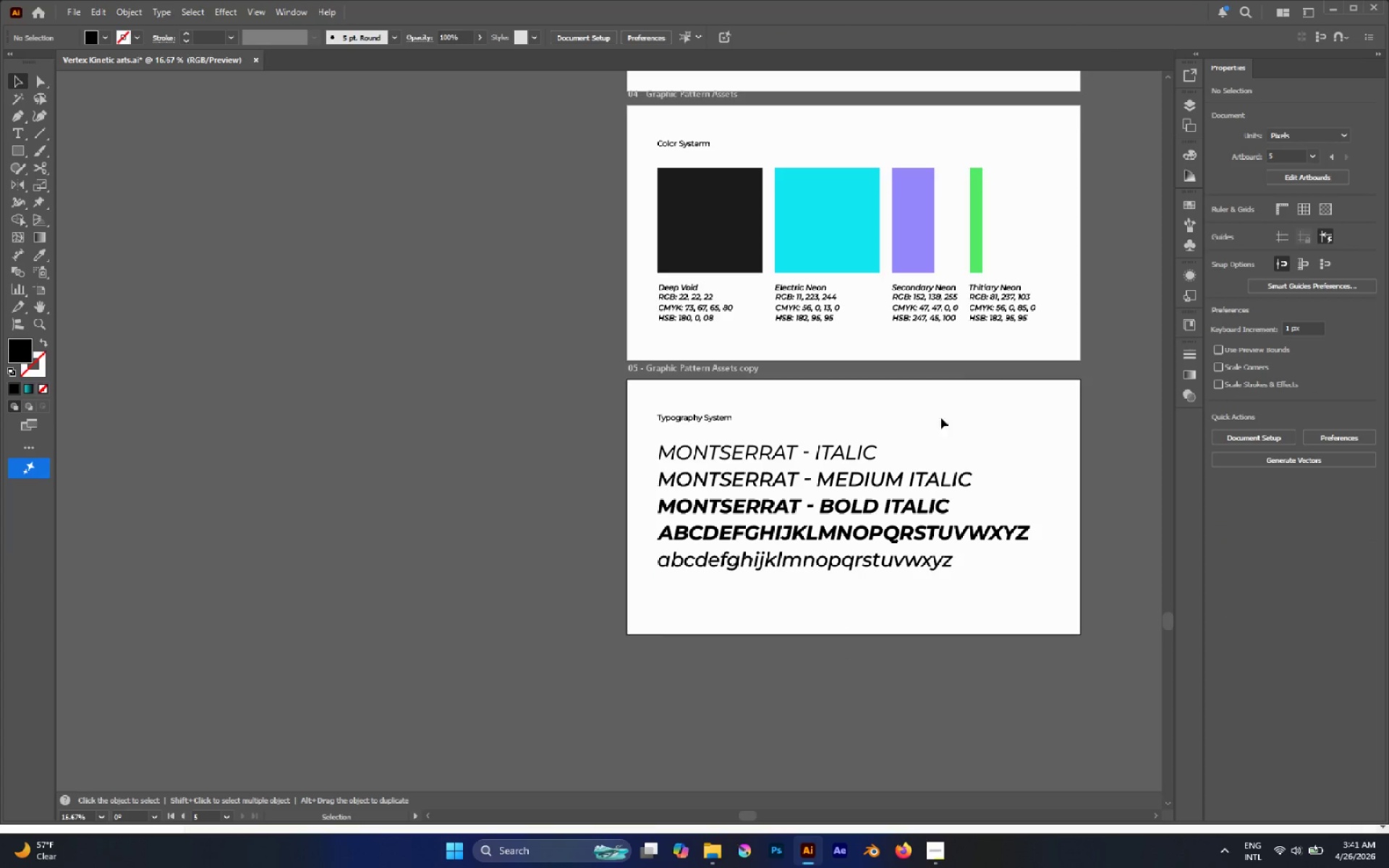 
left_click_drag(start_coordinate=[783, 429], to_coordinate=[905, 602])
 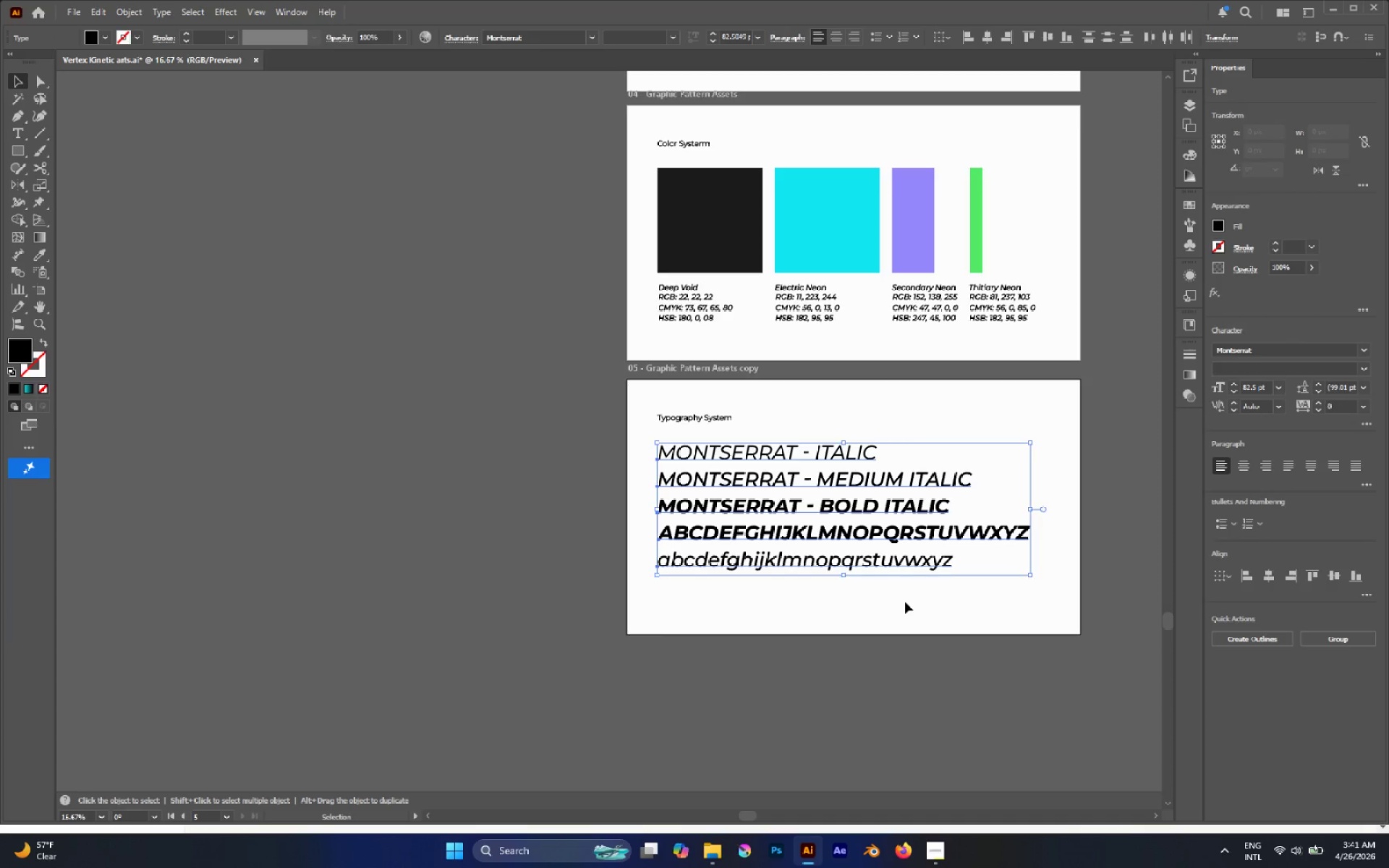 
key(Control+G)
 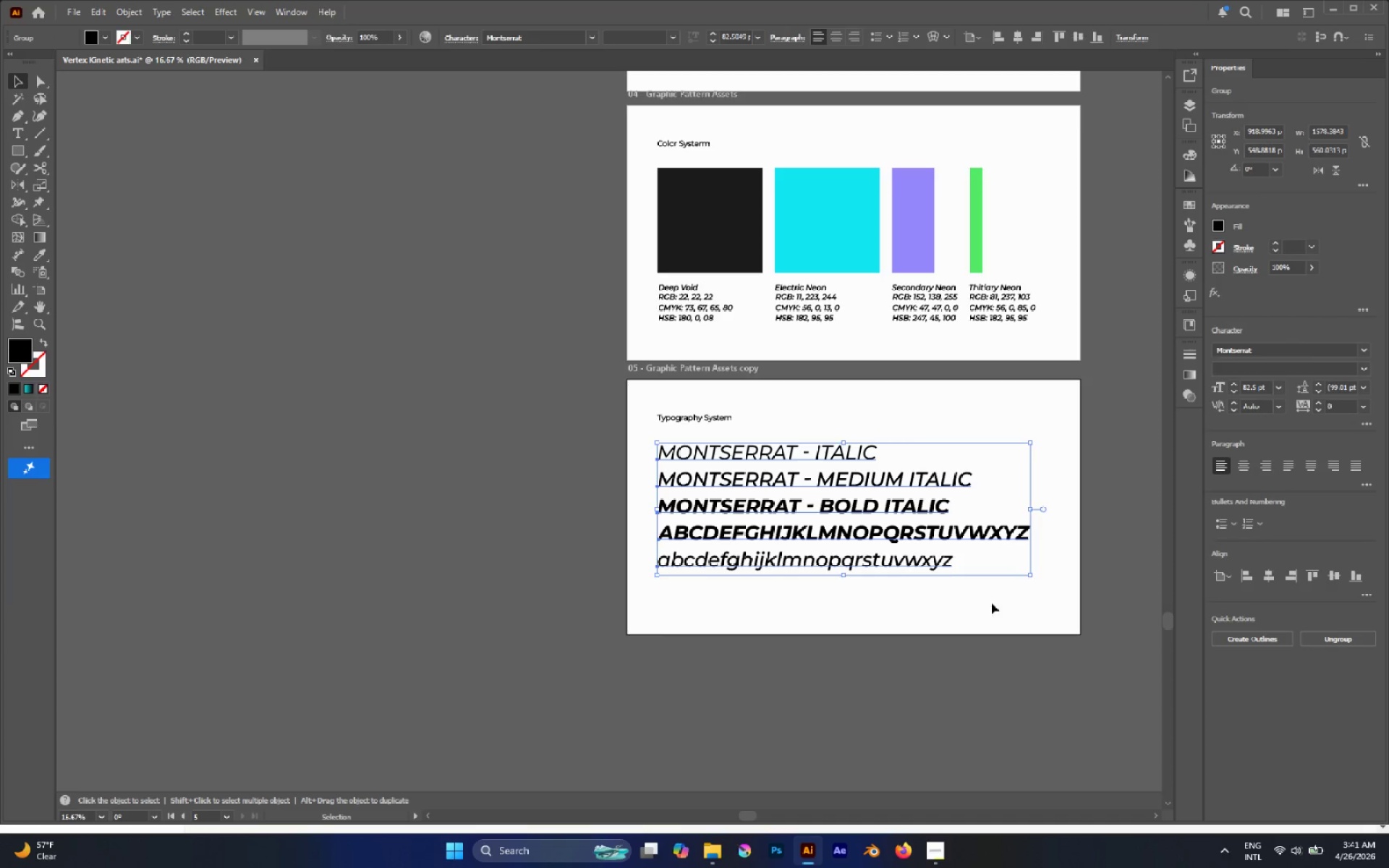 
hold_key(key=ShiftLeft, duration=2.72)
left_click_drag(start_coordinate=[1030, 511], to_coordinate=[1011, 509])
 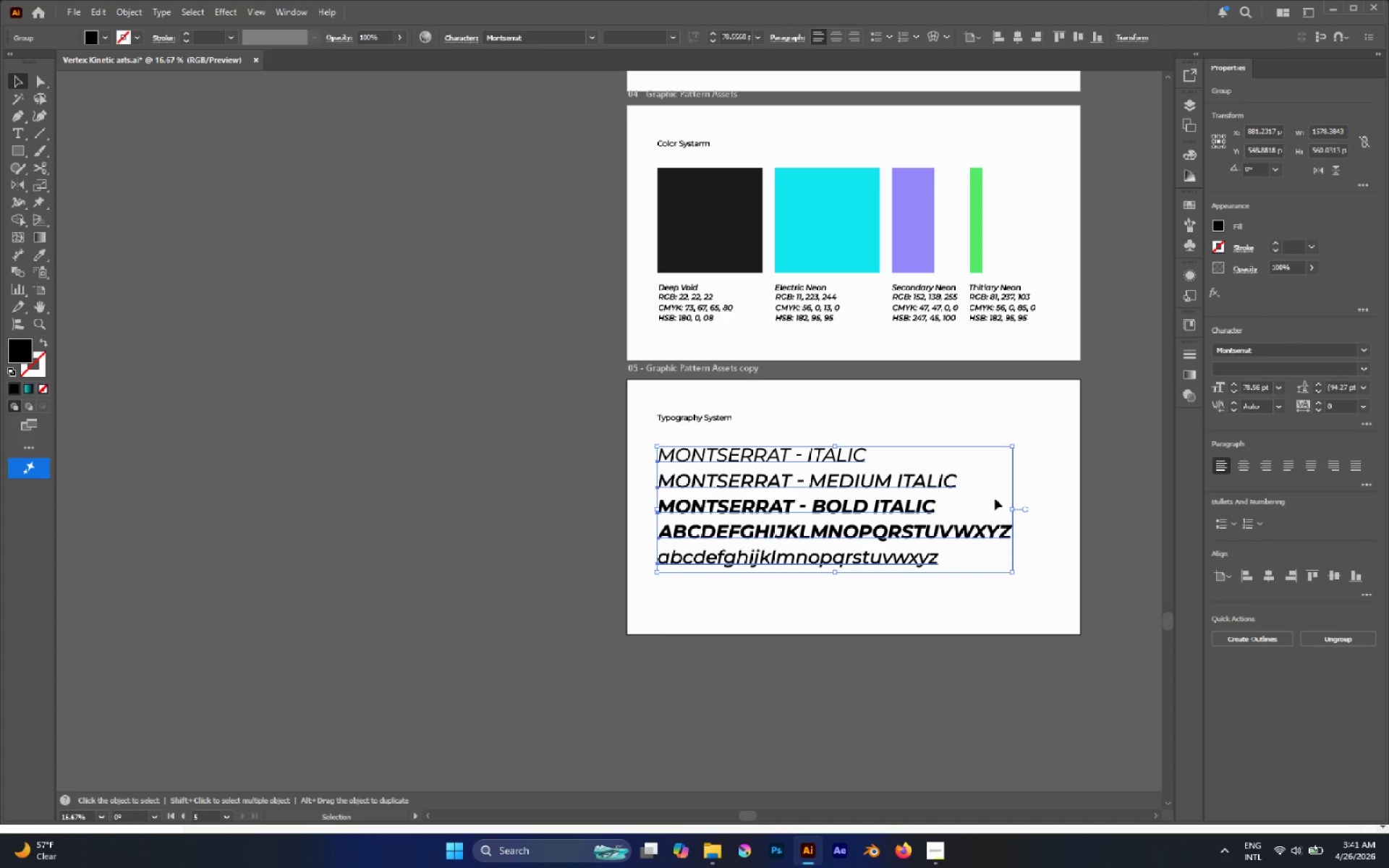 
left_click([995, 498])
 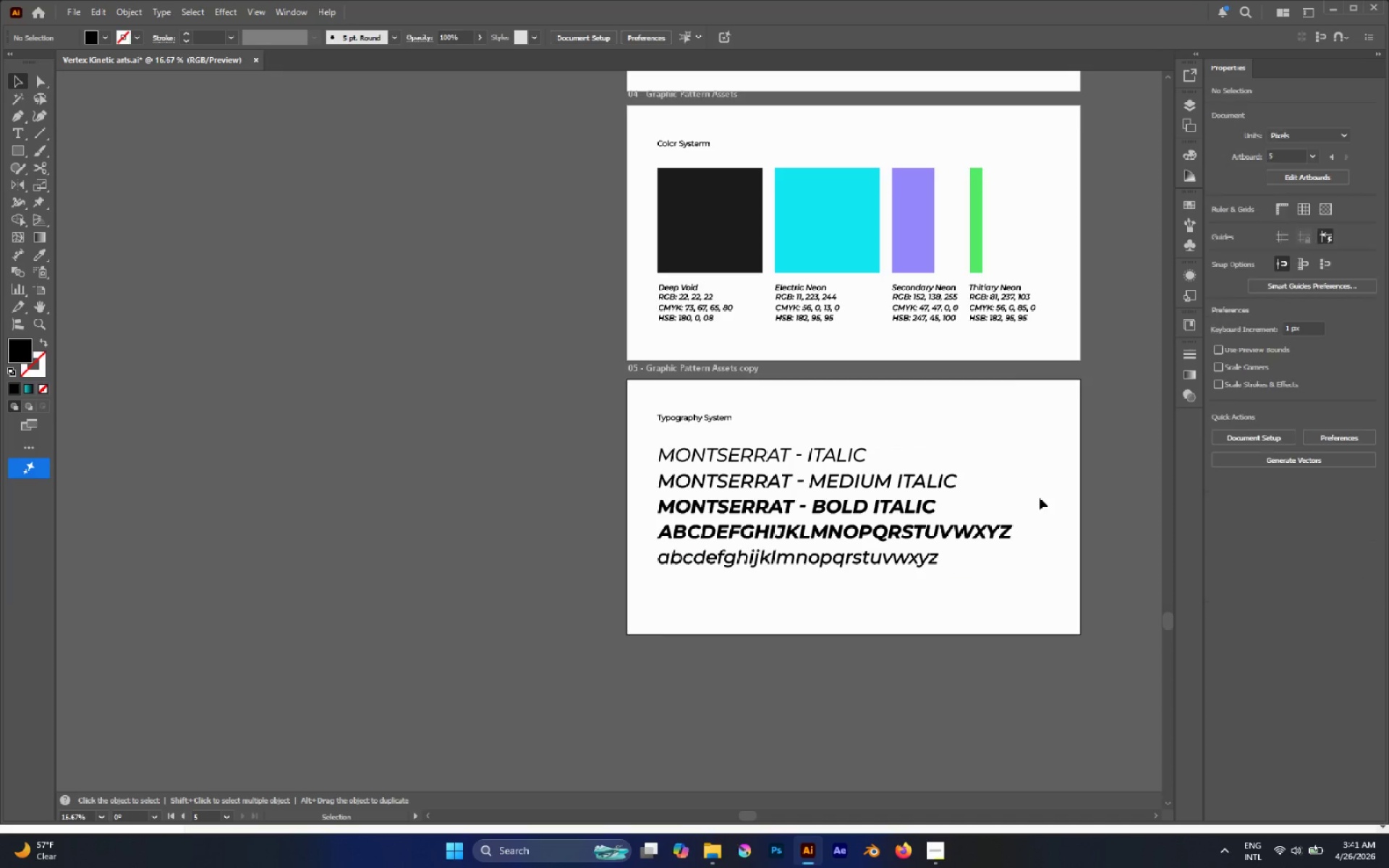 
left_click_drag(start_coordinate=[1040, 498], to_coordinate=[992, 560])
 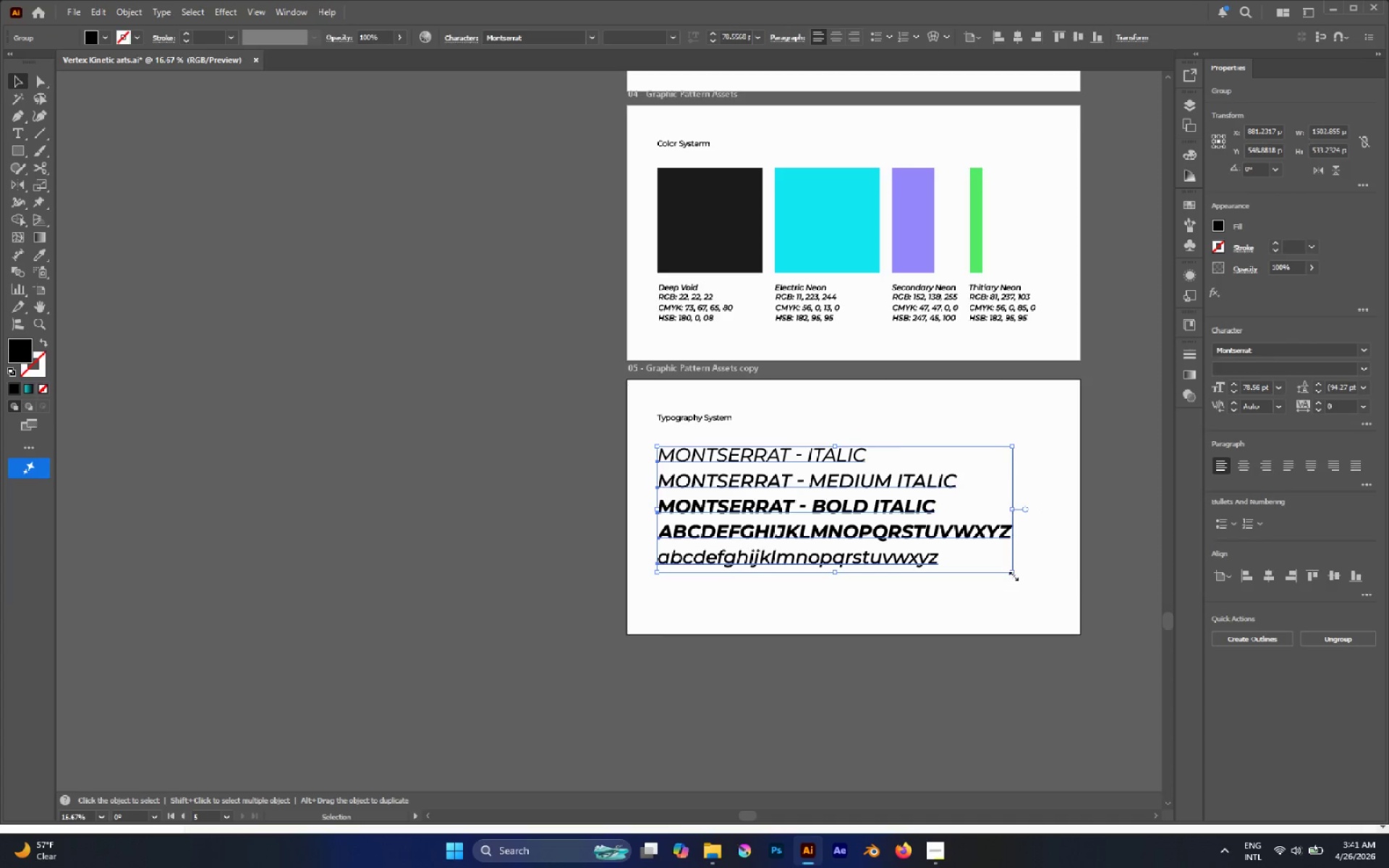 
left_click([1068, 572])
 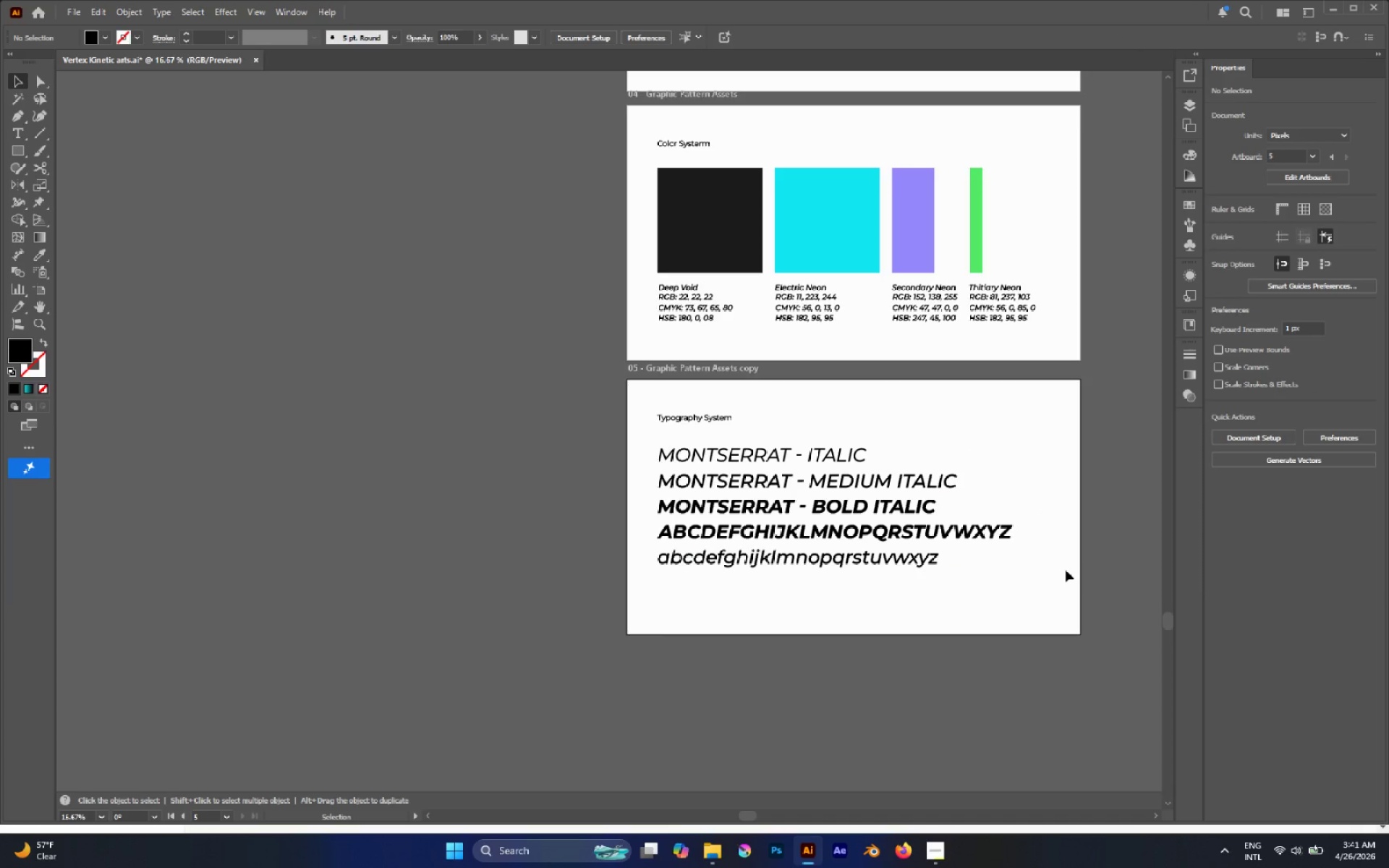 
wait(7.86)
 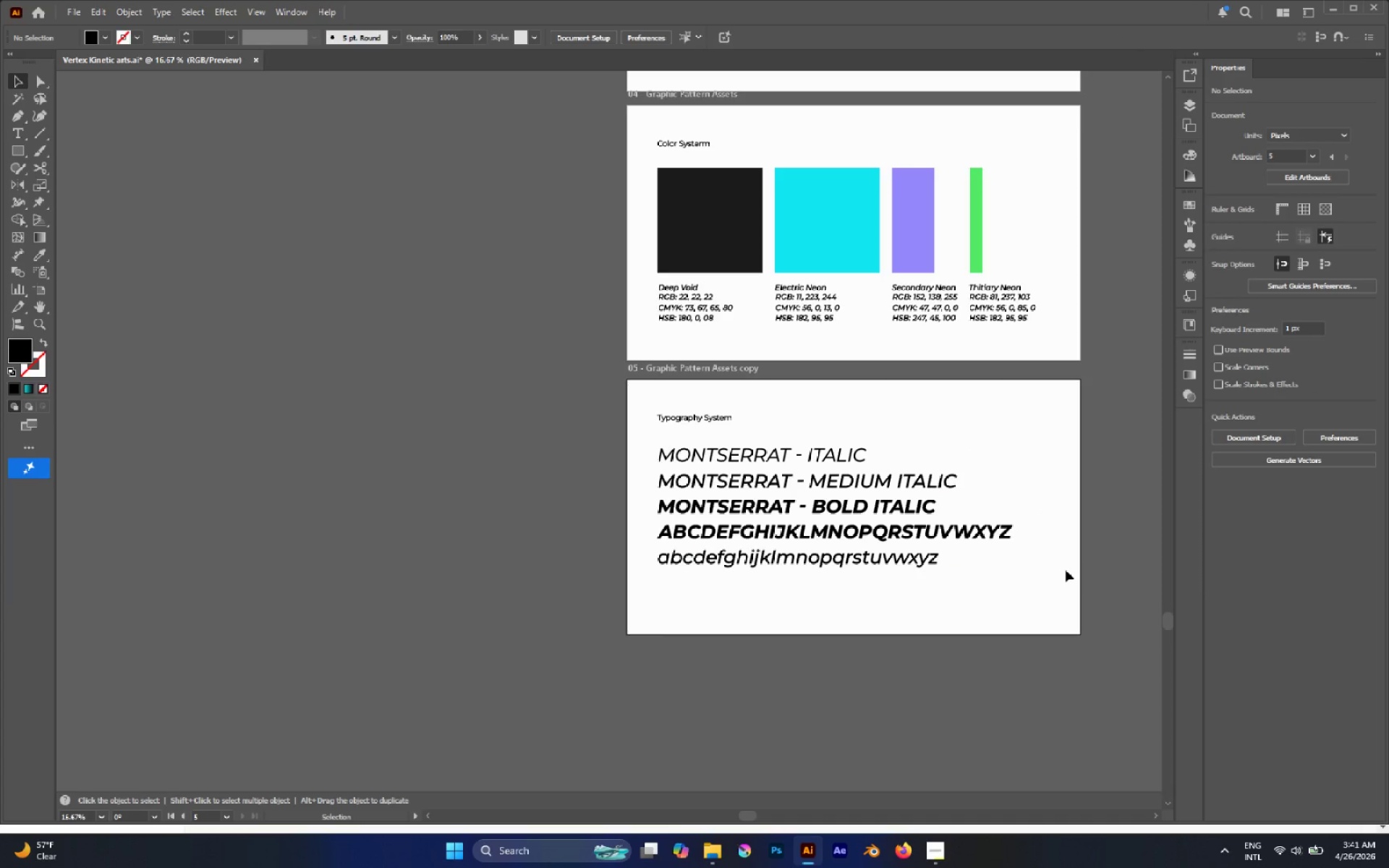 
key(A)
 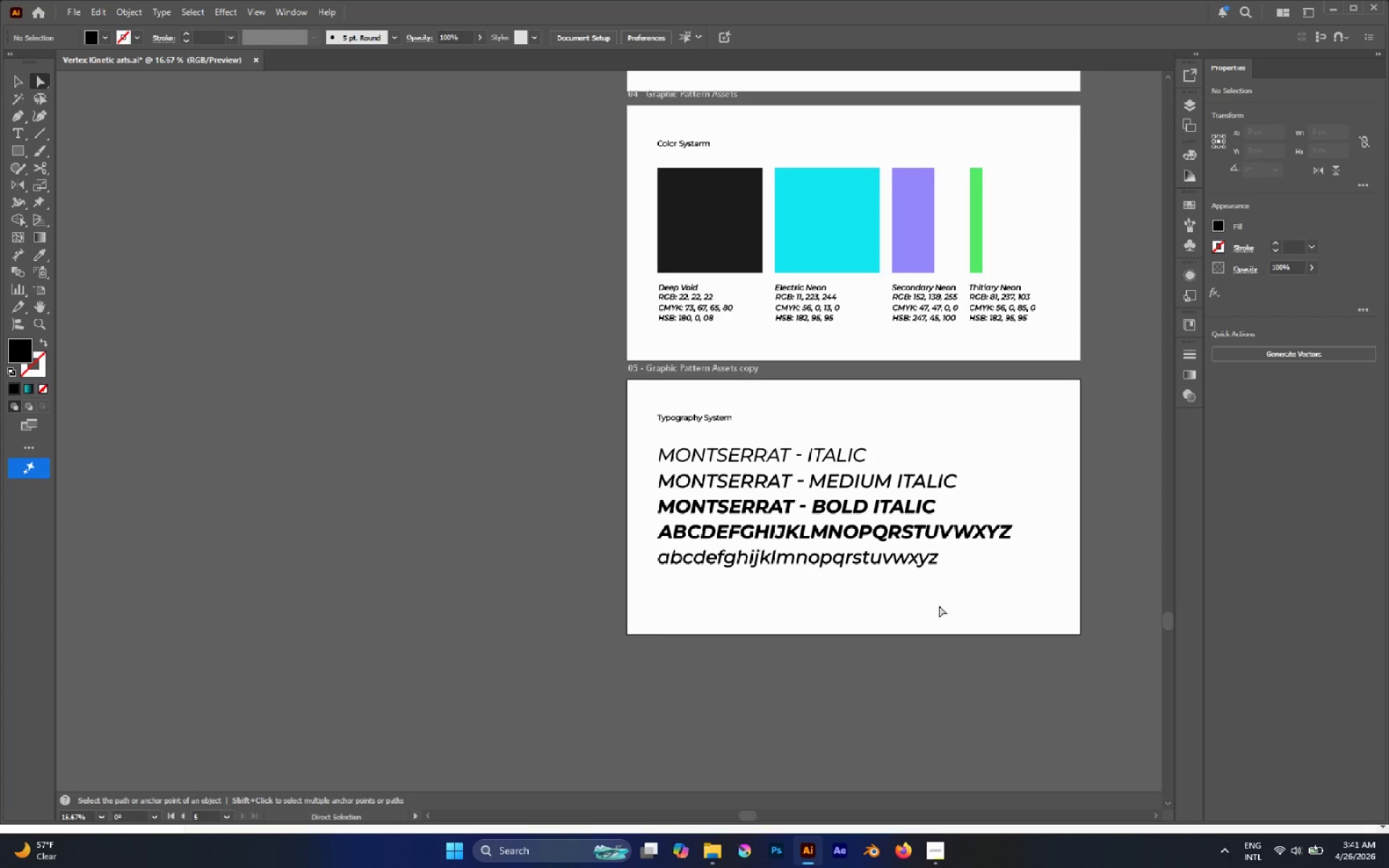 
left_click_drag(start_coordinate=[936, 605], to_coordinate=[840, 526])
 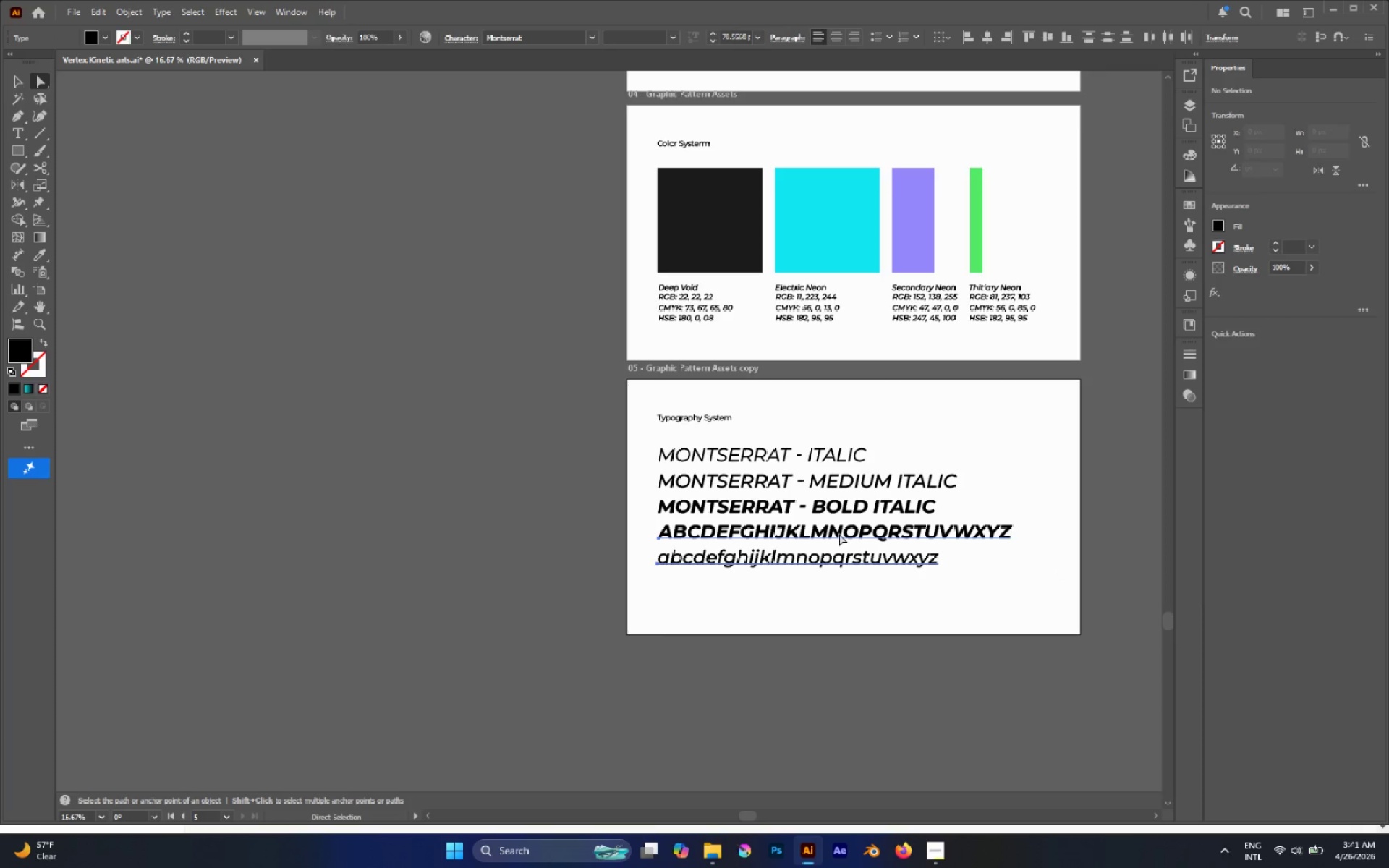 
left_click_drag(start_coordinate=[836, 534], to_coordinate=[835, 551])
 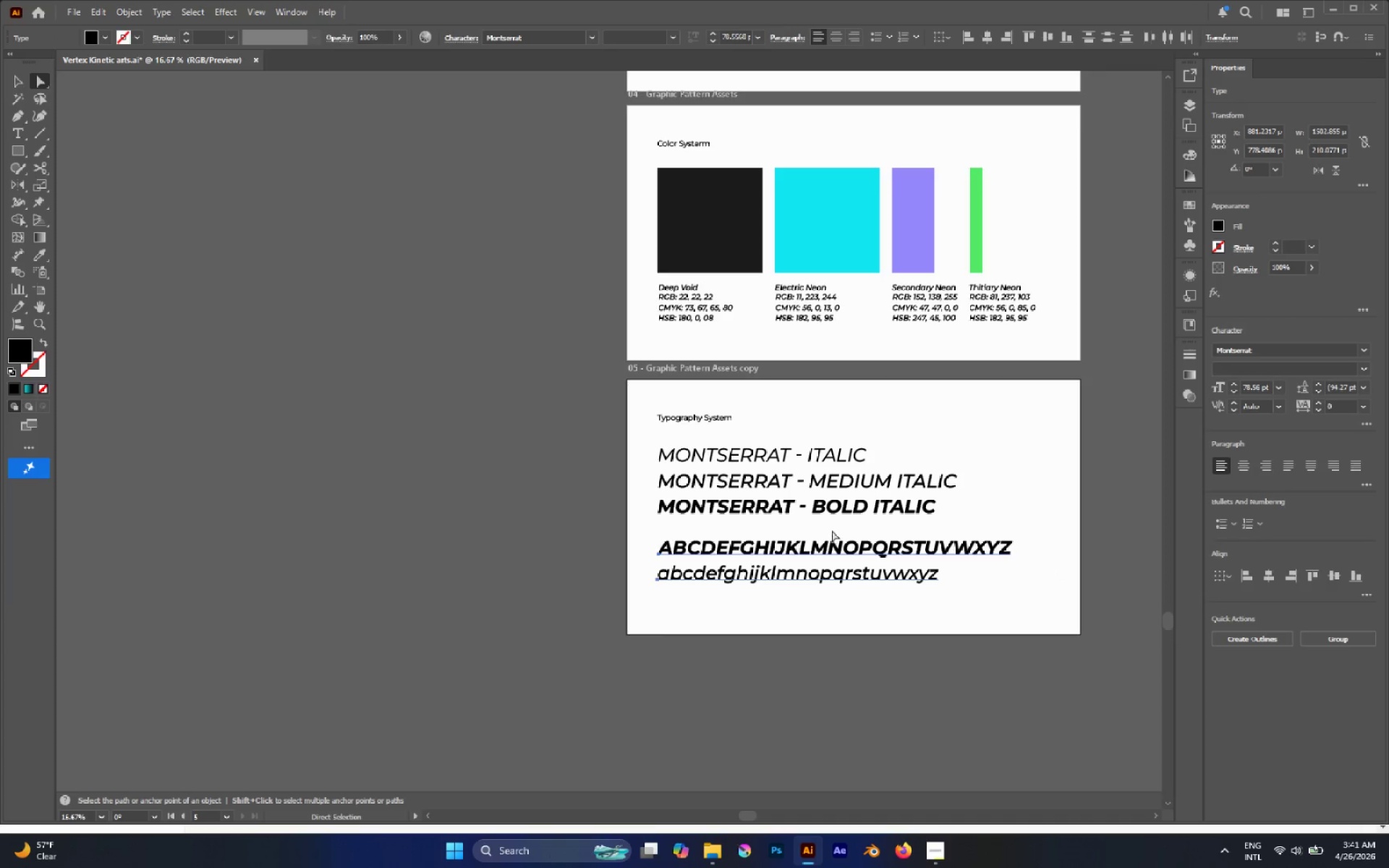 
hold_key(key=ShiftLeft, duration=1.41)
 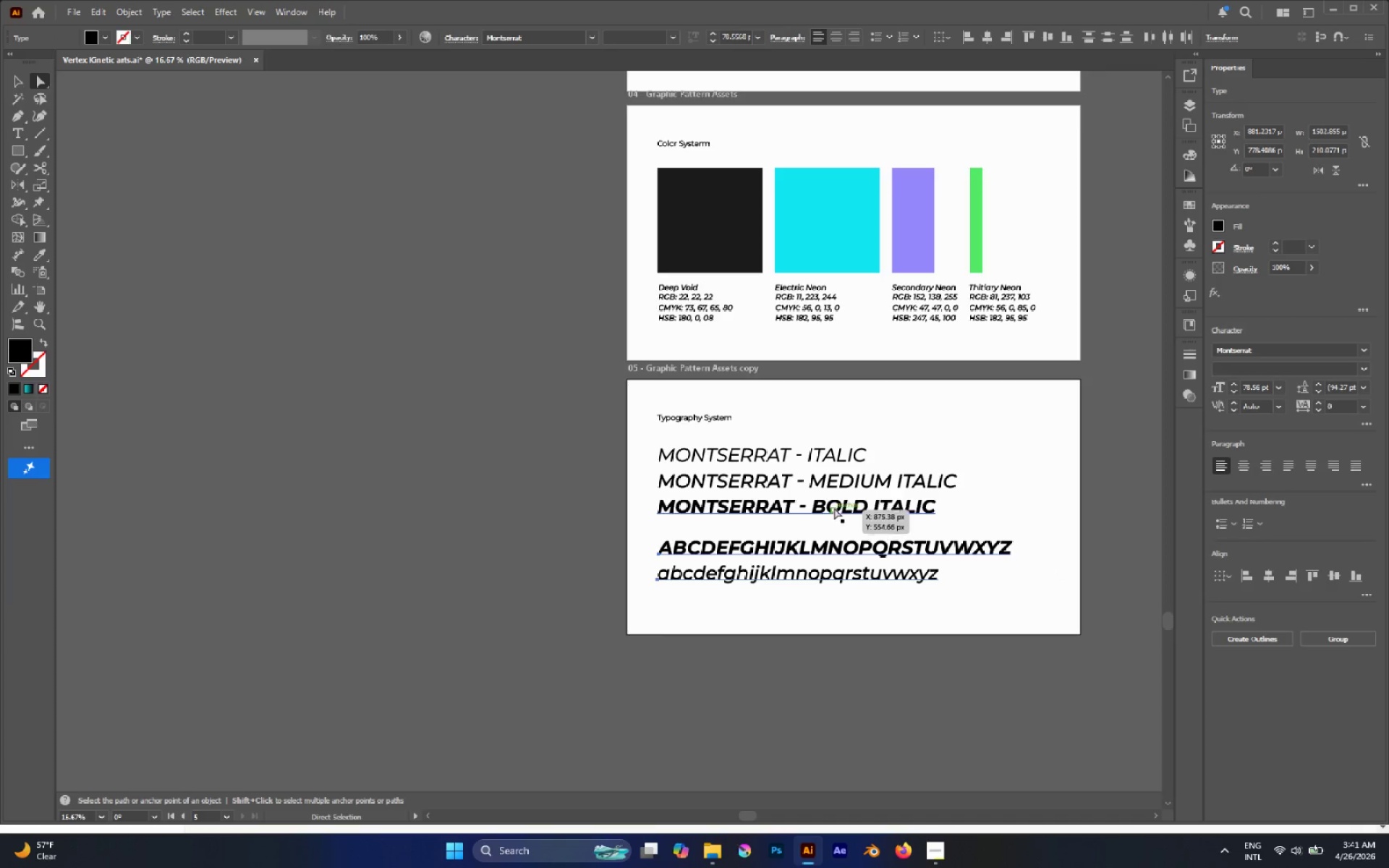 
key(I)
 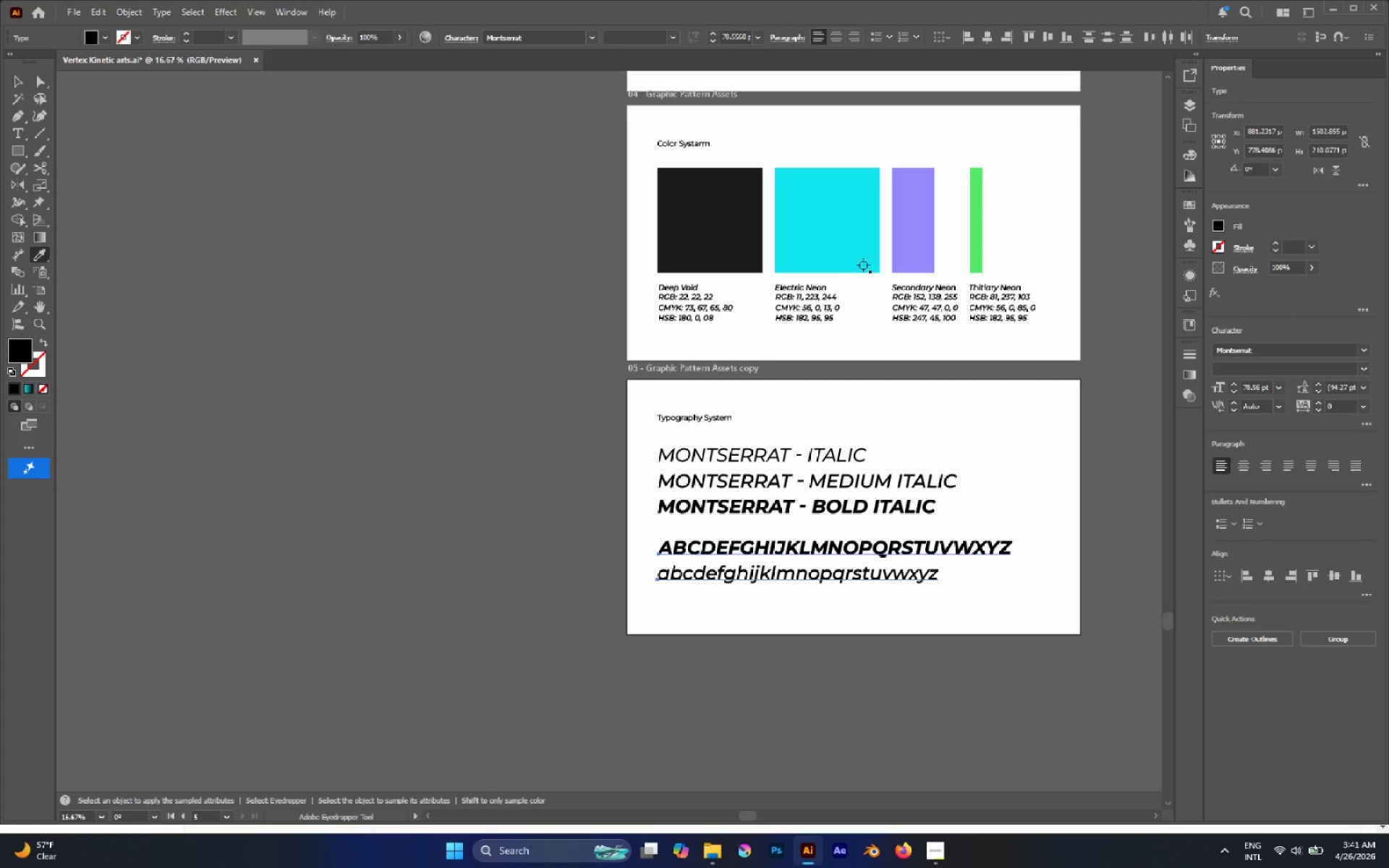 
left_click([862, 247])
 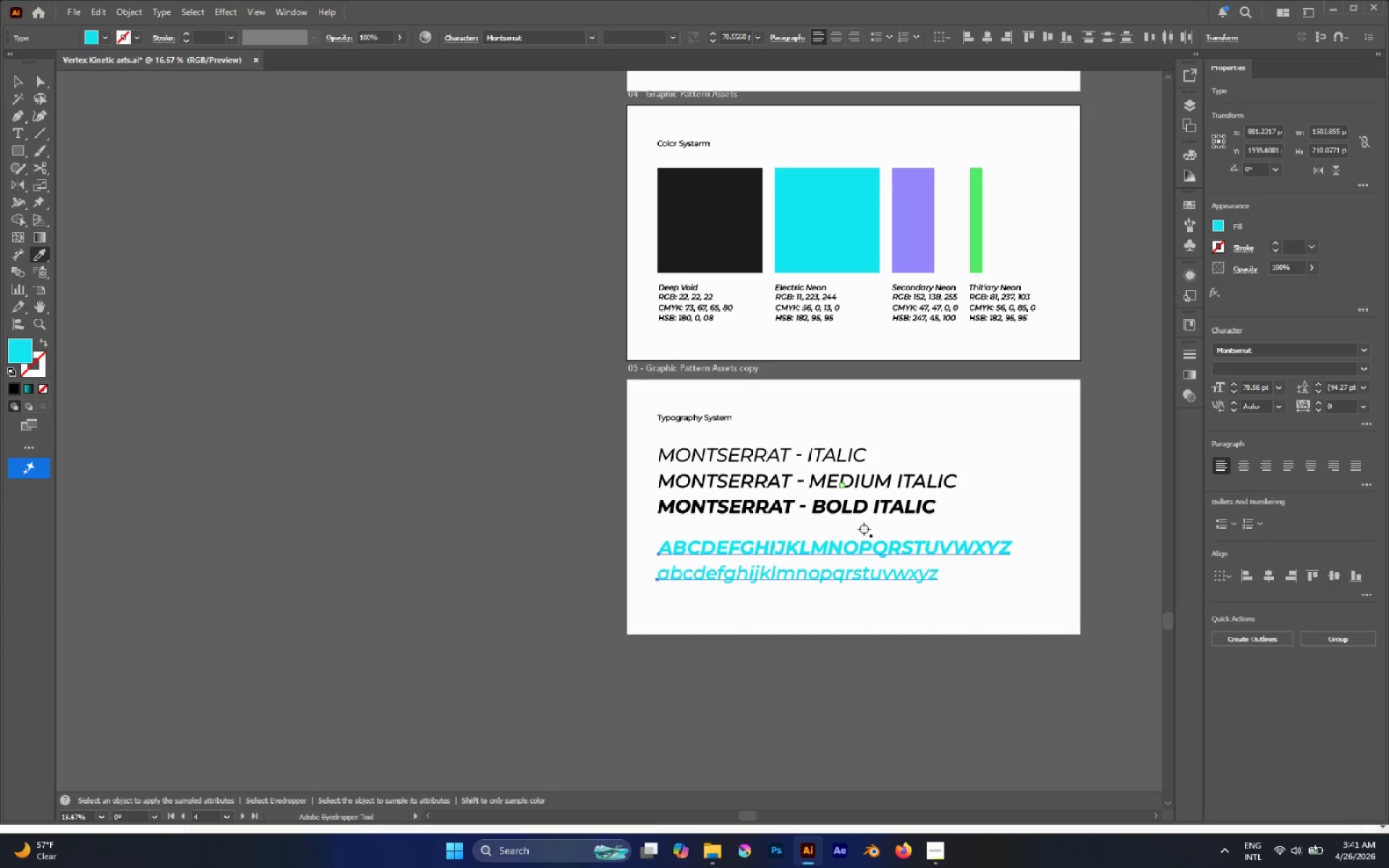 
hold_key(key=AltLeft, duration=0.46)
 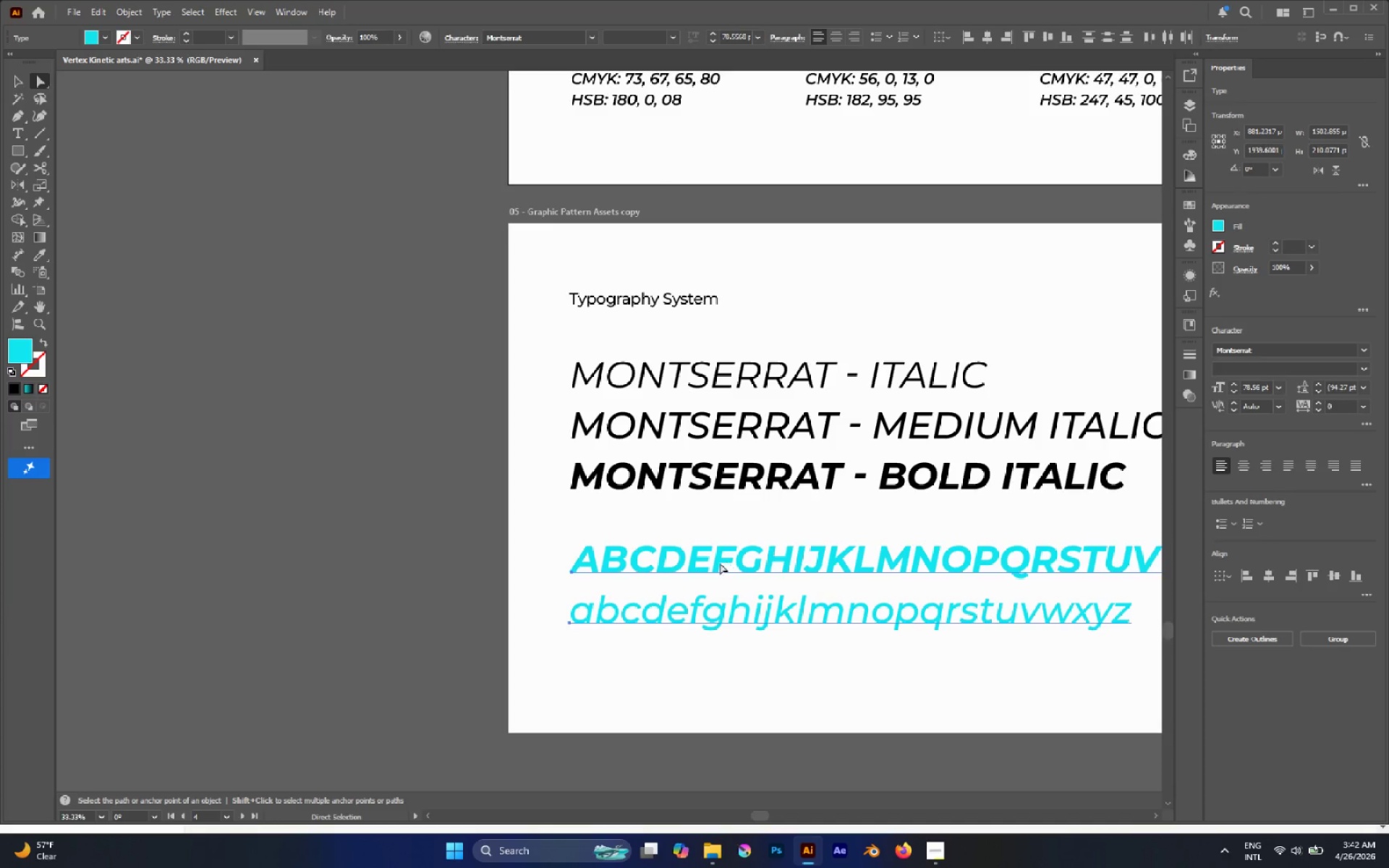 
key(A)
 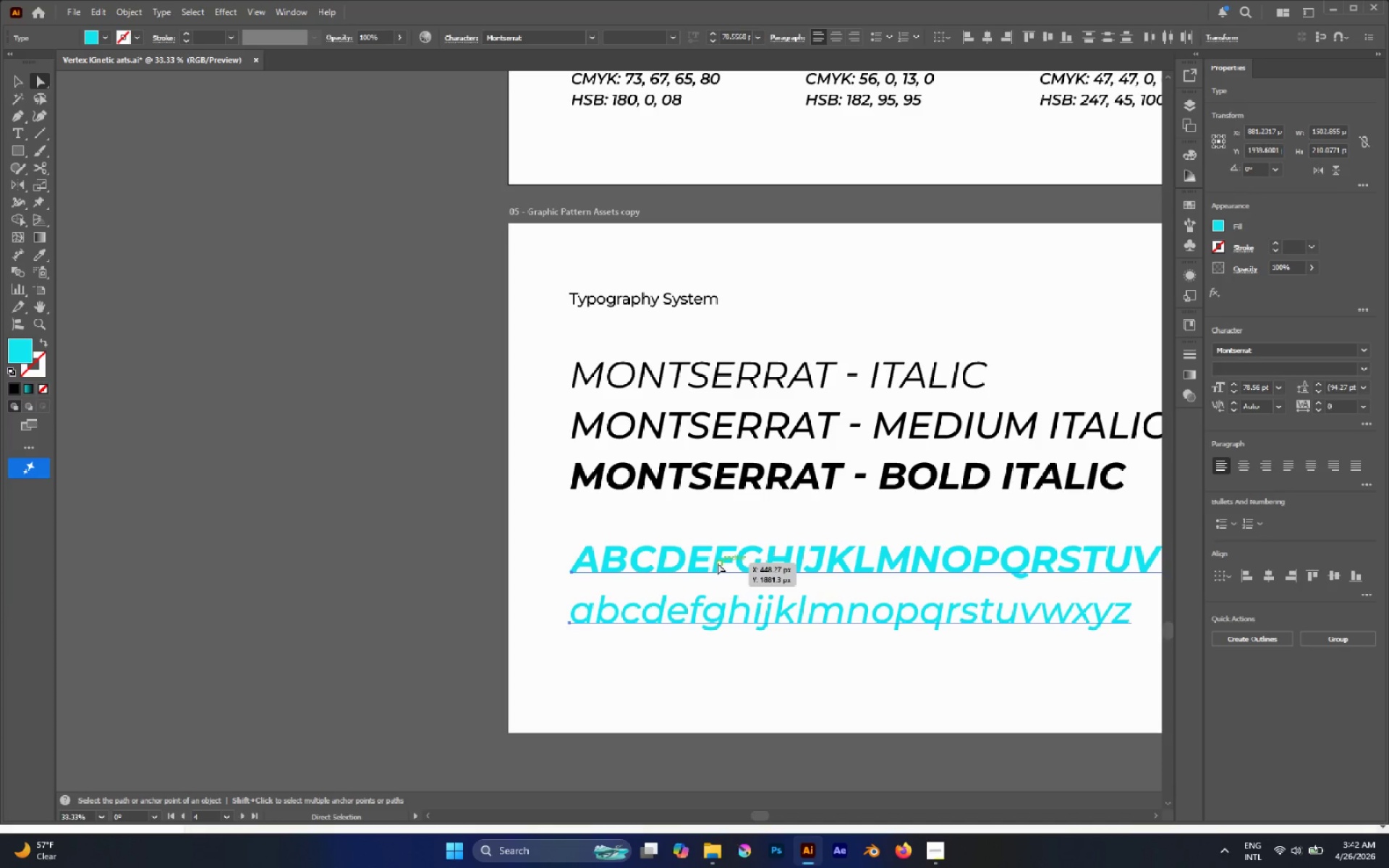 
scroll: coordinate [745, 536], scroll_direction: up, amount: 2.0
 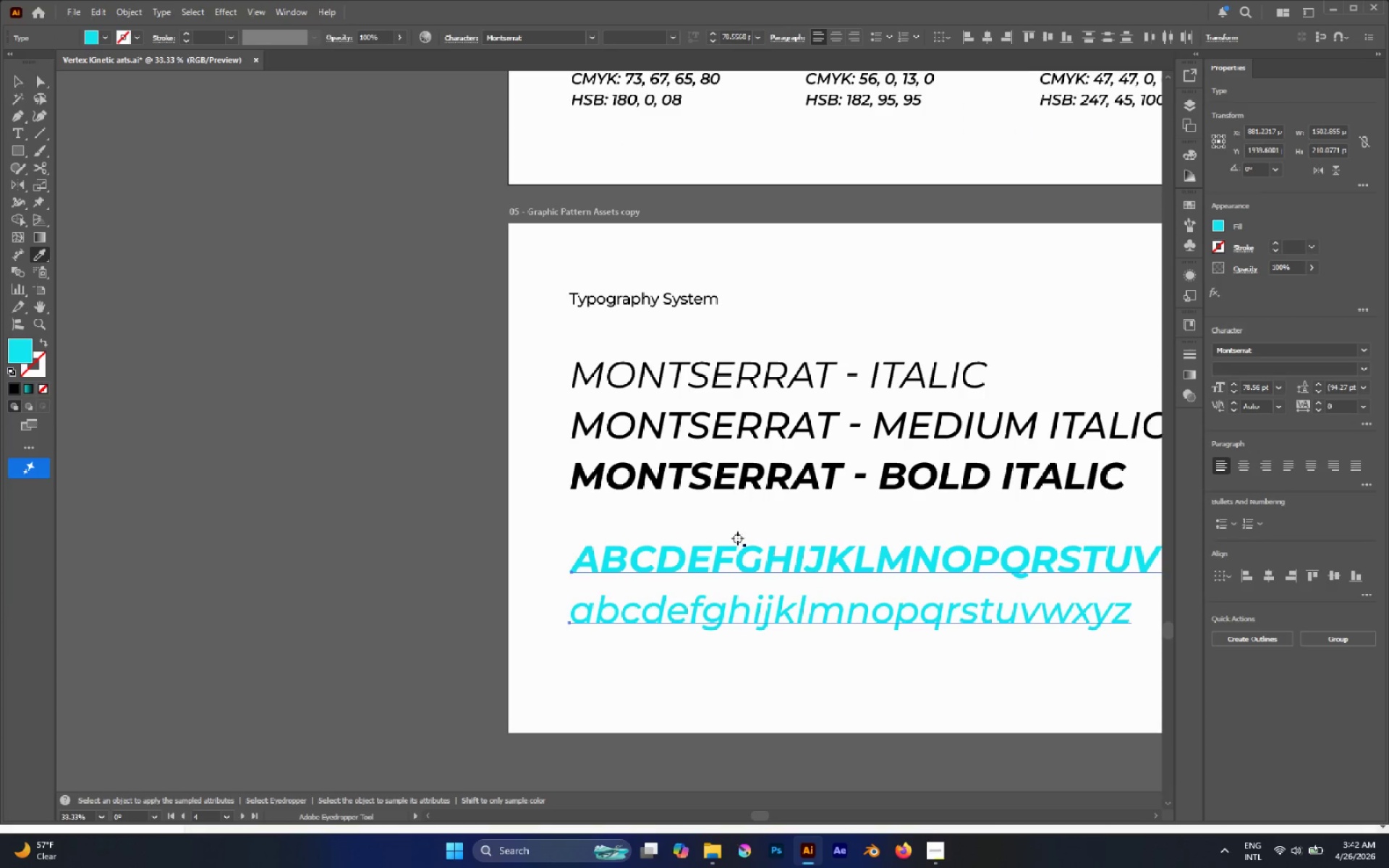 
left_click_drag(start_coordinate=[718, 563], to_coordinate=[719, 548])
 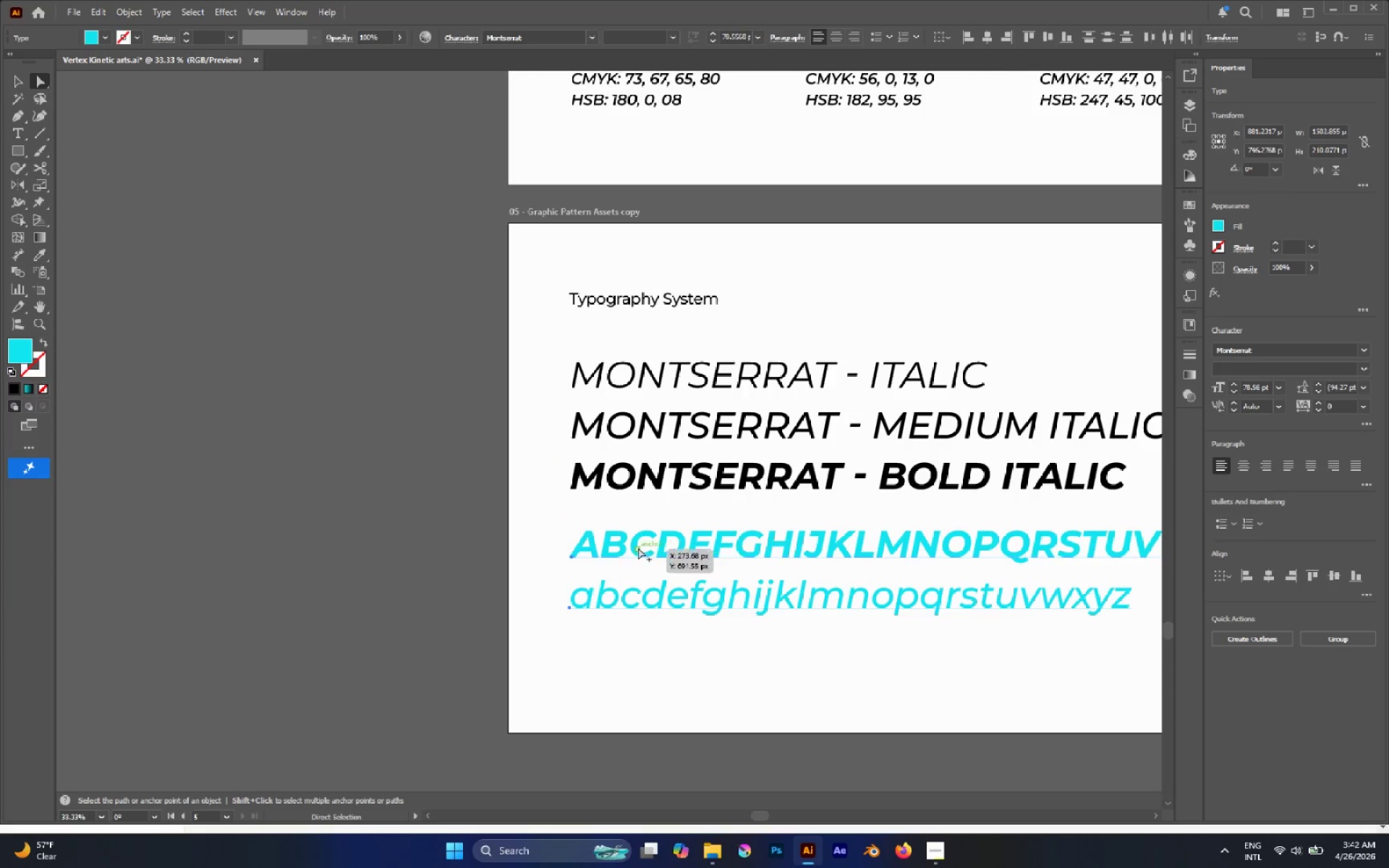 
hold_key(key=ShiftLeft, duration=1.41)
 